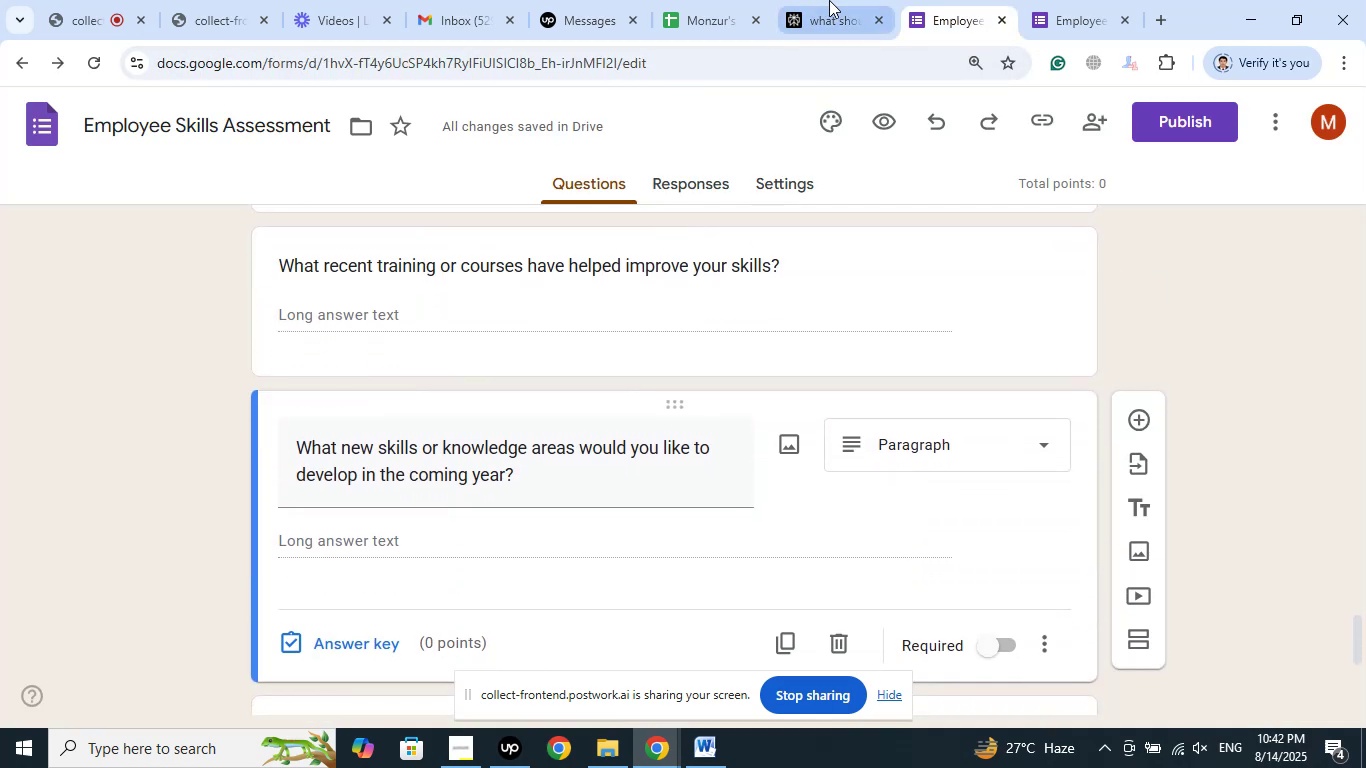 
left_click([829, 0])
 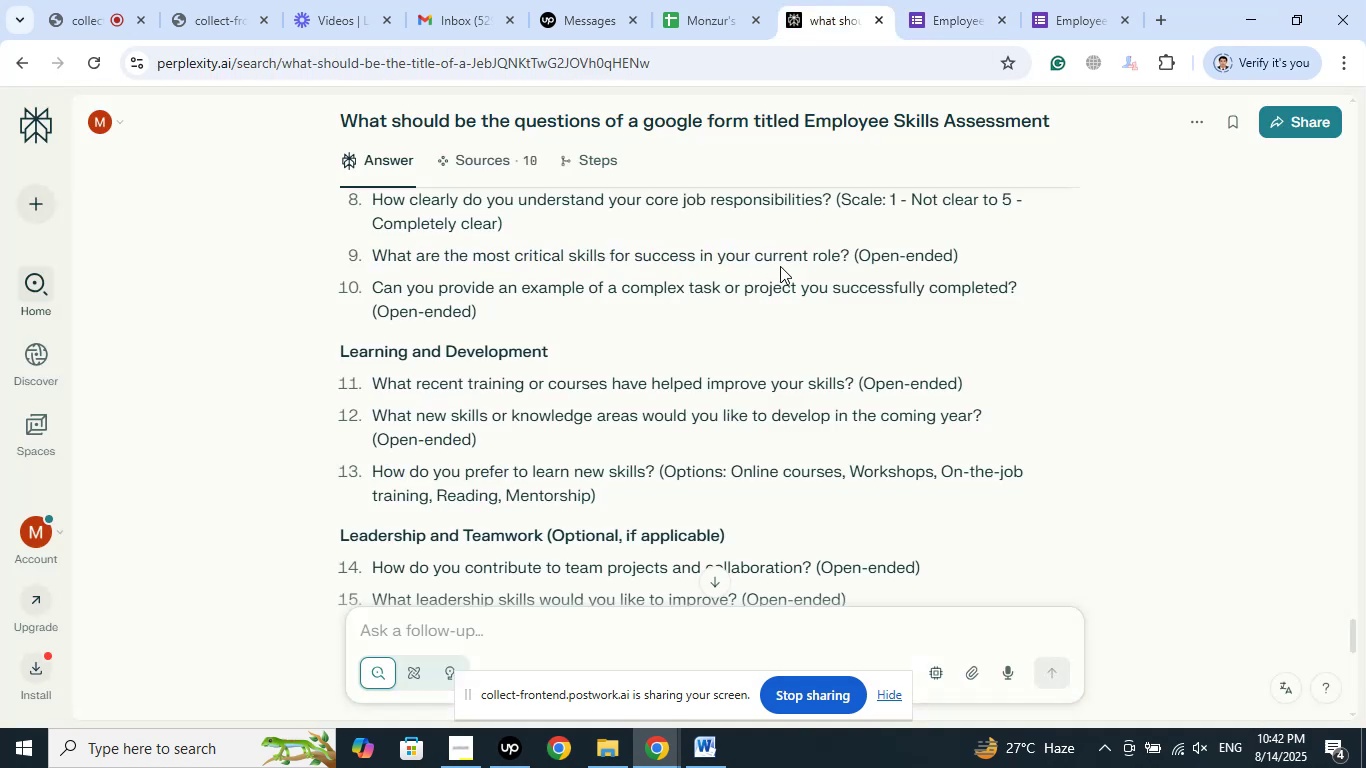 
wait(5.01)
 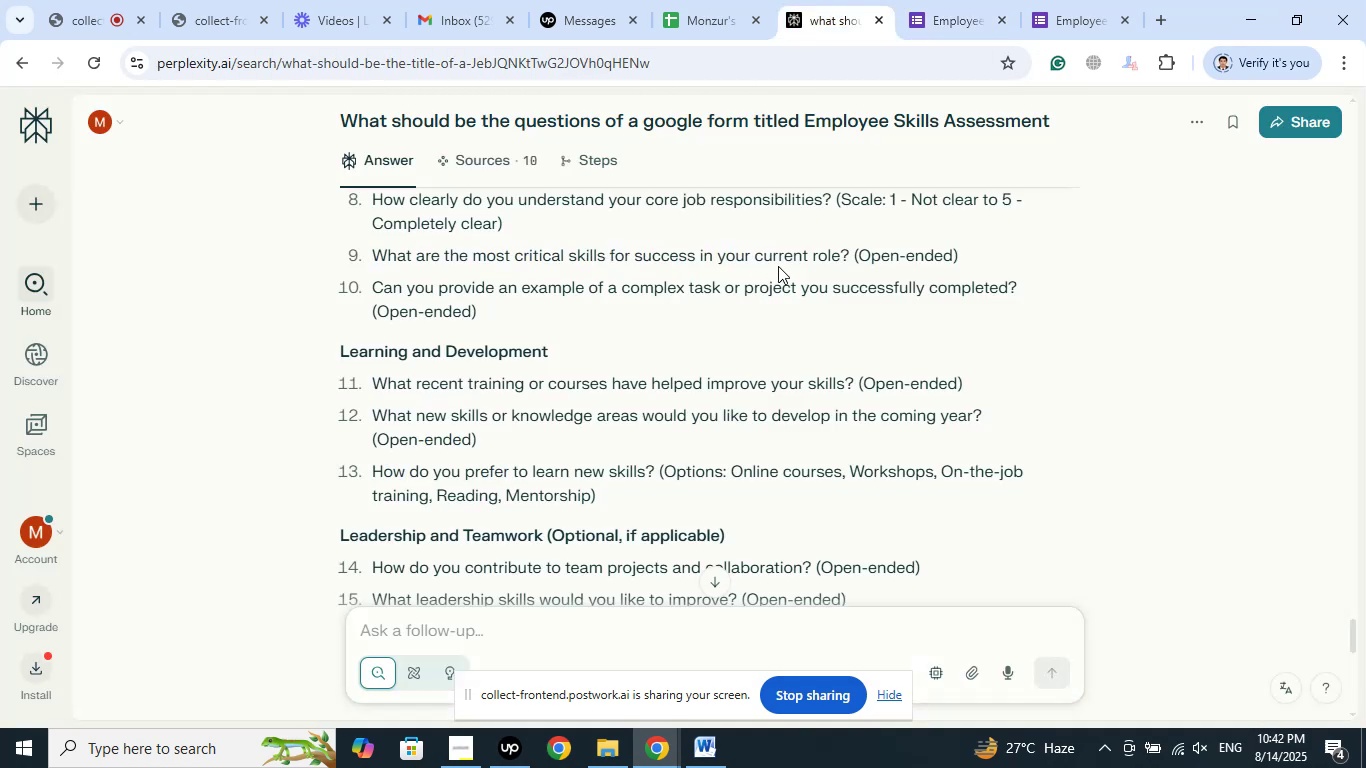 
left_click([930, 7])
 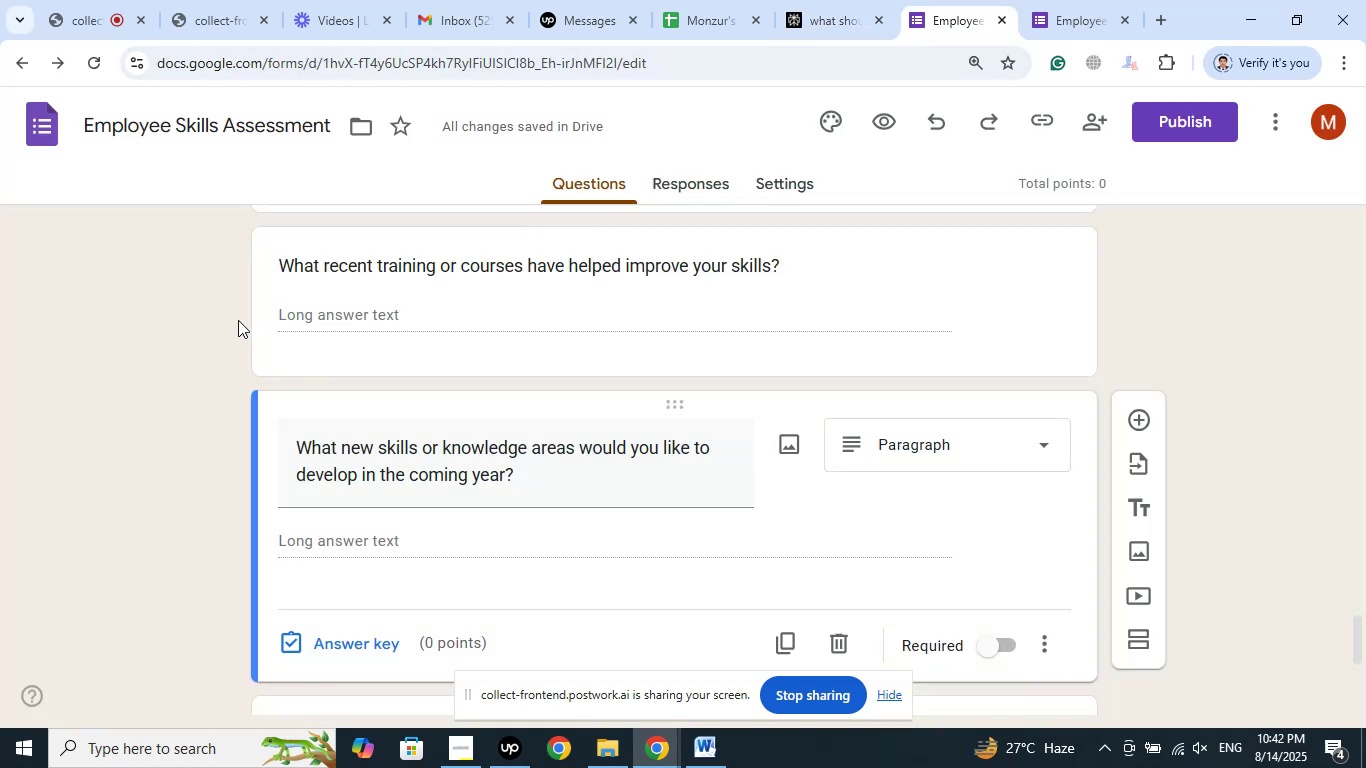 
scroll: coordinate [237, 296], scroll_direction: down, amount: 4.0
 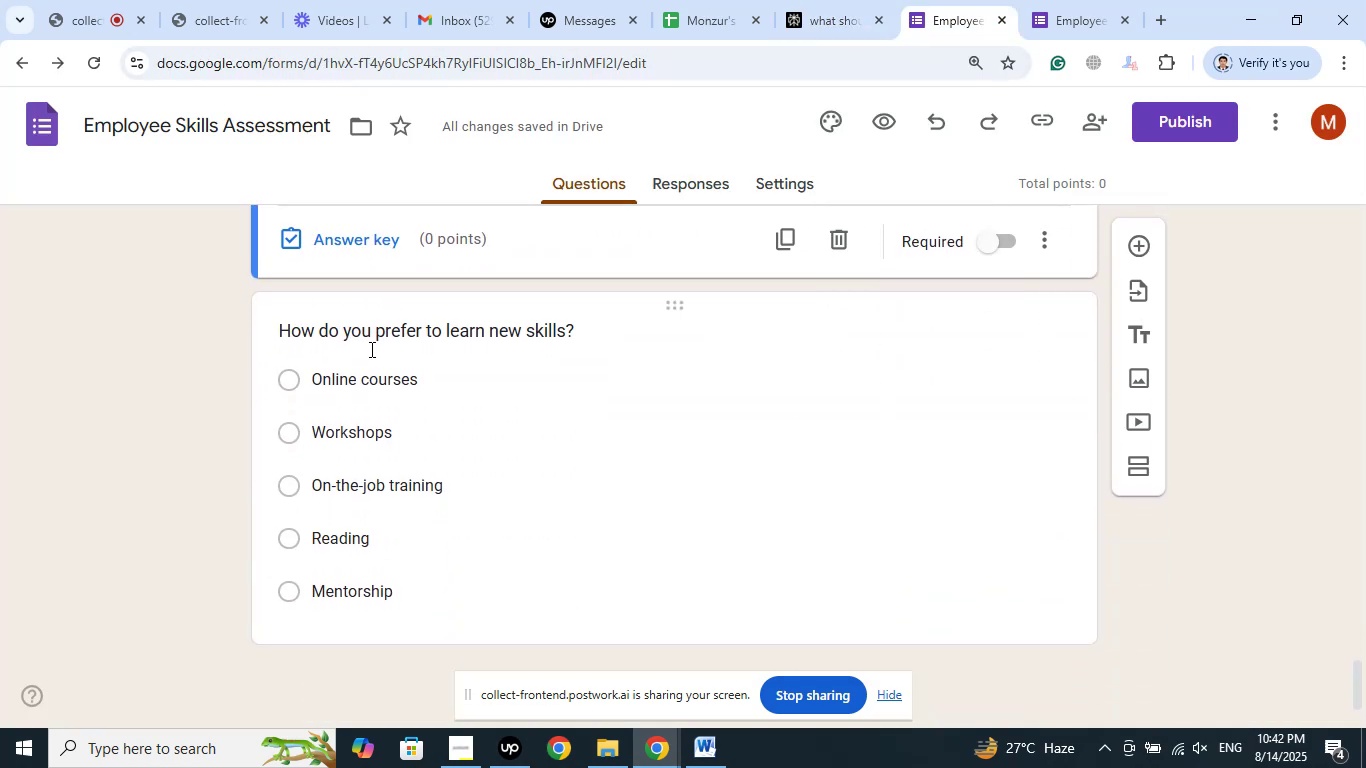 
scroll: coordinate [560, 367], scroll_direction: up, amount: 2.0
 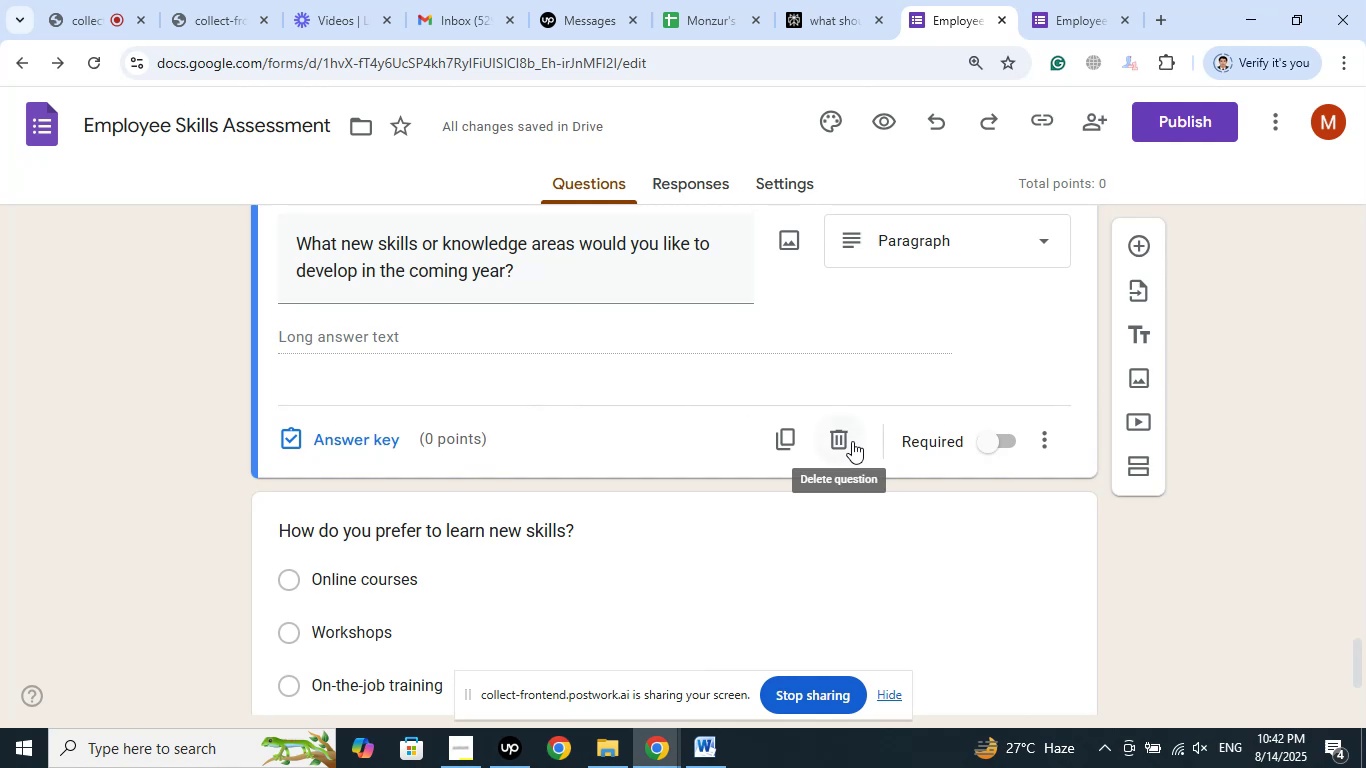 
left_click([844, 440])
 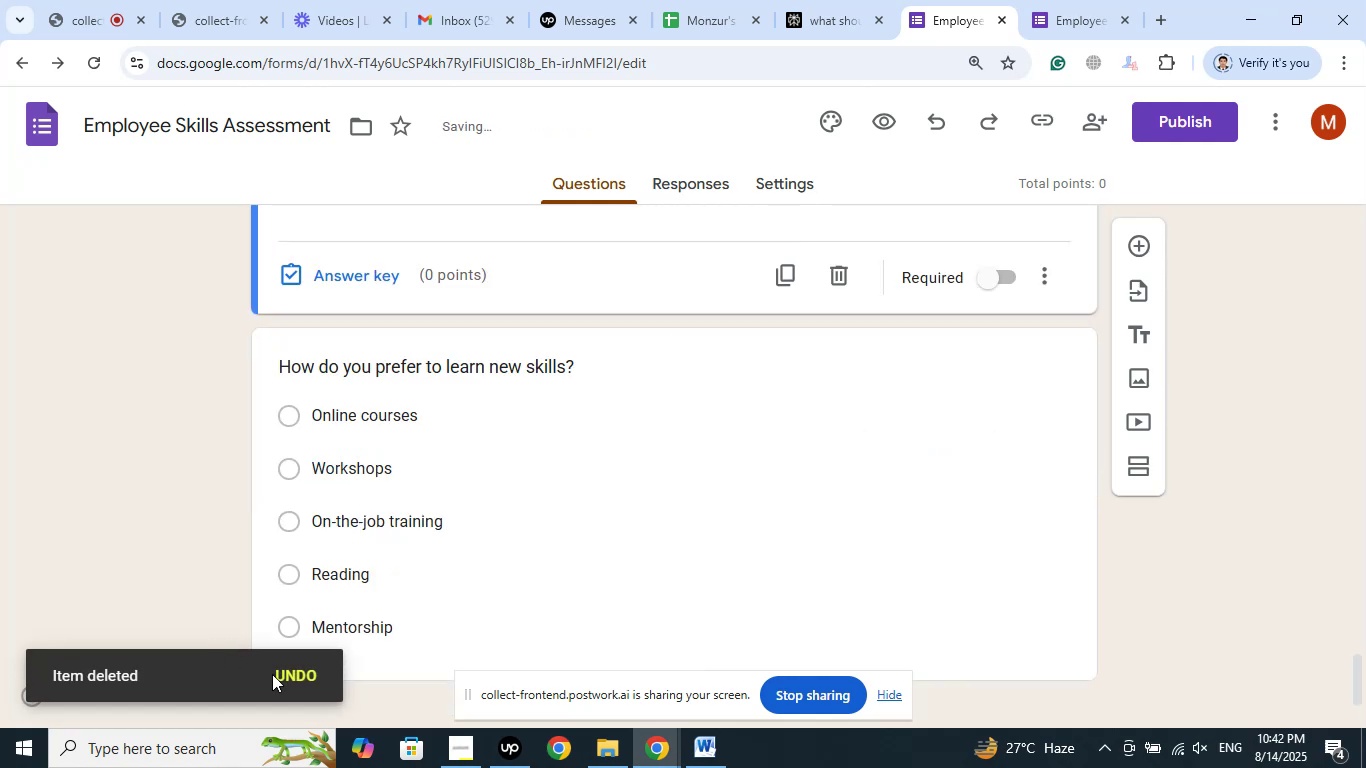 
left_click([289, 676])
 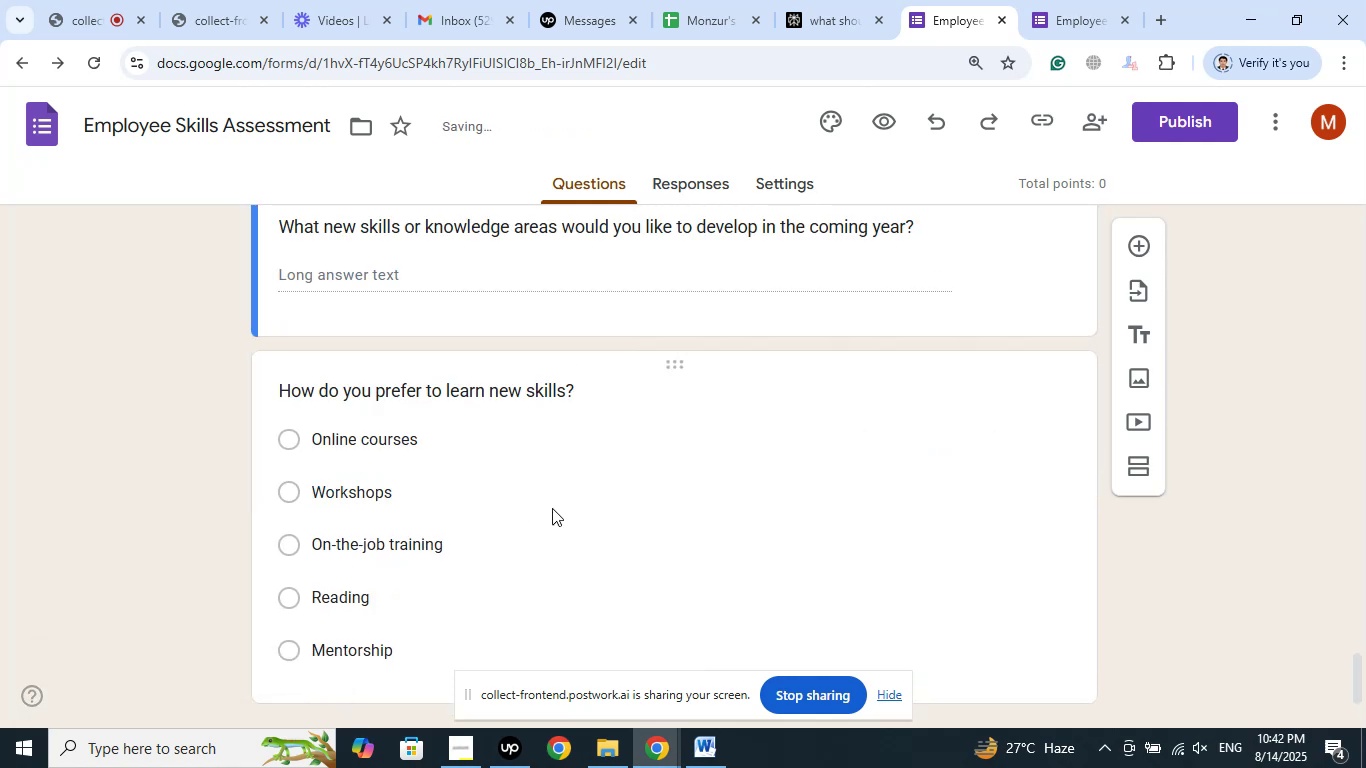 
scroll: coordinate [666, 348], scroll_direction: up, amount: 3.0
 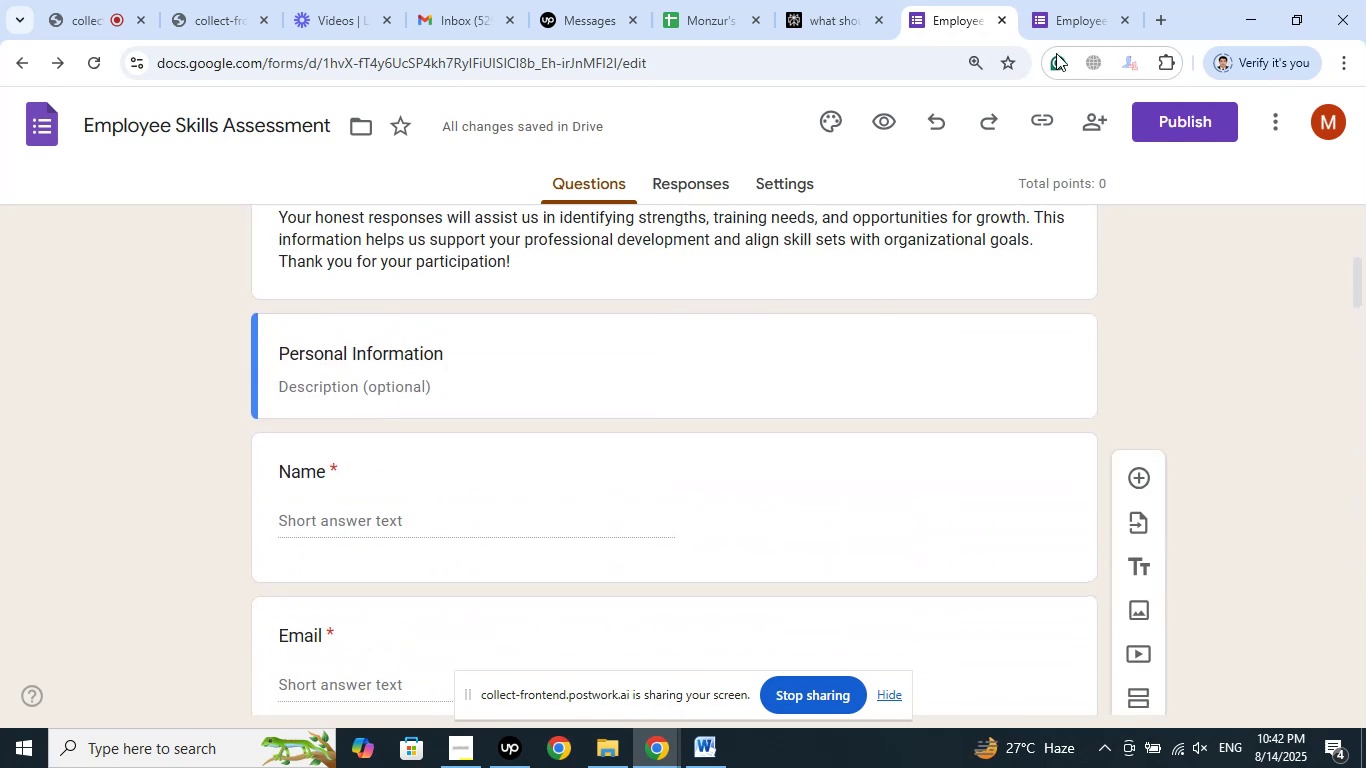 
left_click([1073, 13])
 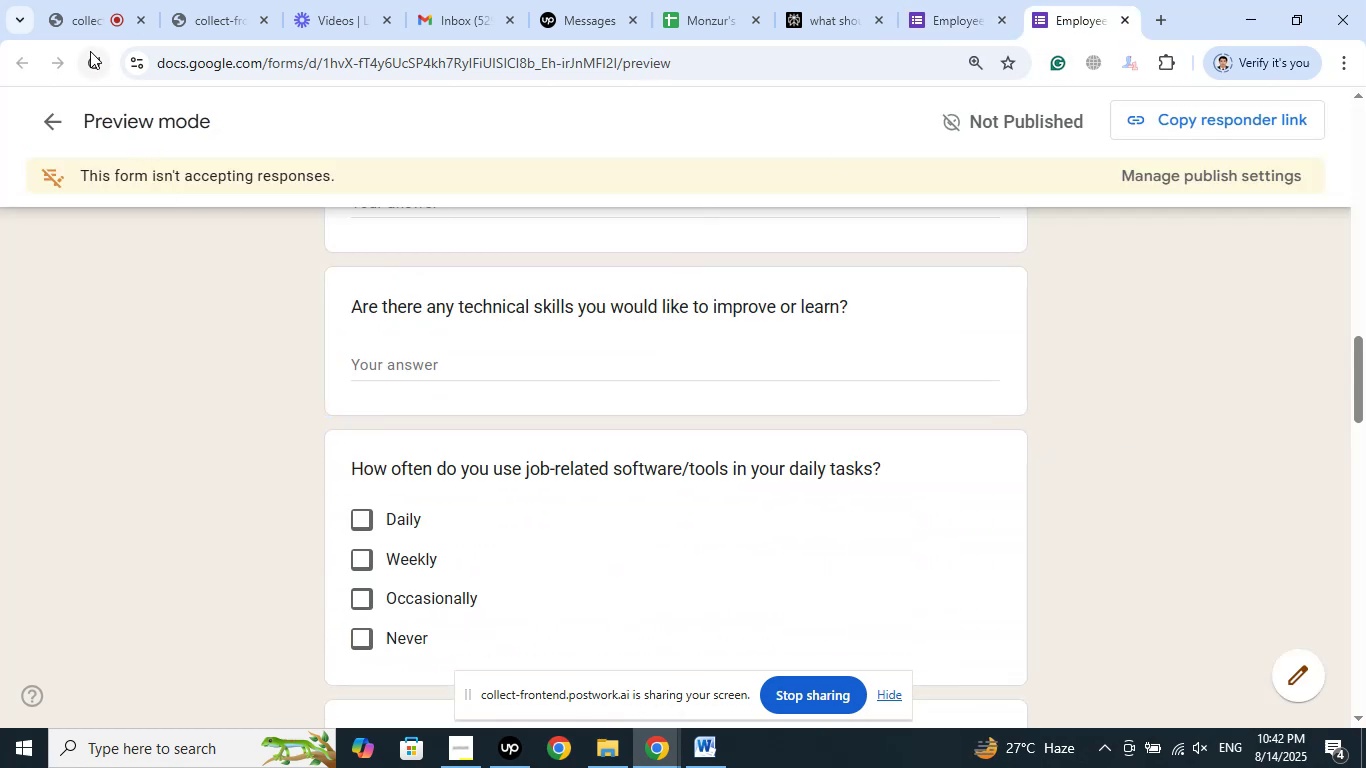 
left_click([90, 49])
 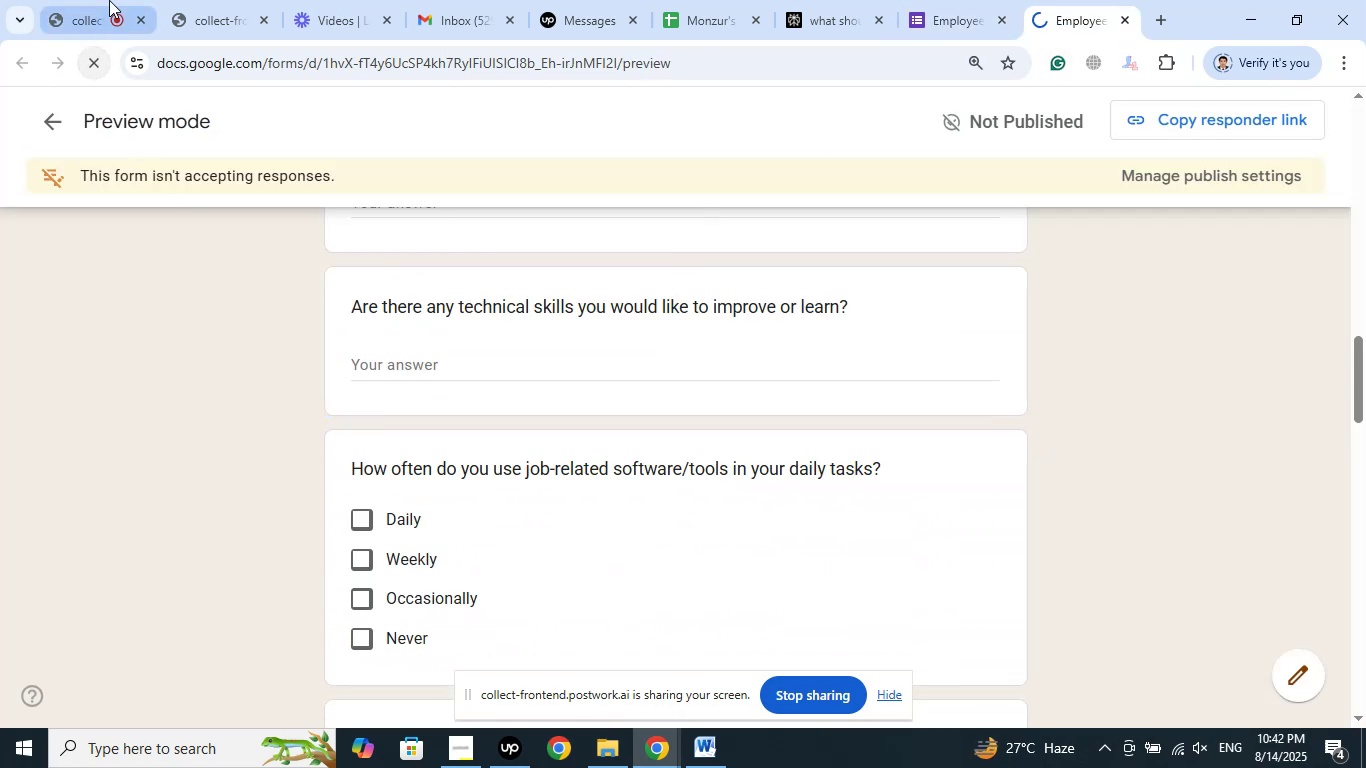 
left_click([109, 0])
 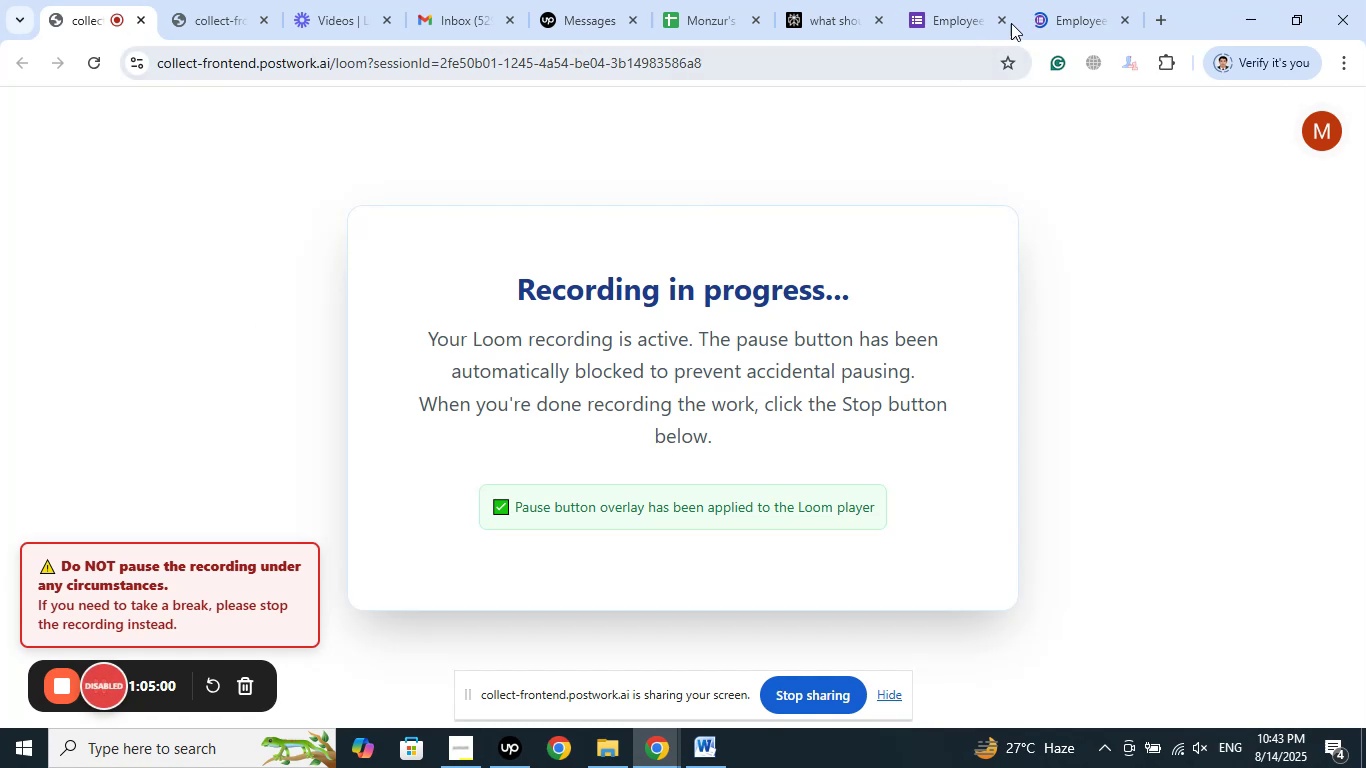 
left_click([1056, 0])
 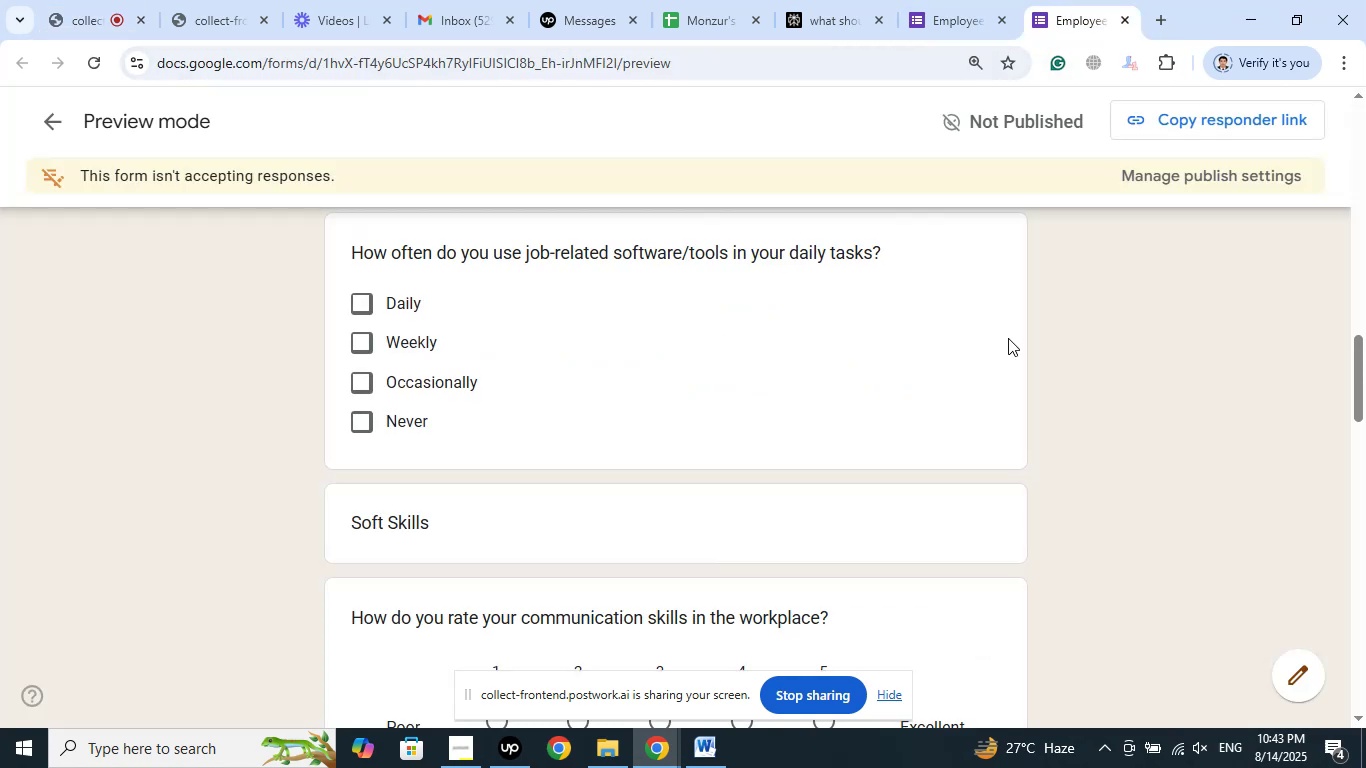 
scroll: coordinate [1009, 327], scroll_direction: up, amount: 15.0
 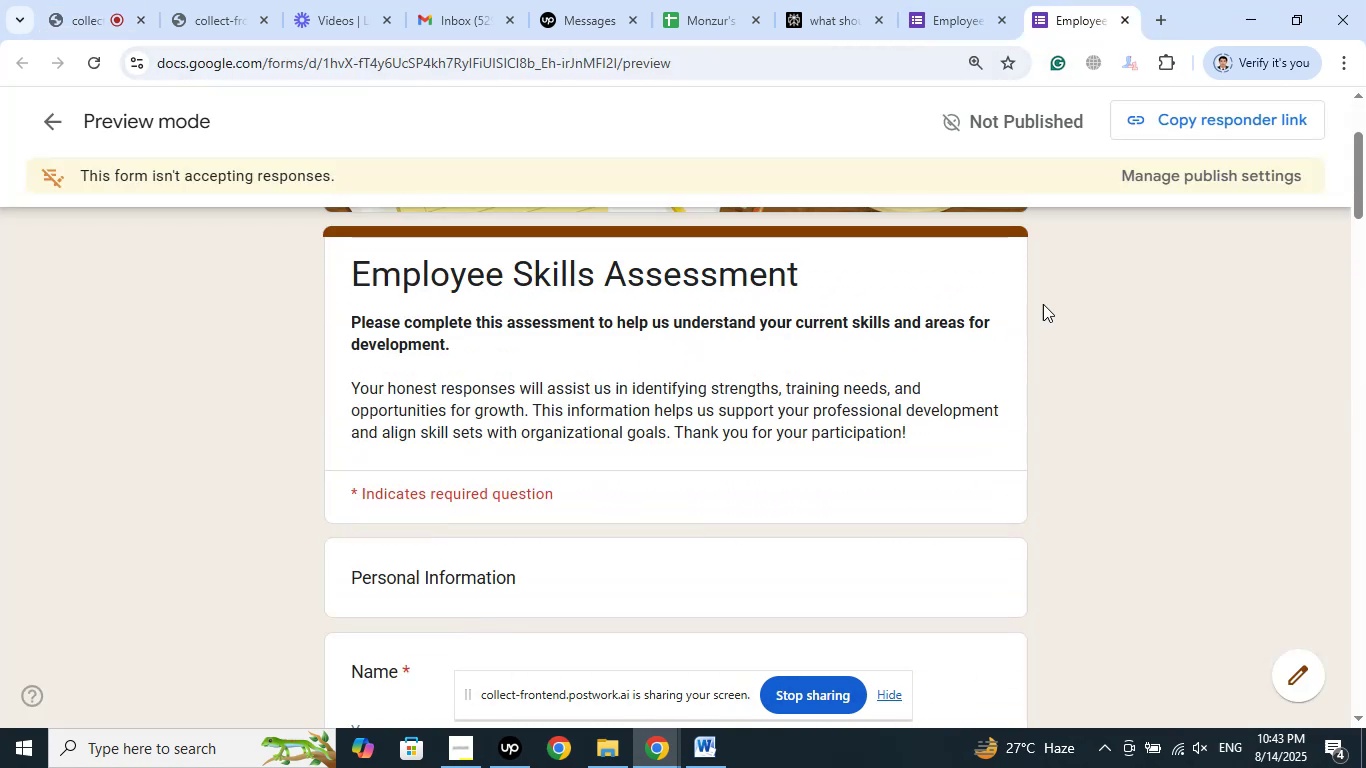 
scroll: coordinate [1087, 304], scroll_direction: down, amount: 2.0
 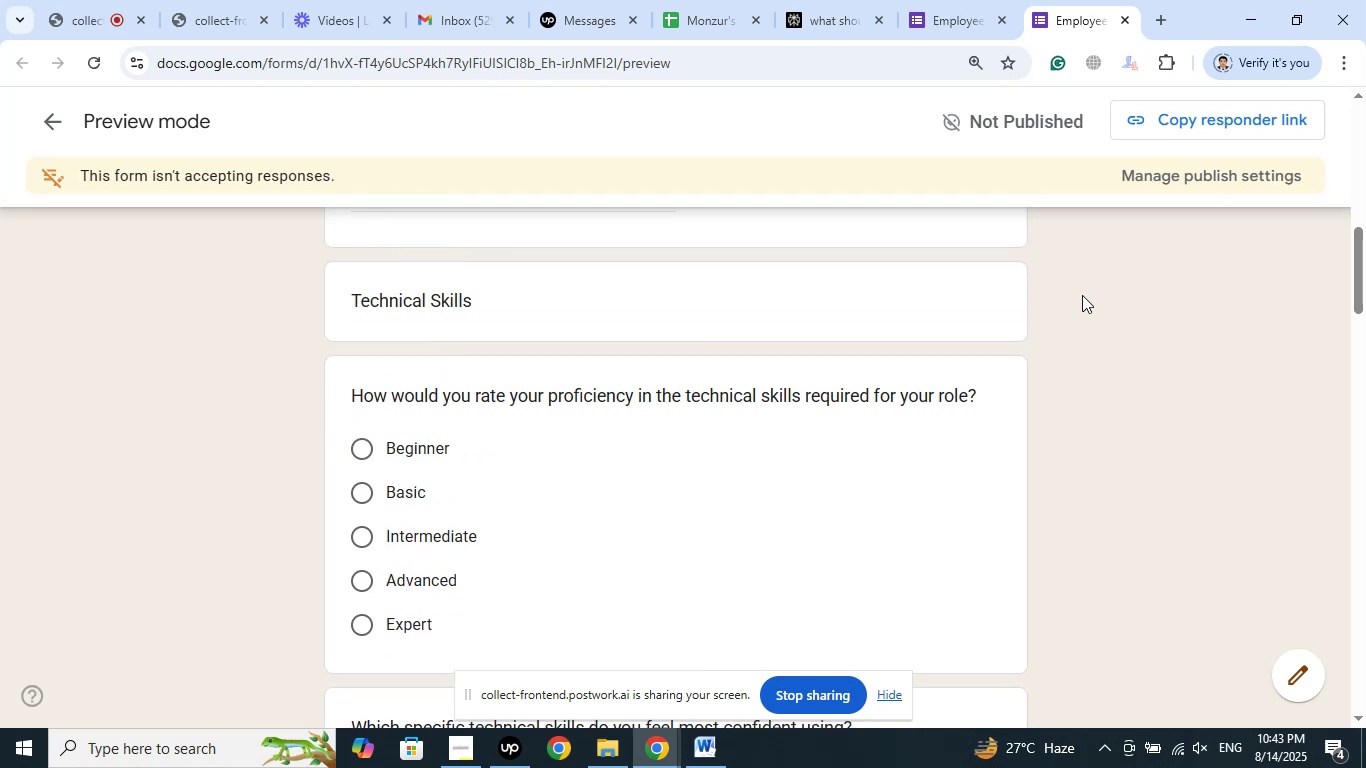 
left_click([837, 0])
 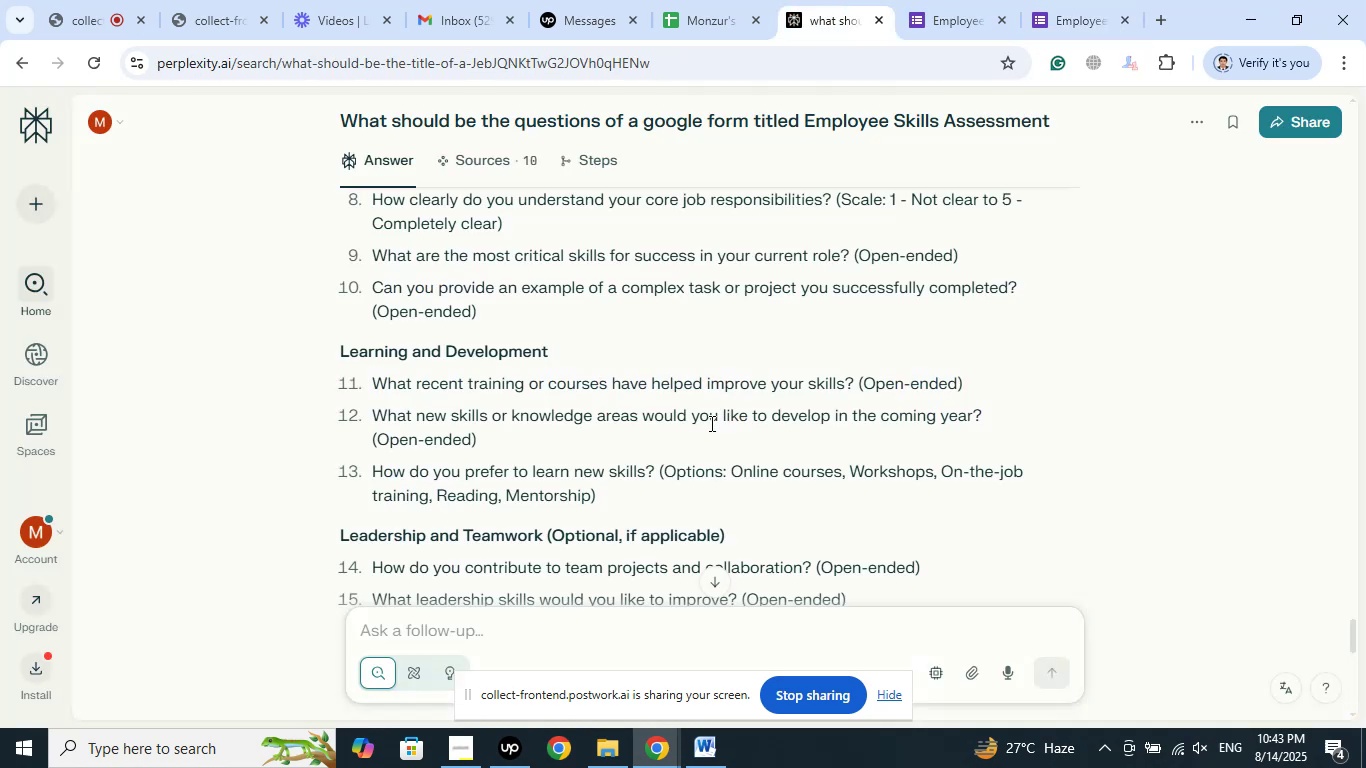 
scroll: coordinate [713, 438], scroll_direction: up, amount: 6.0
 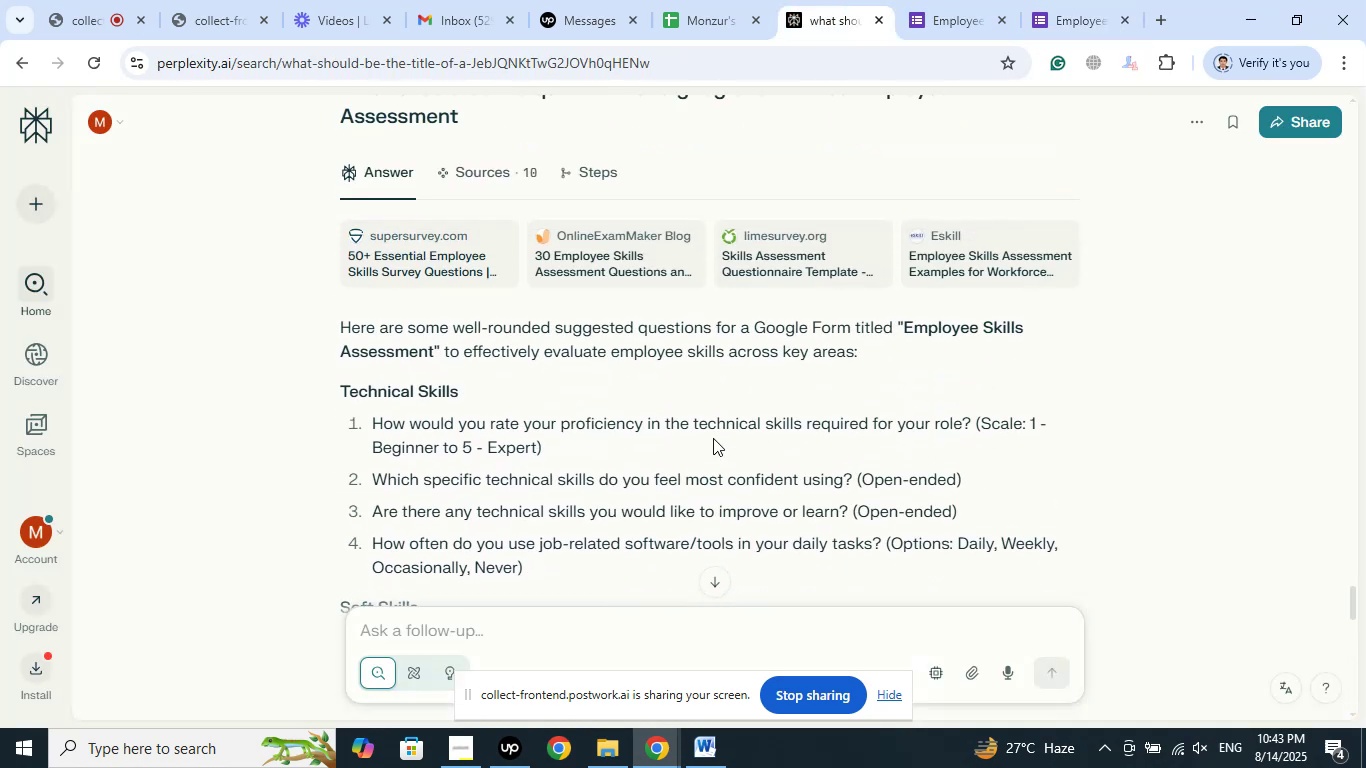 
scroll: coordinate [713, 438], scroll_direction: down, amount: 1.0
 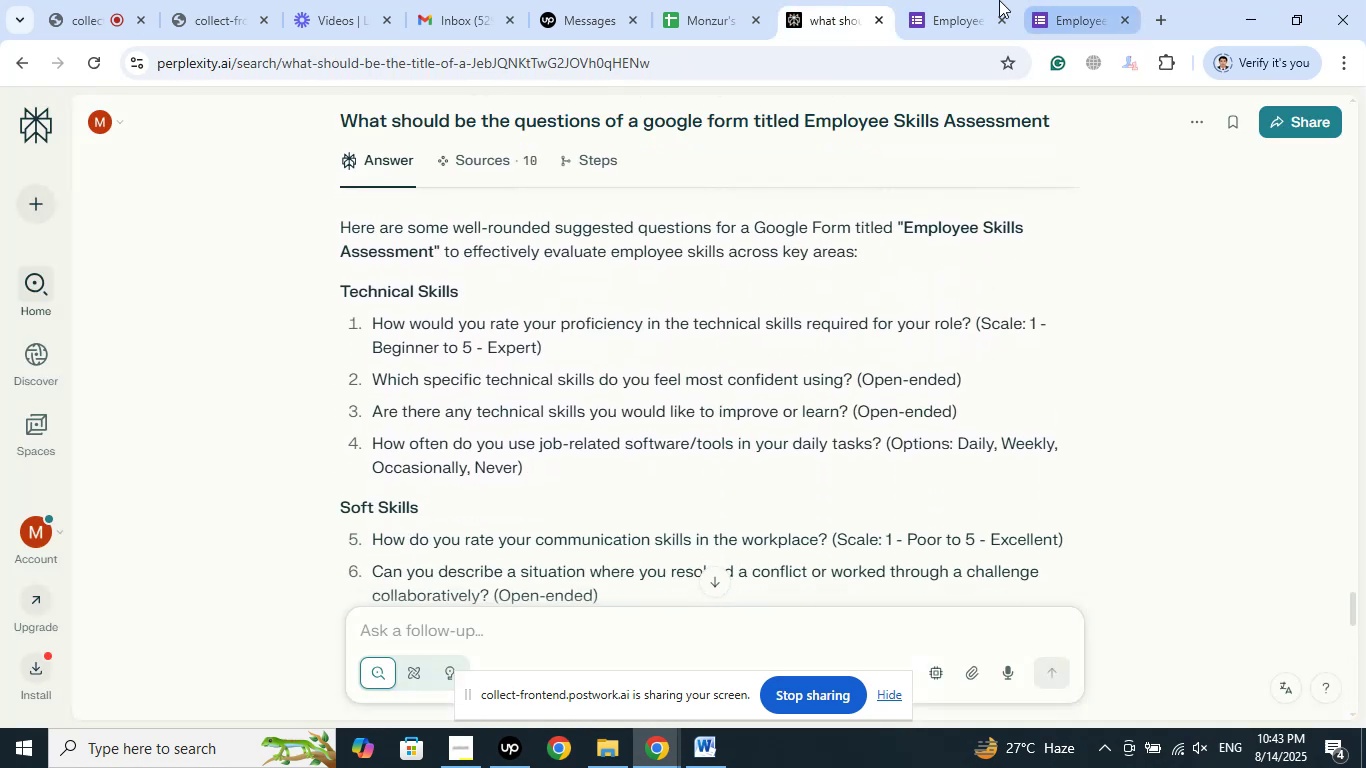 
left_click([1083, 0])
 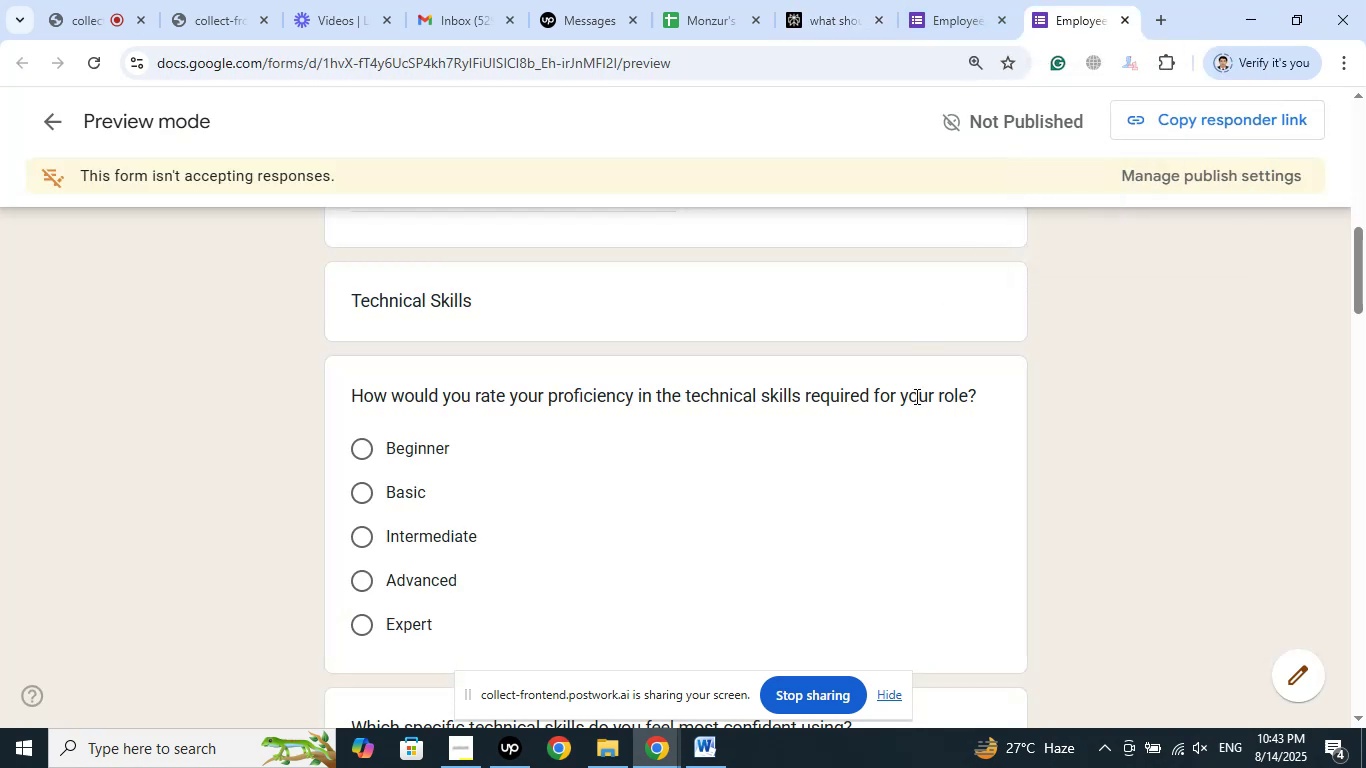 
scroll: coordinate [915, 396], scroll_direction: down, amount: 4.0
 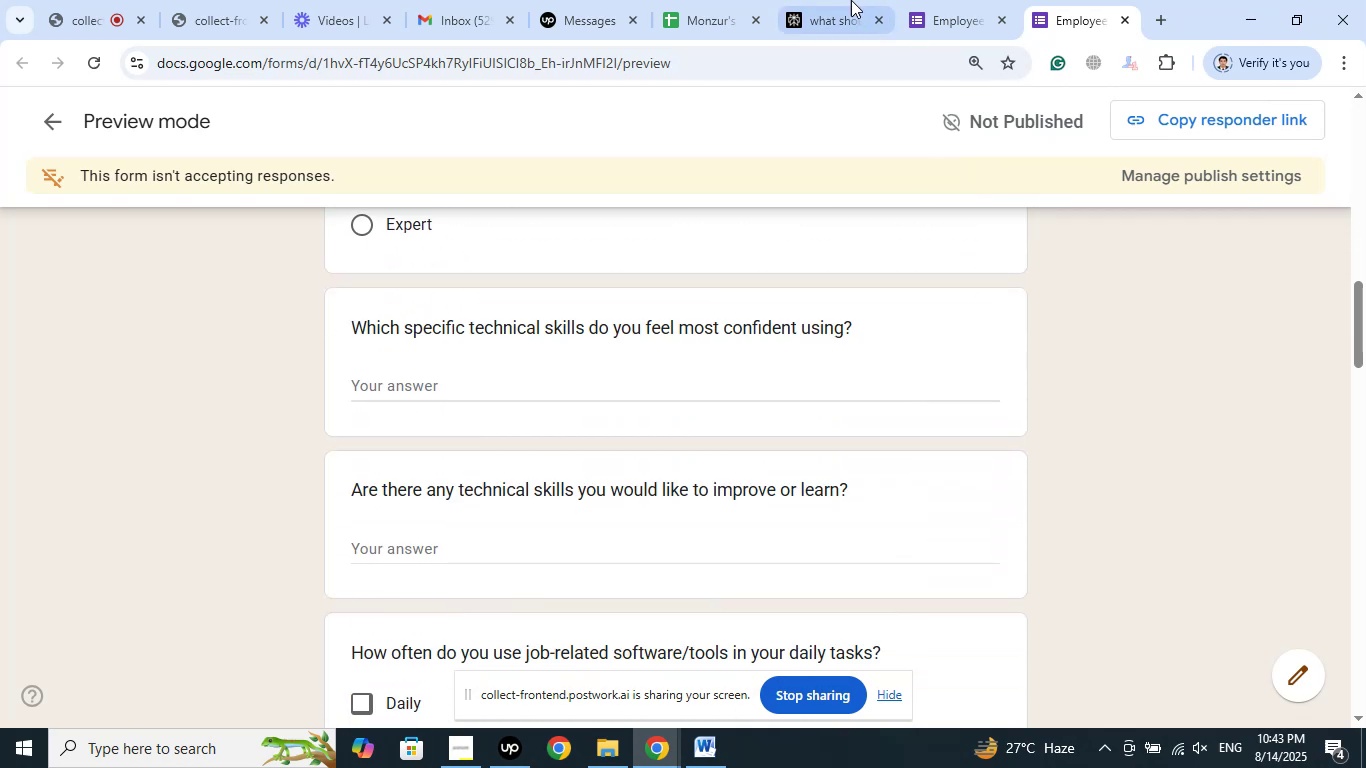 
left_click([851, 0])
 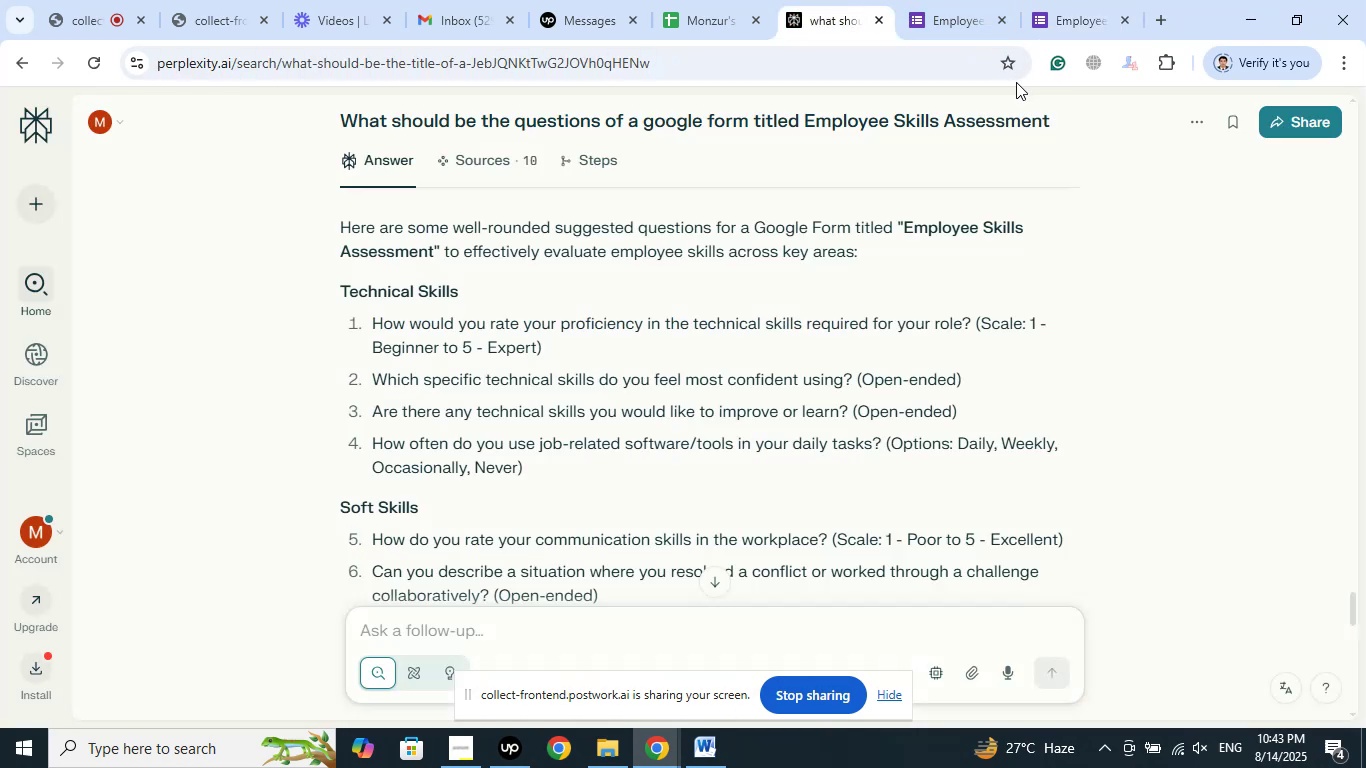 
left_click([1068, 5])
 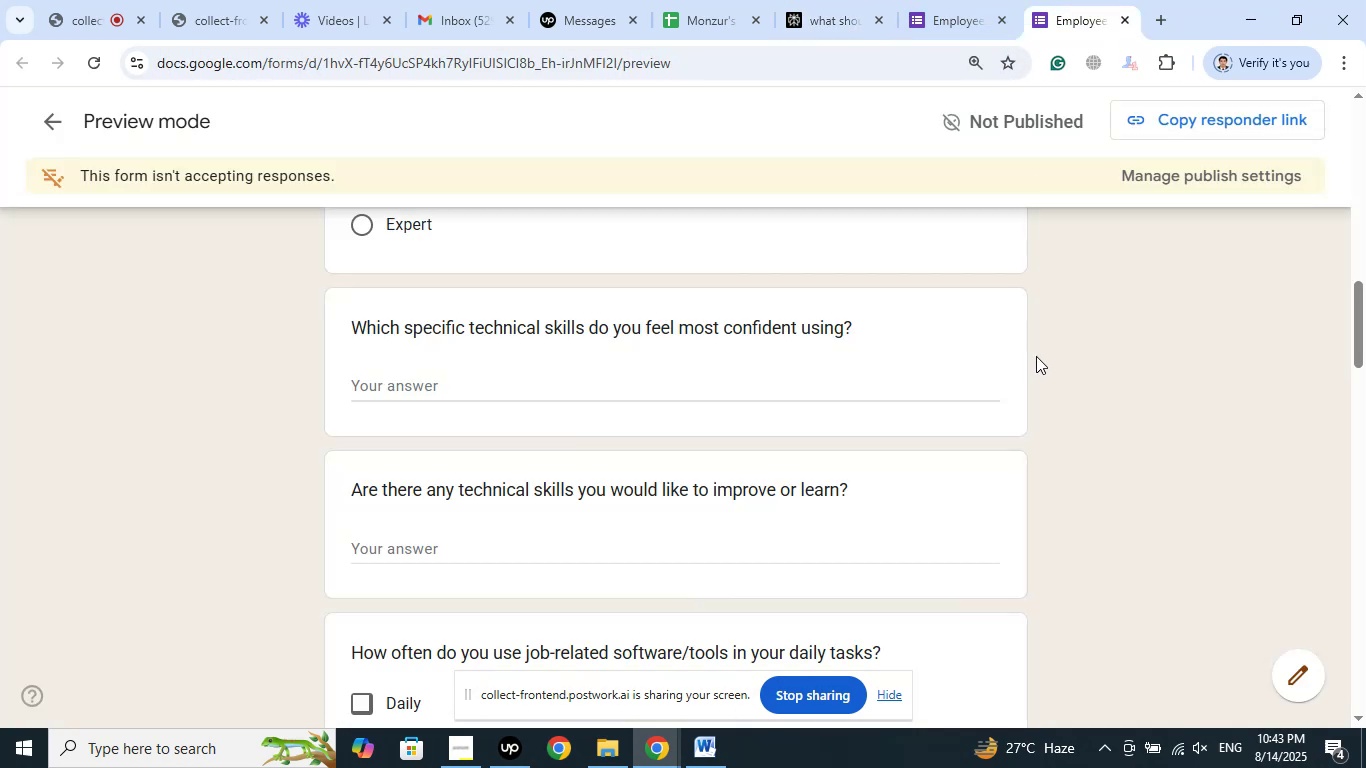 
scroll: coordinate [1036, 356], scroll_direction: down, amount: 3.0
 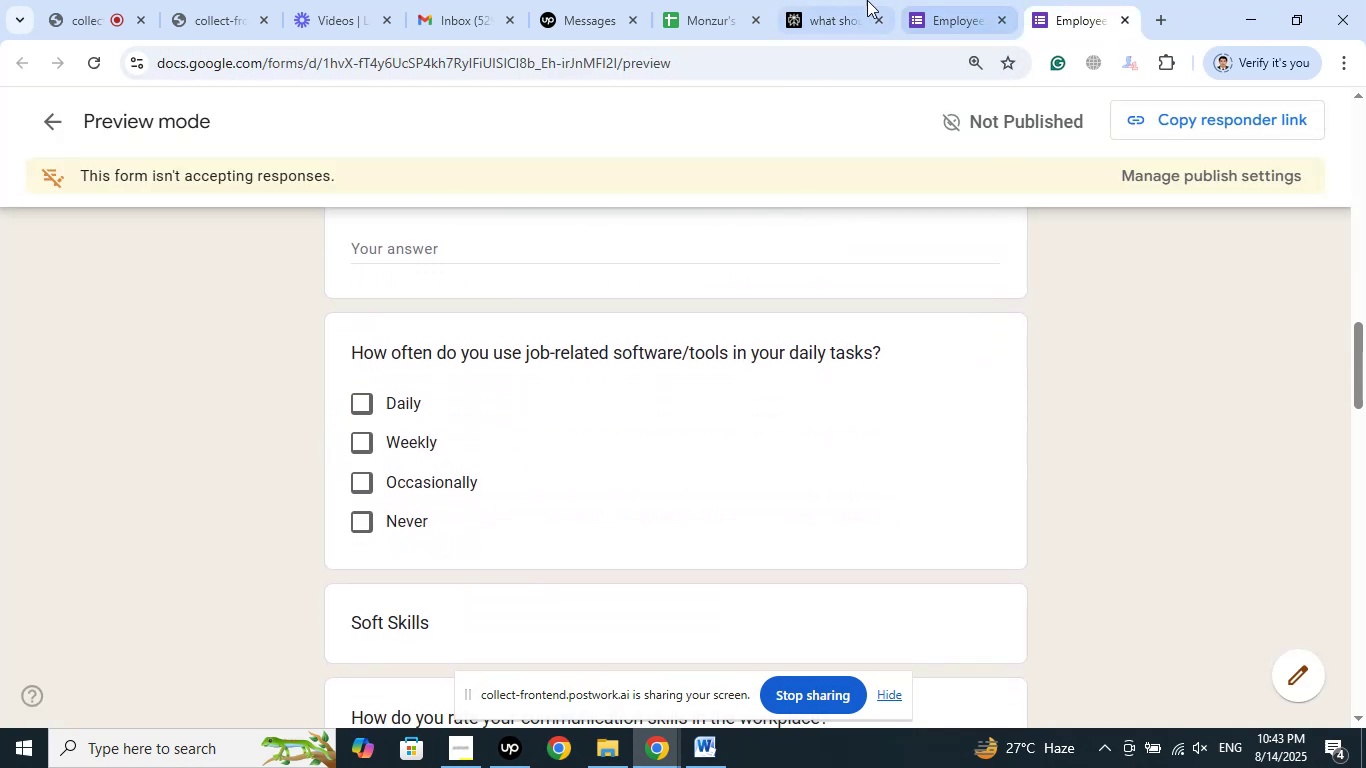 
left_click([865, 0])
 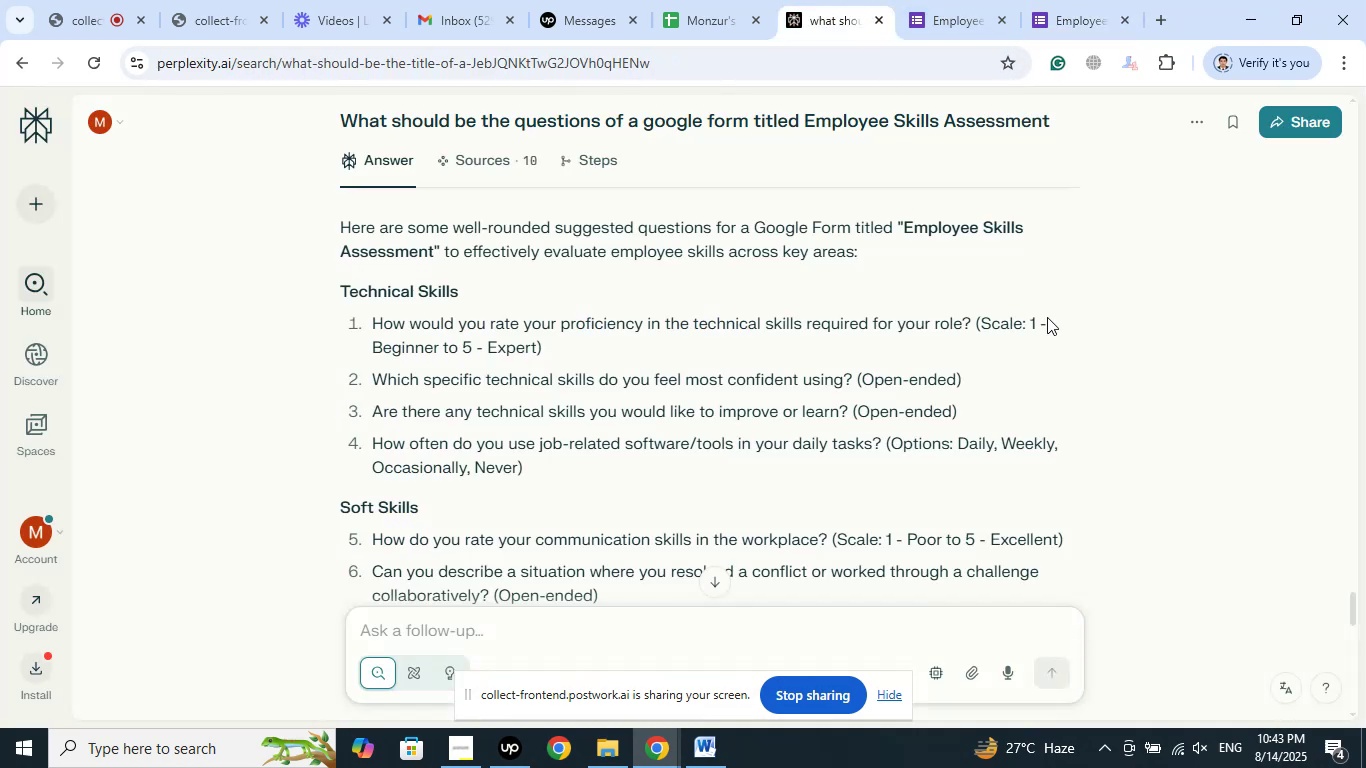 
scroll: coordinate [1047, 317], scroll_direction: down, amount: 2.0
 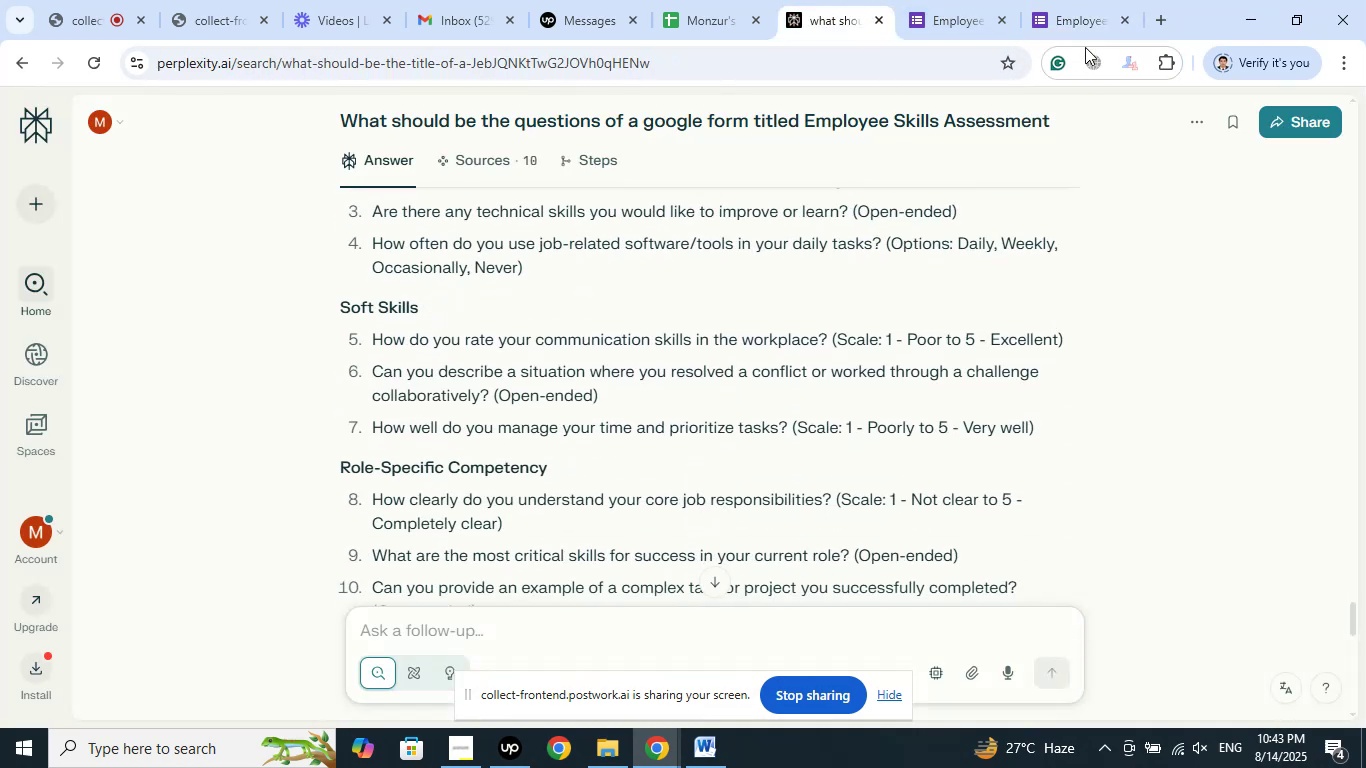 
left_click([1081, 8])
 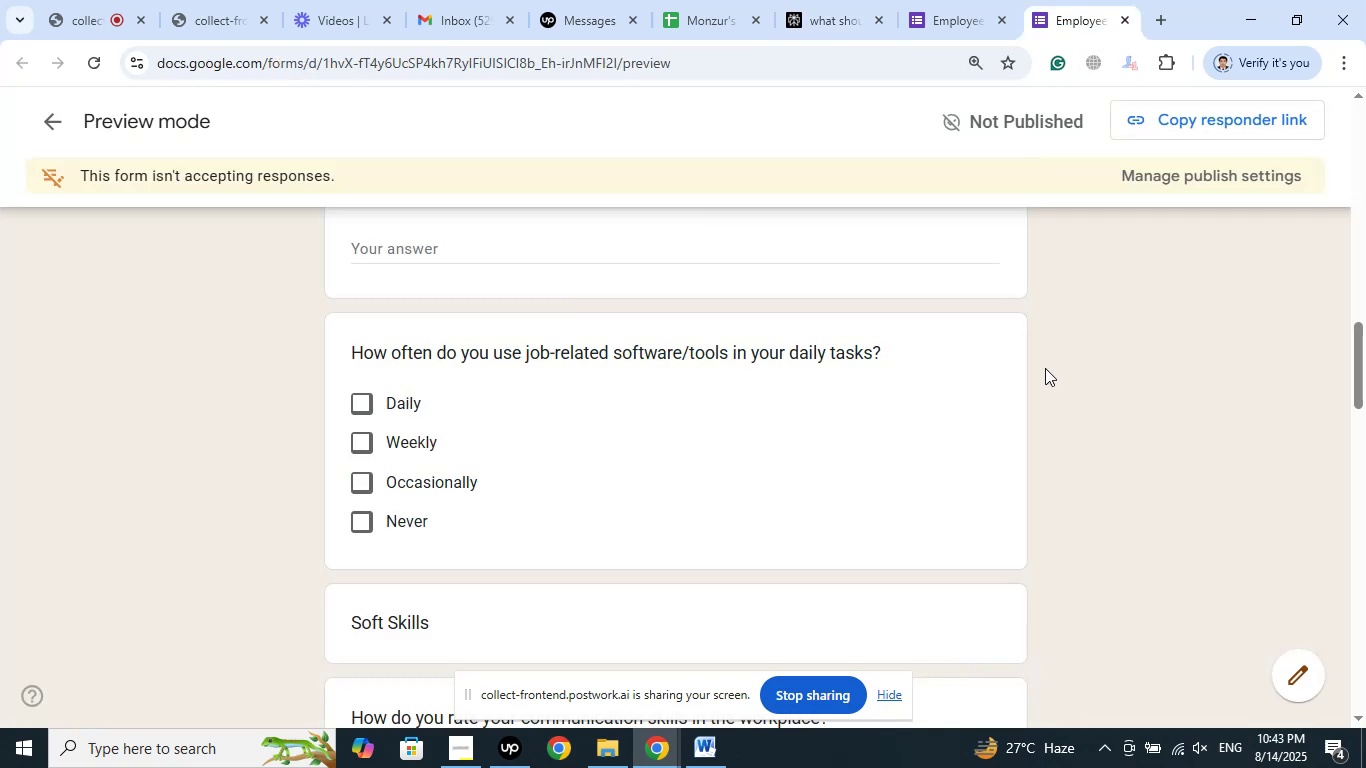 
scroll: coordinate [1045, 368], scroll_direction: down, amount: 3.0
 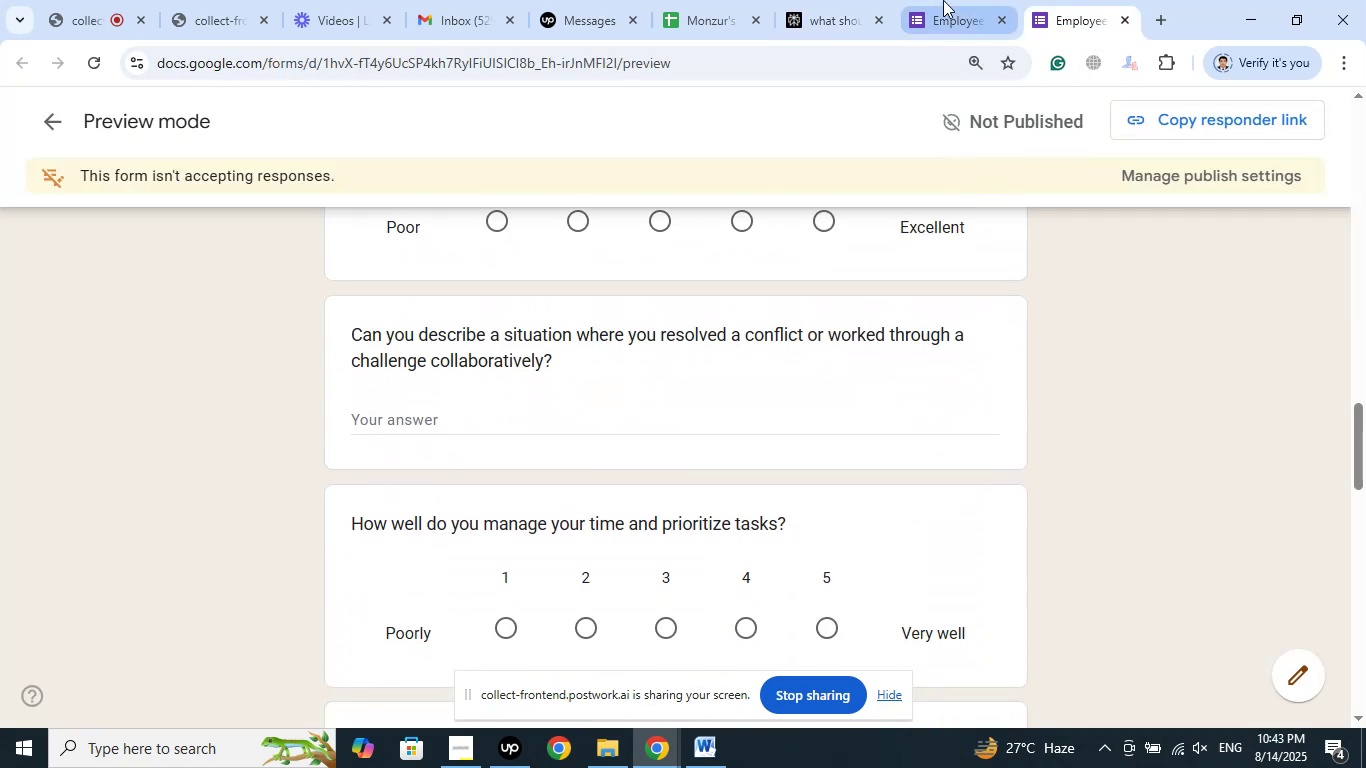 
left_click([815, 0])
 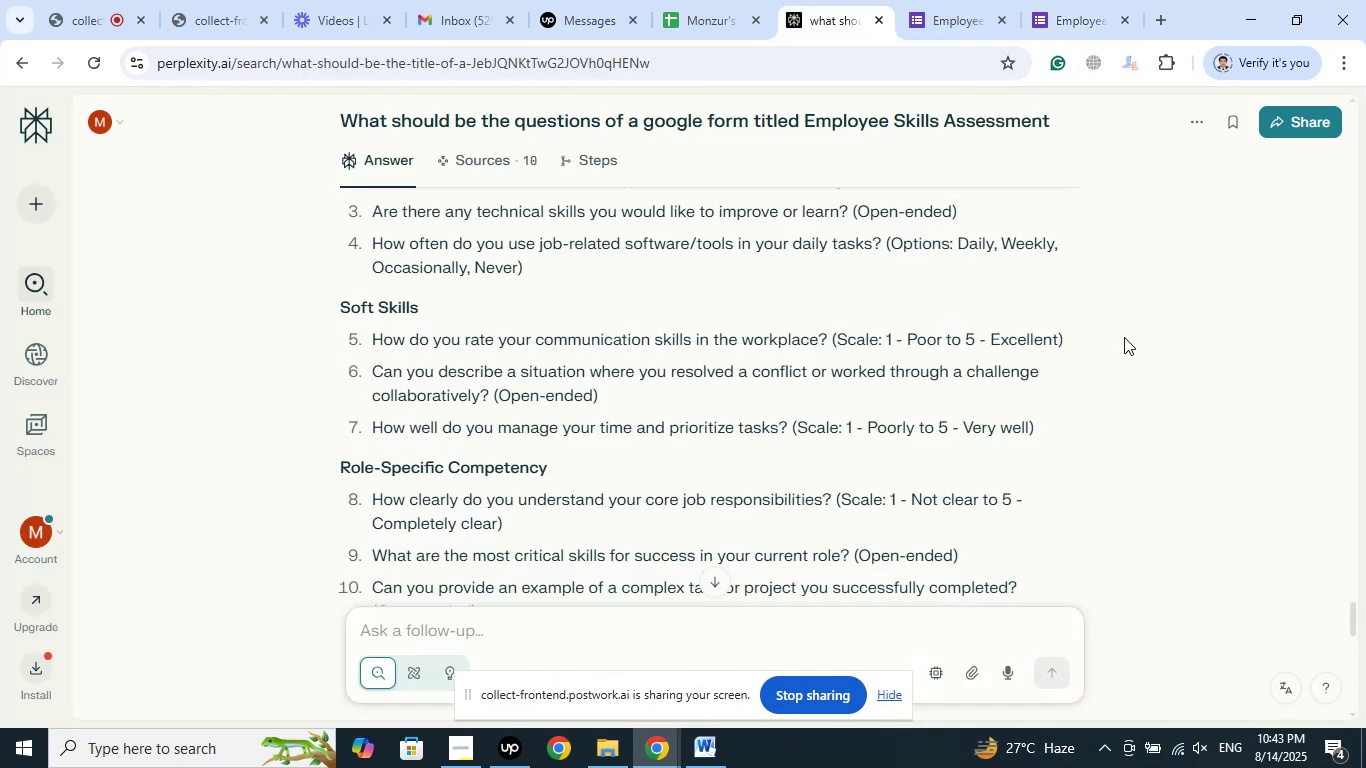 
scroll: coordinate [1124, 337], scroll_direction: down, amount: 1.0
 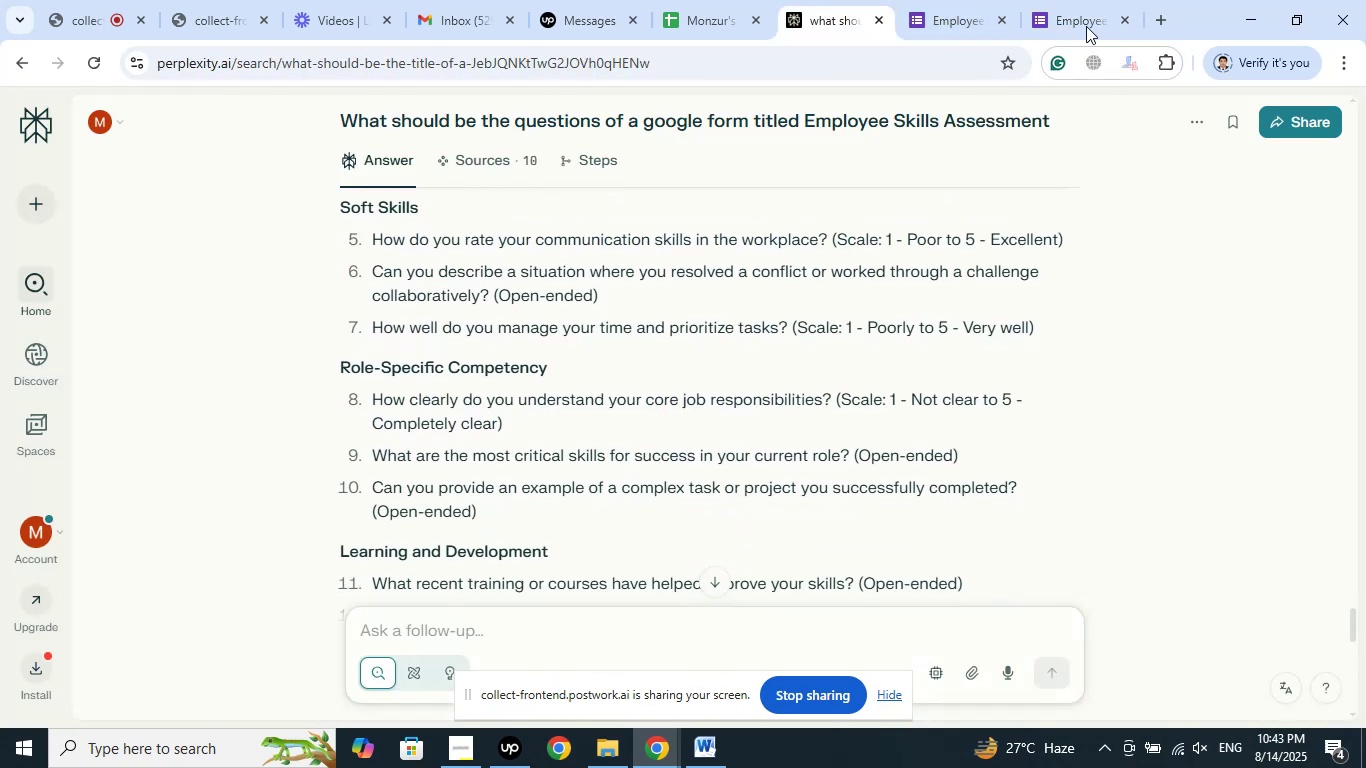 
left_click([1086, 0])
 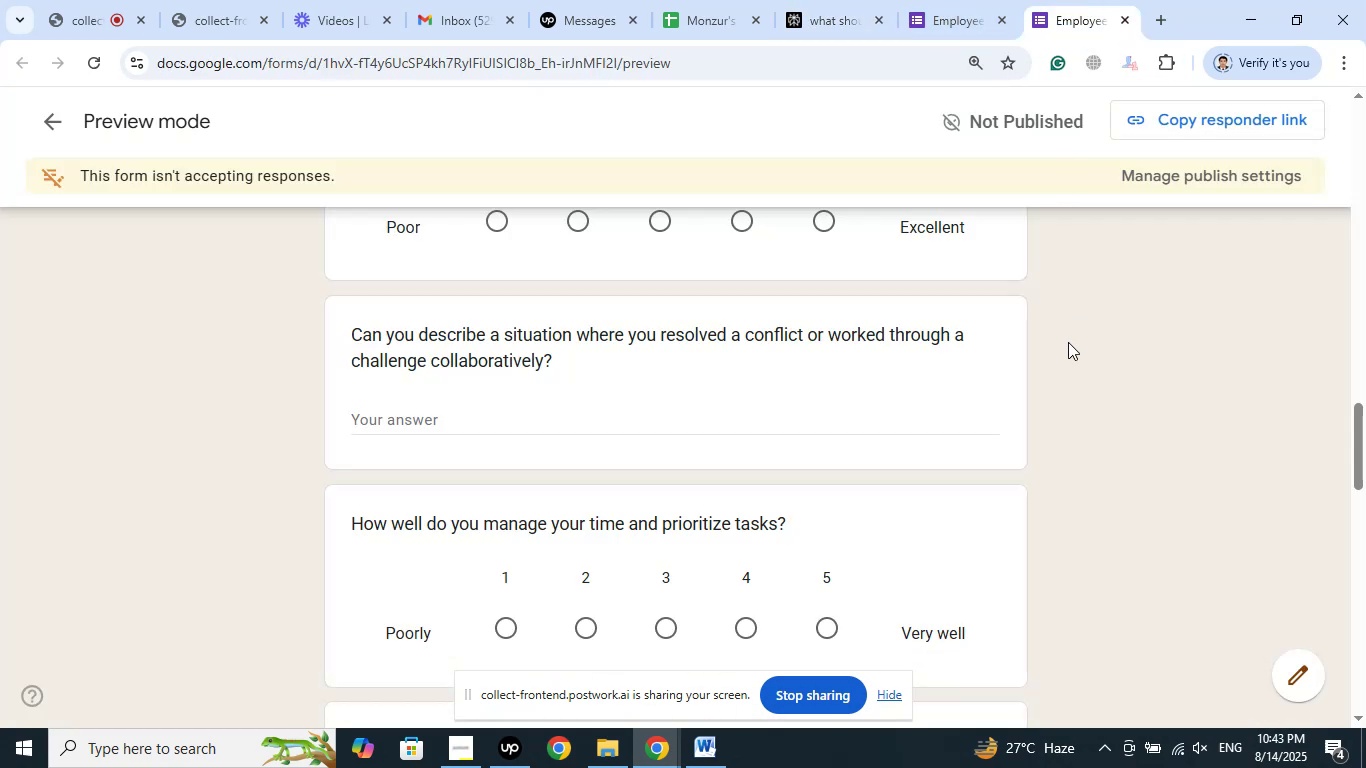 
scroll: coordinate [1068, 342], scroll_direction: down, amount: 5.0
 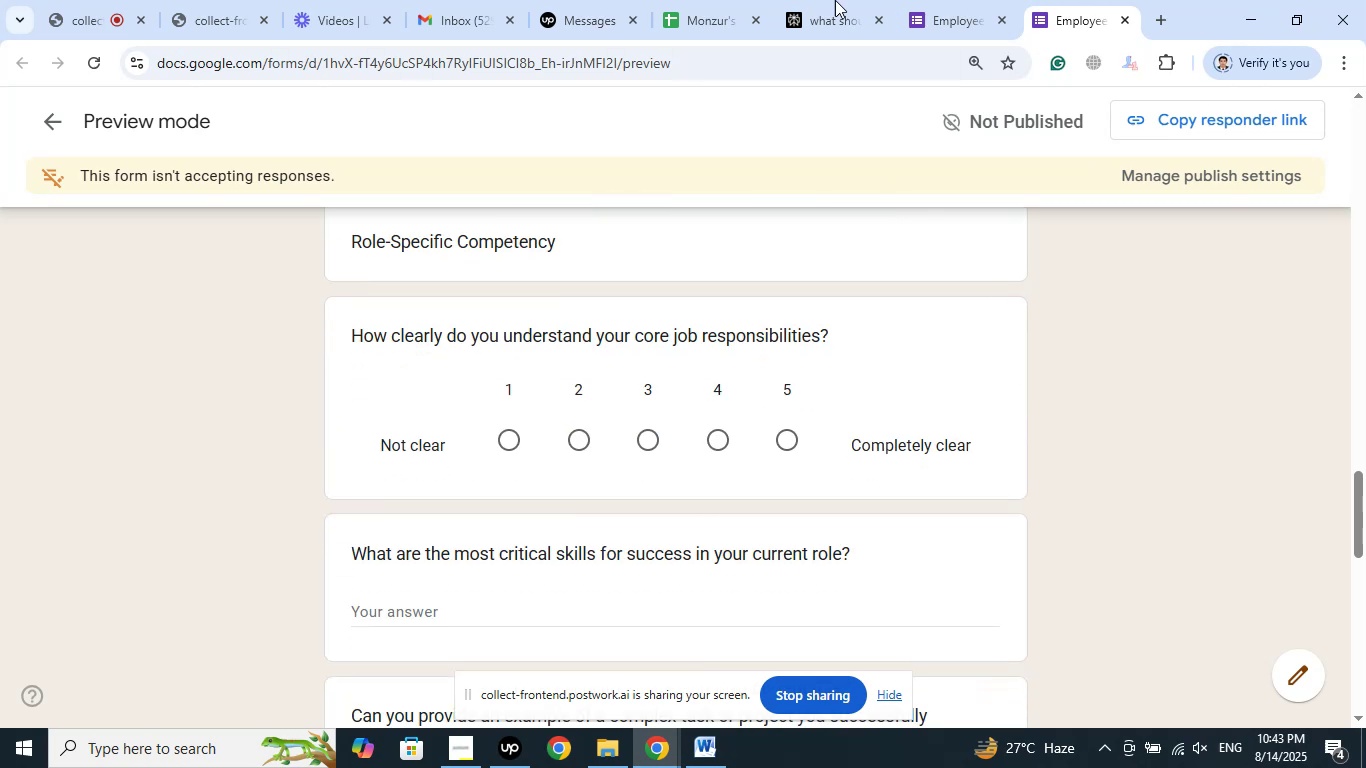 
left_click([840, 0])
 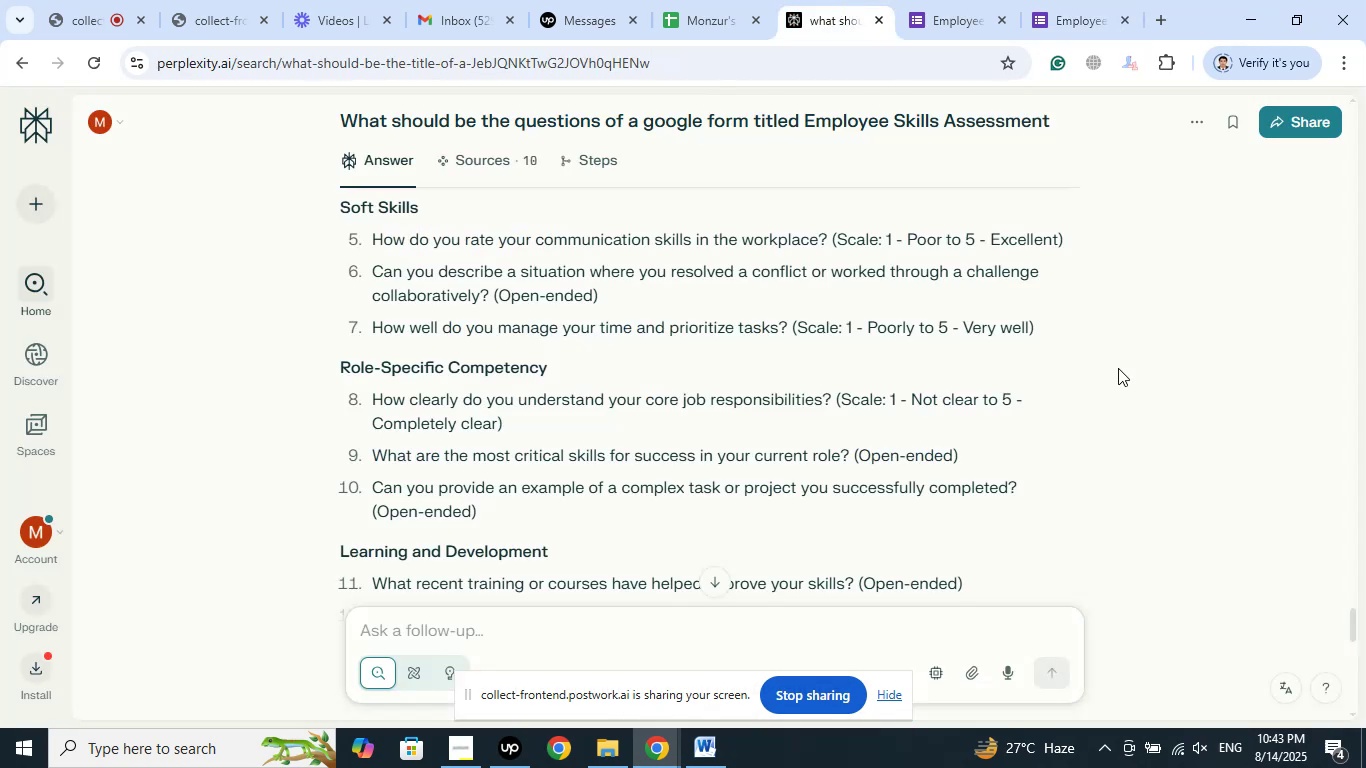 
scroll: coordinate [1118, 368], scroll_direction: down, amount: 1.0
 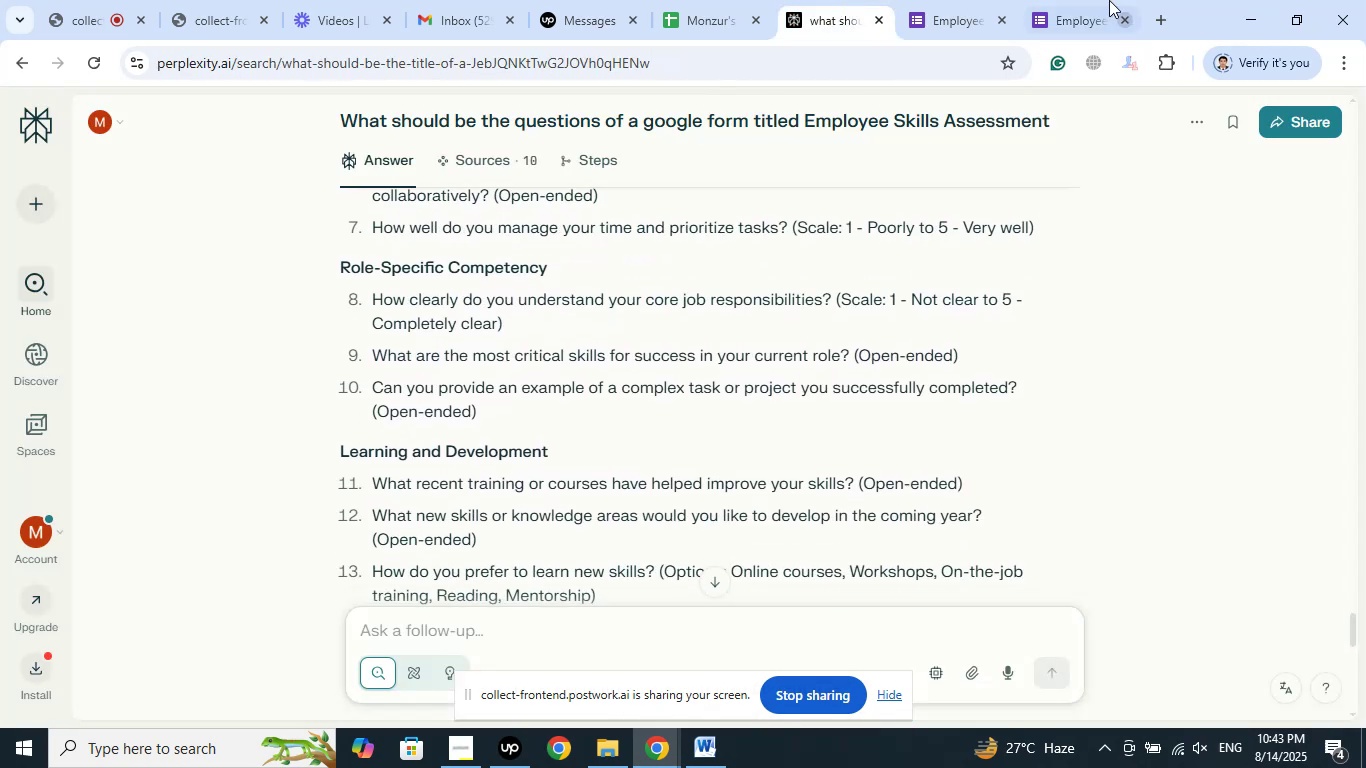 
left_click([1059, 0])
 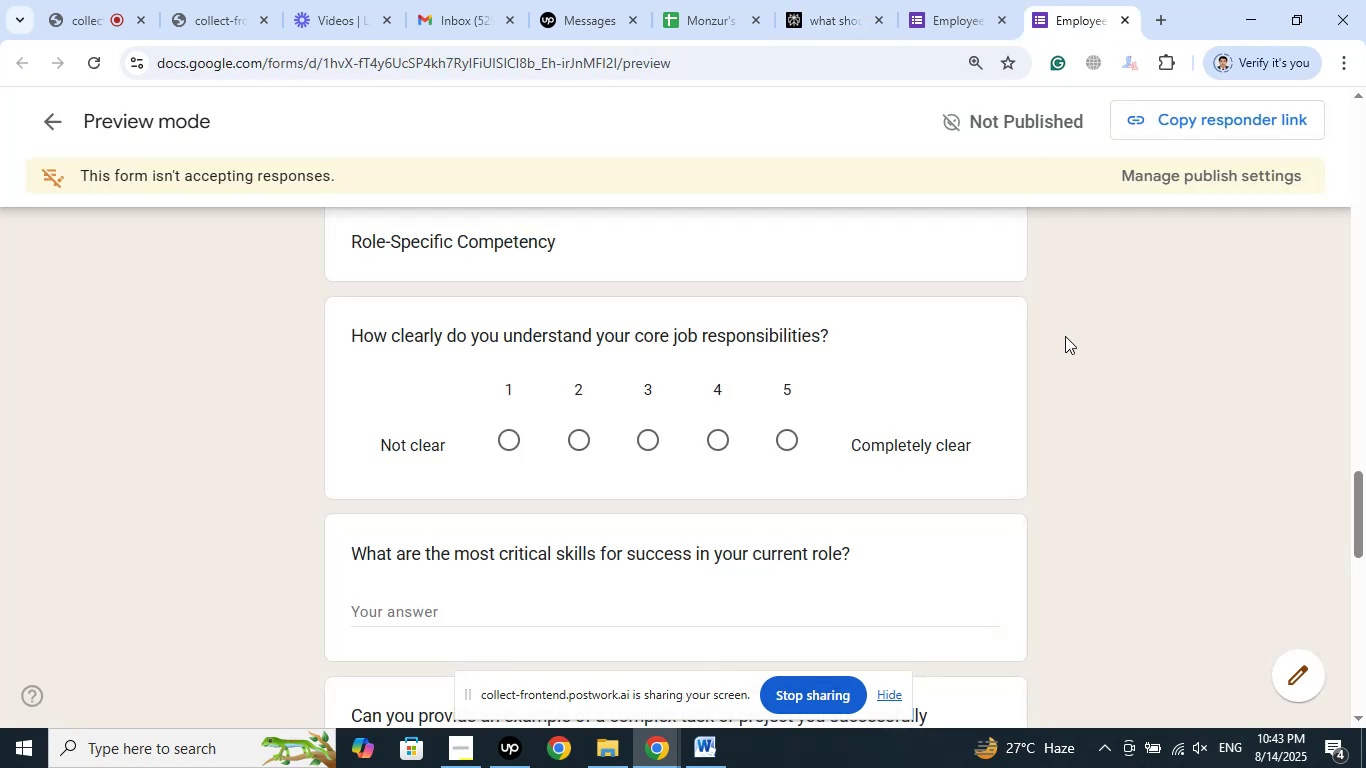 
scroll: coordinate [1065, 336], scroll_direction: down, amount: 1.0
 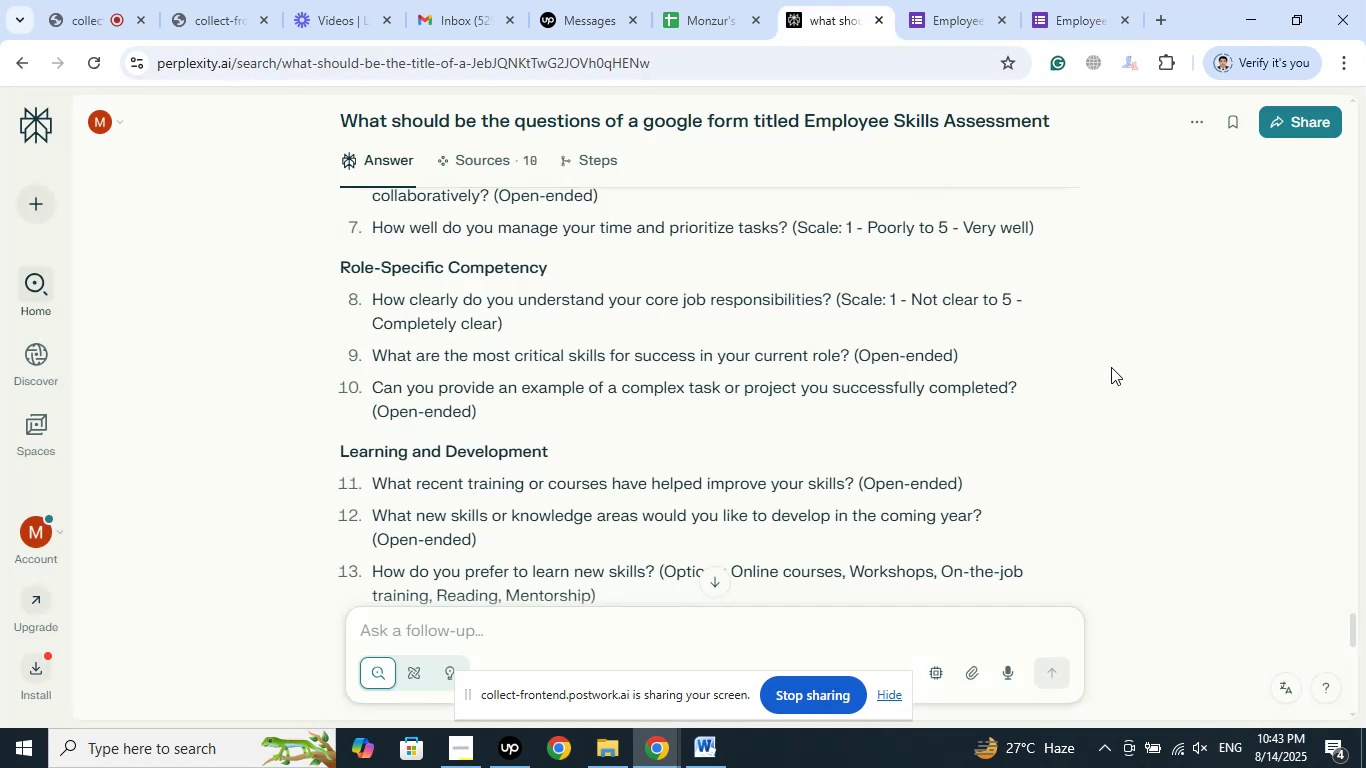 
left_click([1090, 0])
 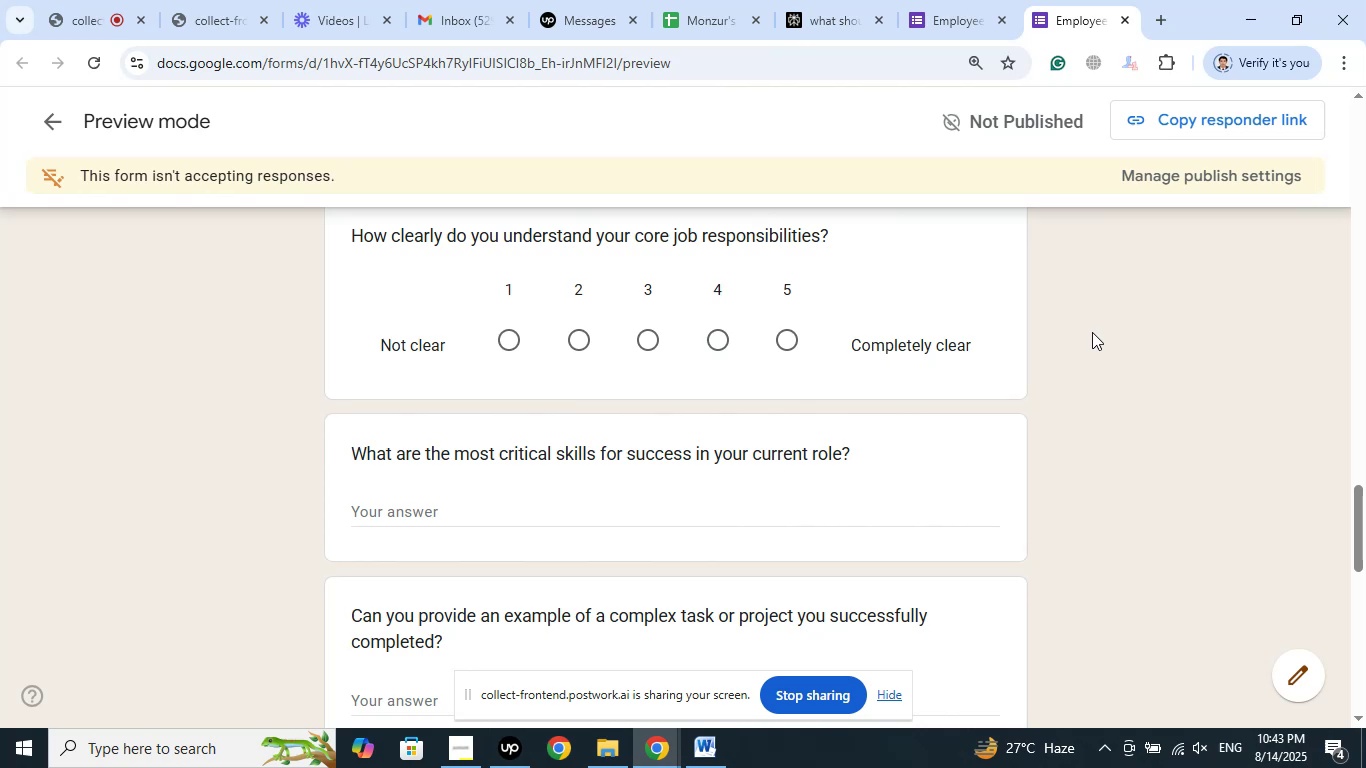 
scroll: coordinate [1092, 332], scroll_direction: down, amount: 5.0
 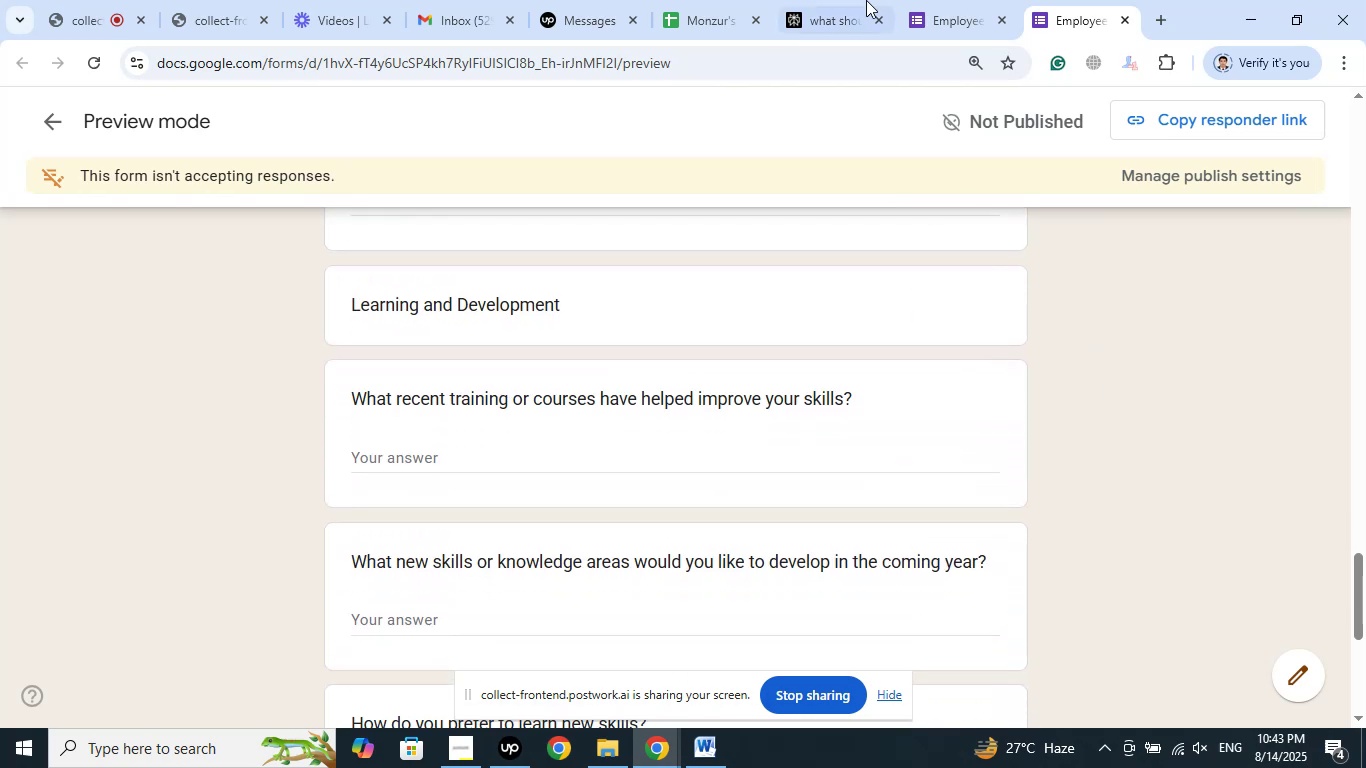 
left_click([841, 0])
 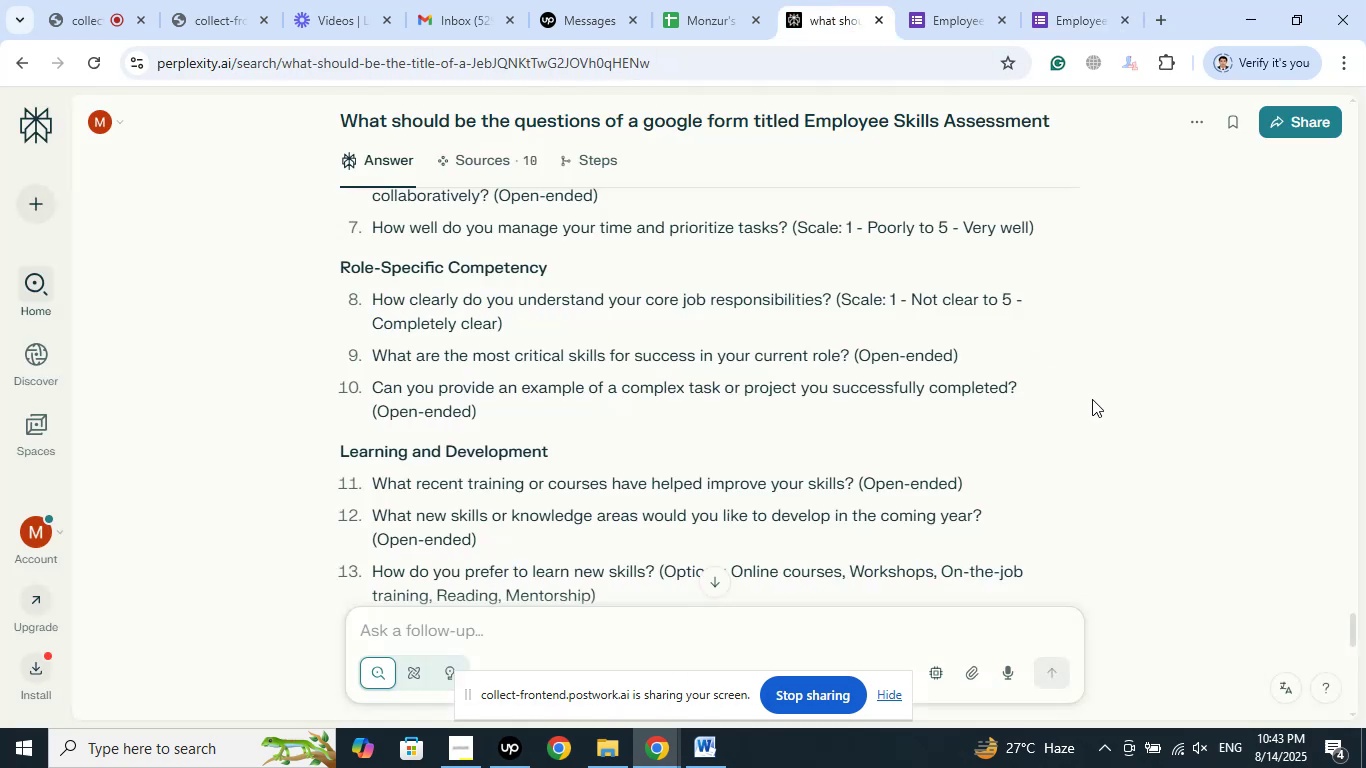 
scroll: coordinate [1102, 399], scroll_direction: down, amount: 1.0
 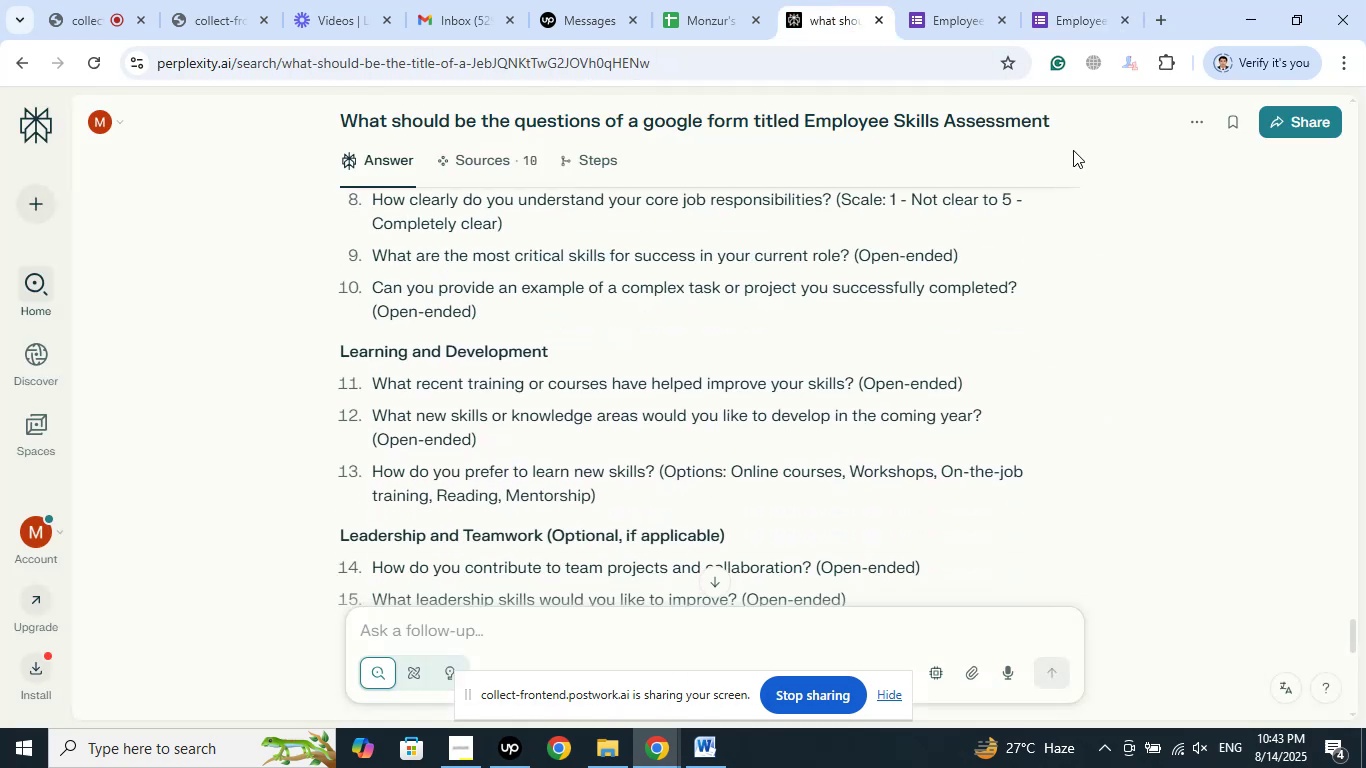 
left_click([1056, 20])
 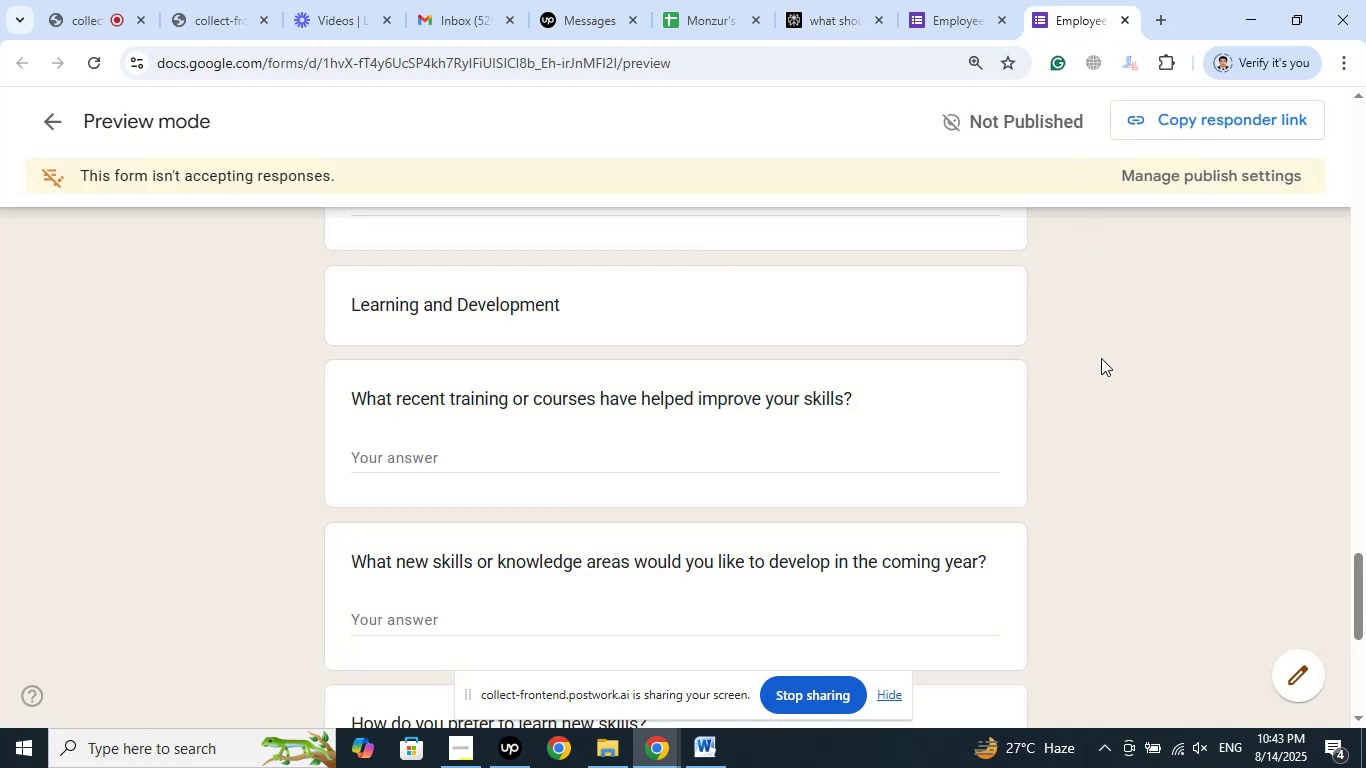 
scroll: coordinate [1101, 358], scroll_direction: down, amount: 2.0
 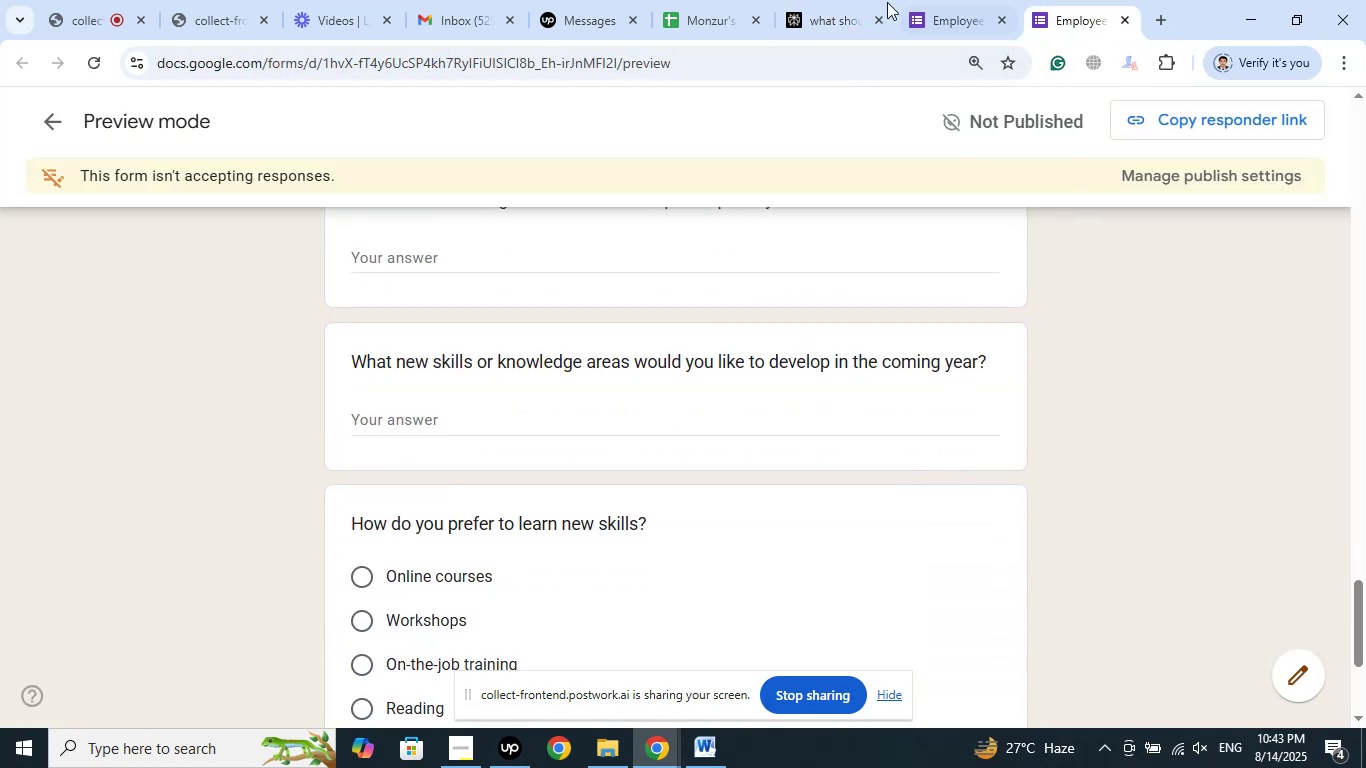 
left_click([860, 0])
 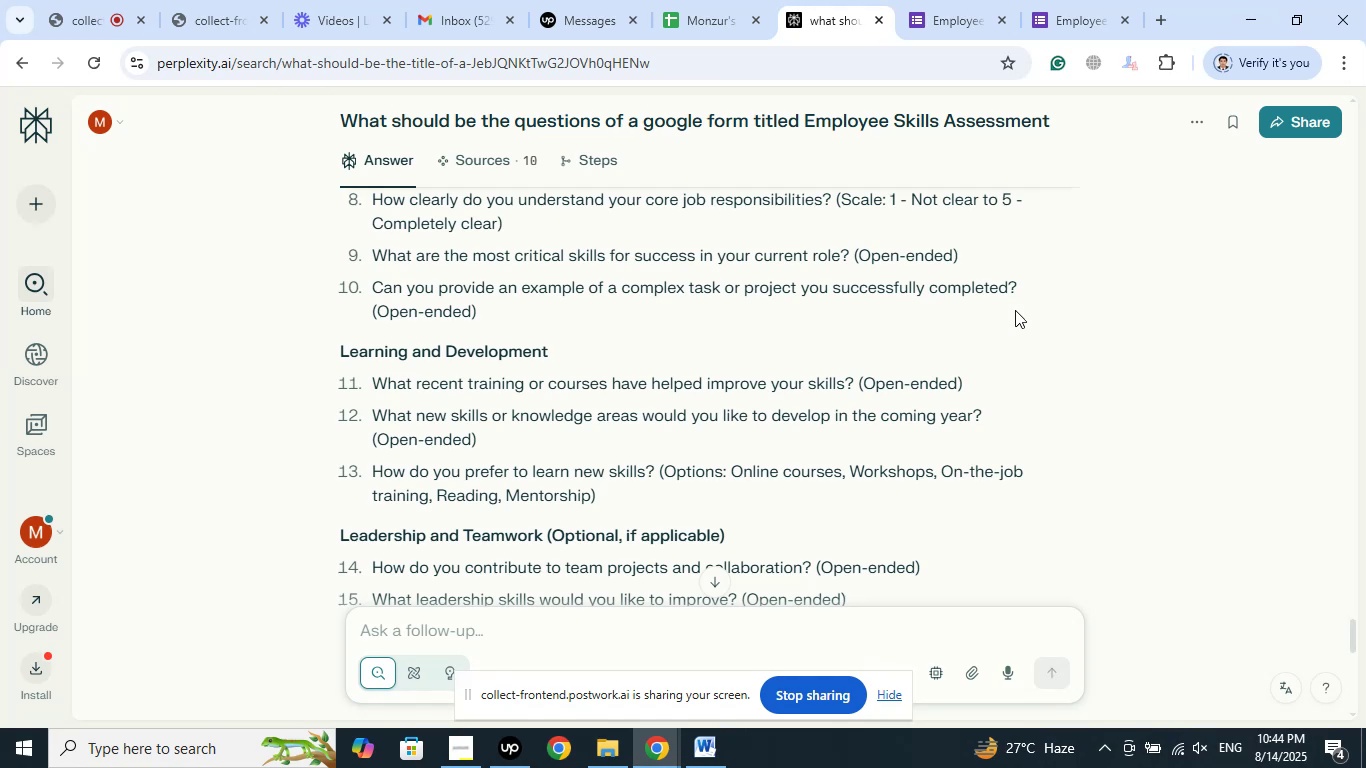 
left_click([1055, 7])
 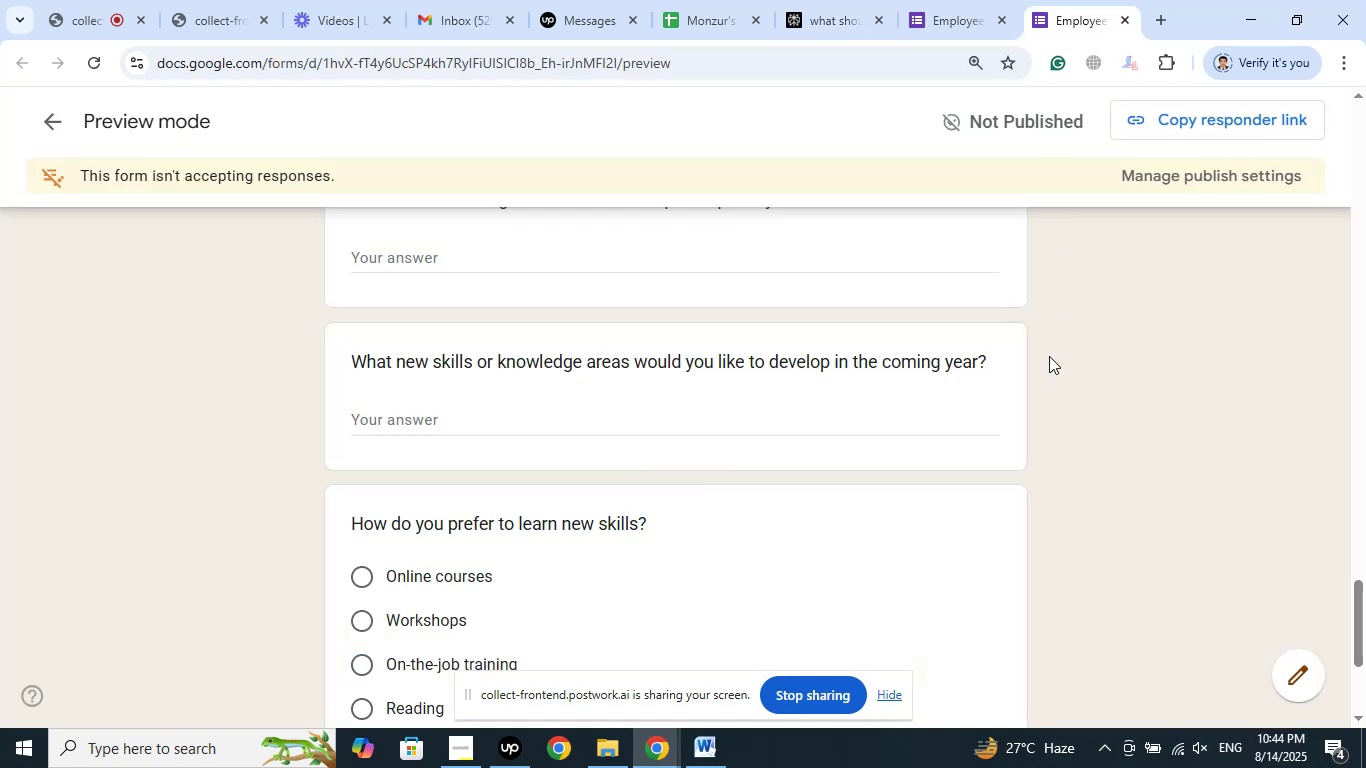 
scroll: coordinate [1049, 354], scroll_direction: down, amount: 3.0
 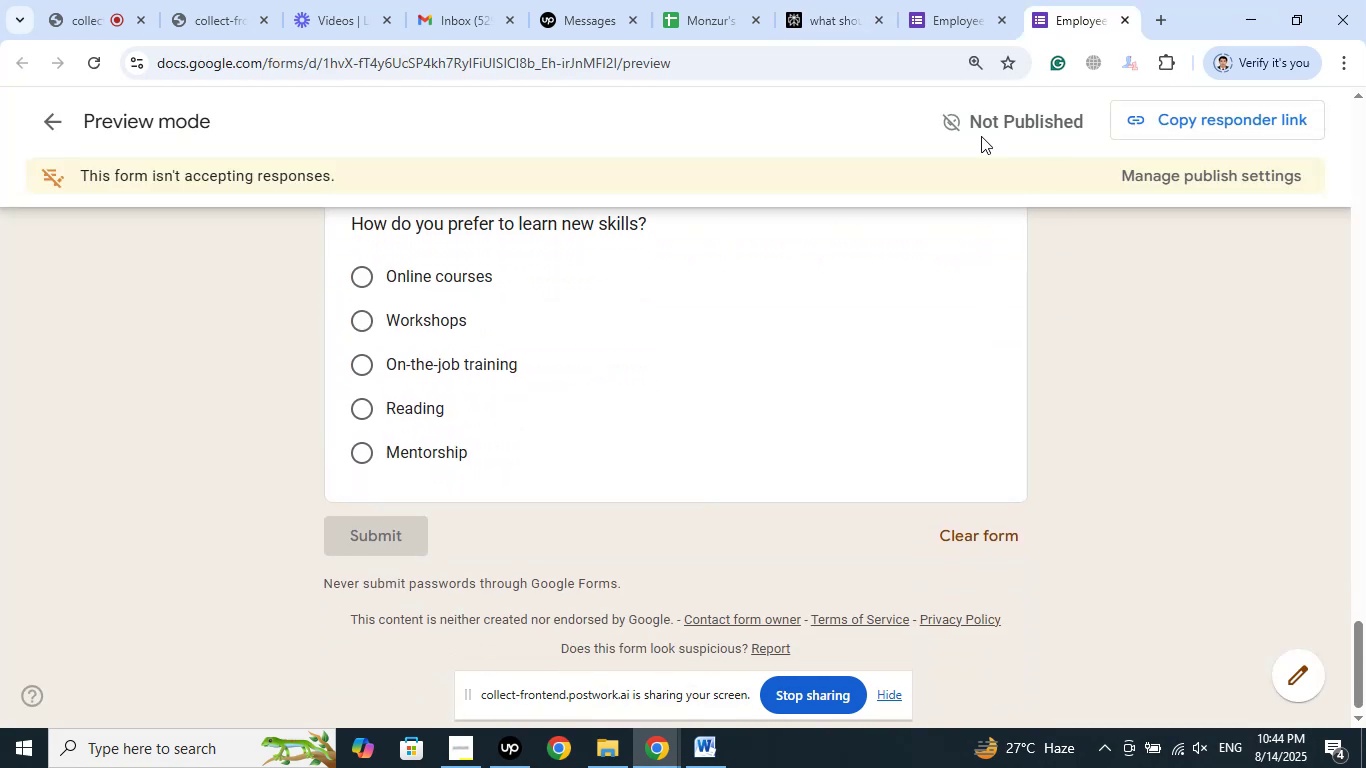 
left_click([833, 0])
 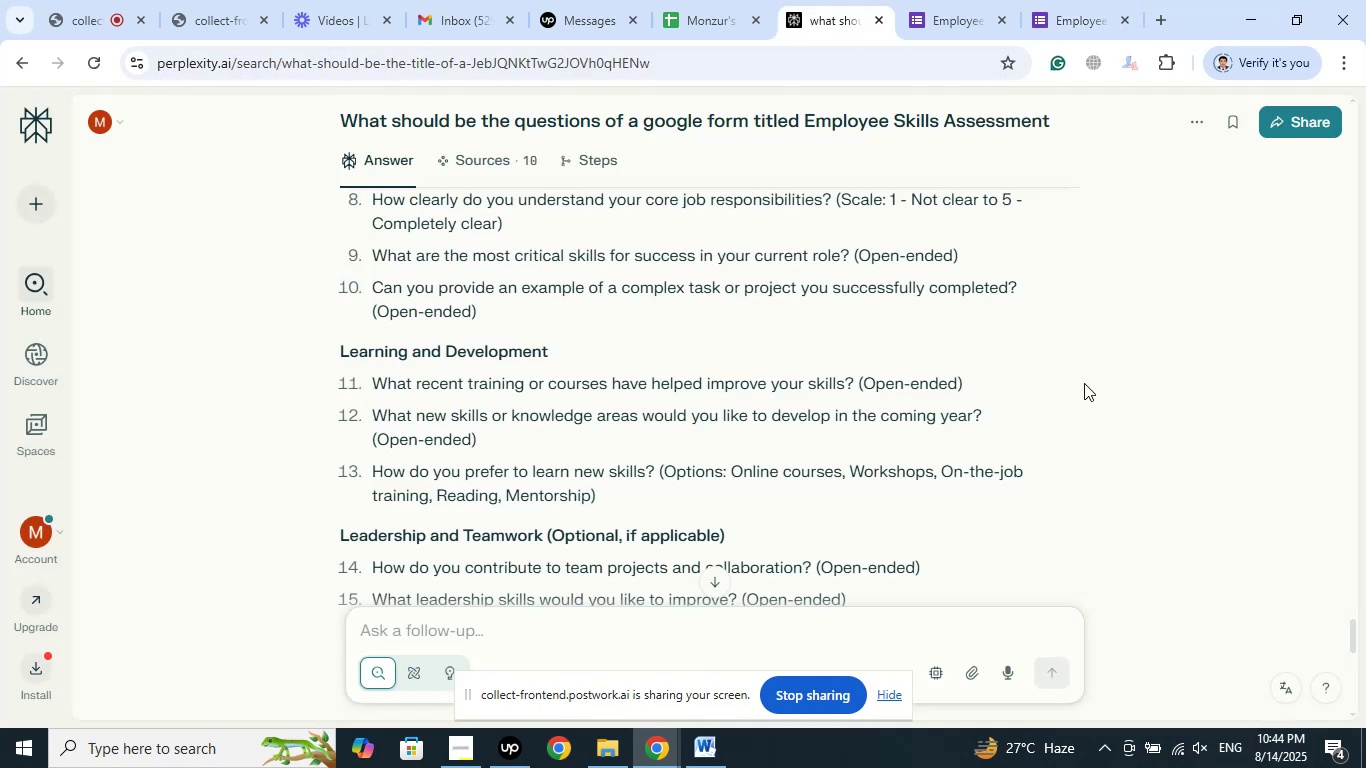 
scroll: coordinate [1084, 383], scroll_direction: down, amount: 2.0
 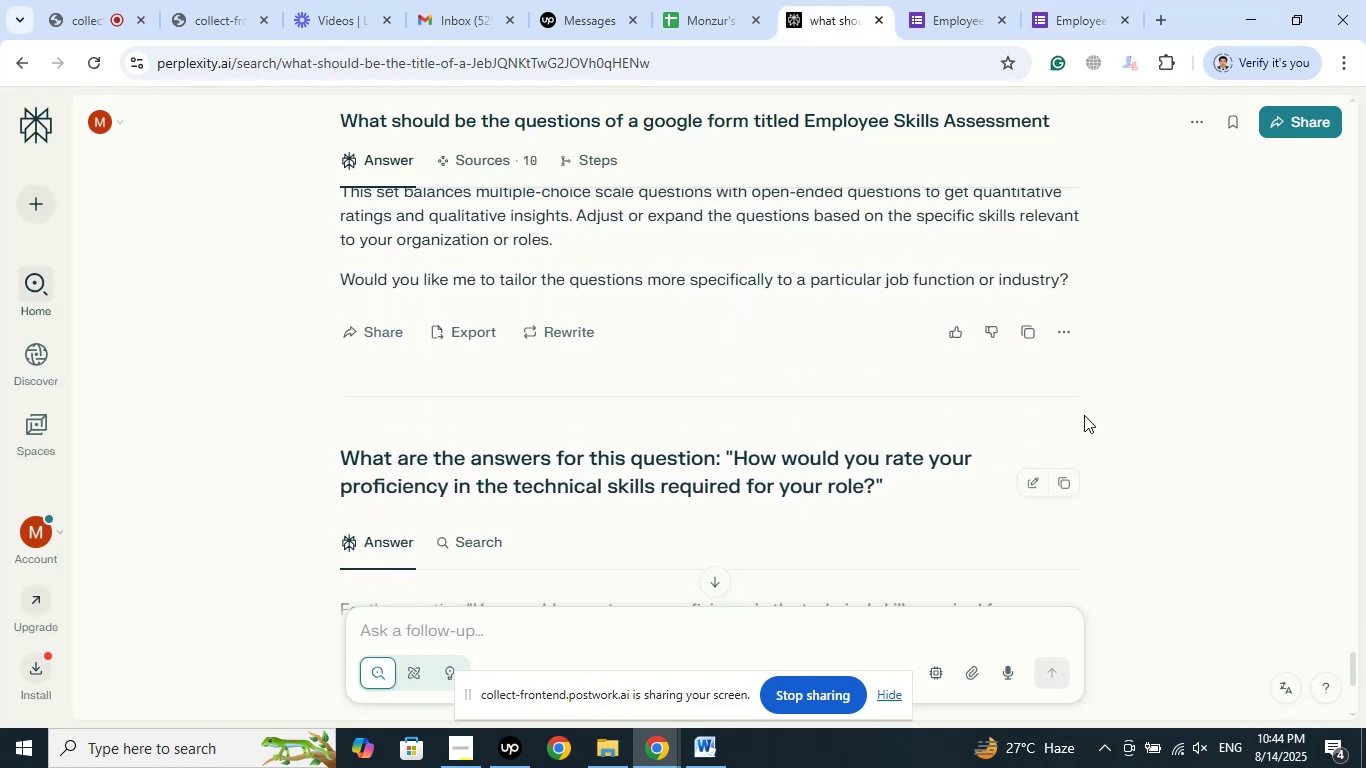 
scroll: coordinate [1080, 399], scroll_direction: up, amount: 13.0
 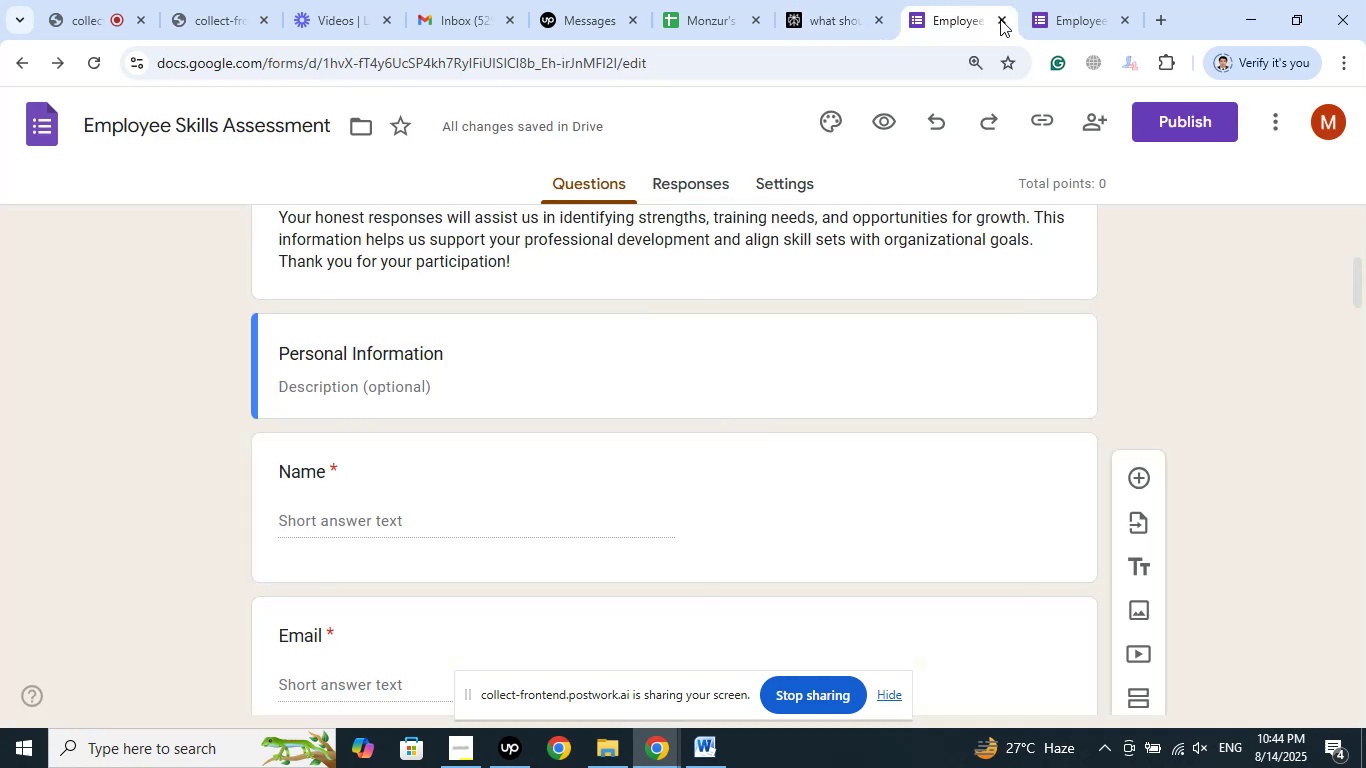 
left_click([1052, 10])
 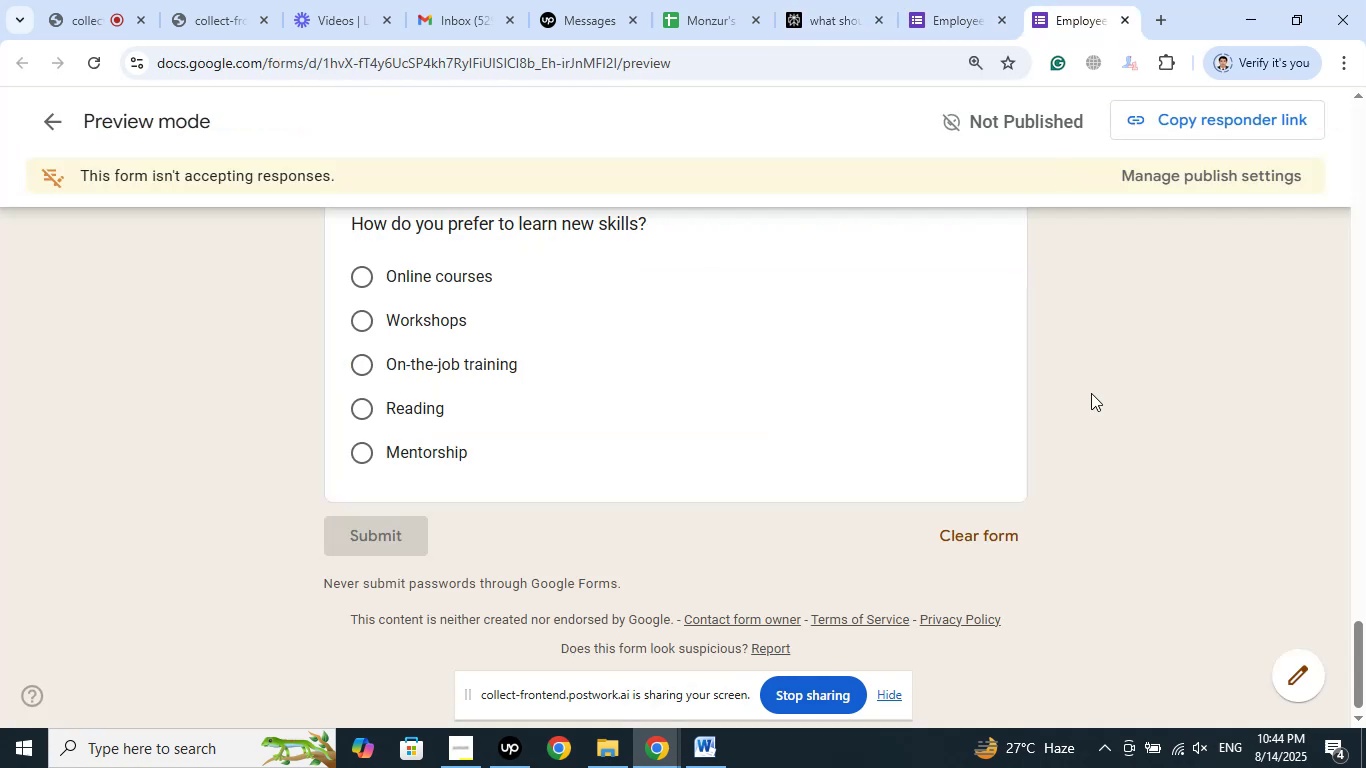 
scroll: coordinate [1105, 383], scroll_direction: up, amount: 46.0
 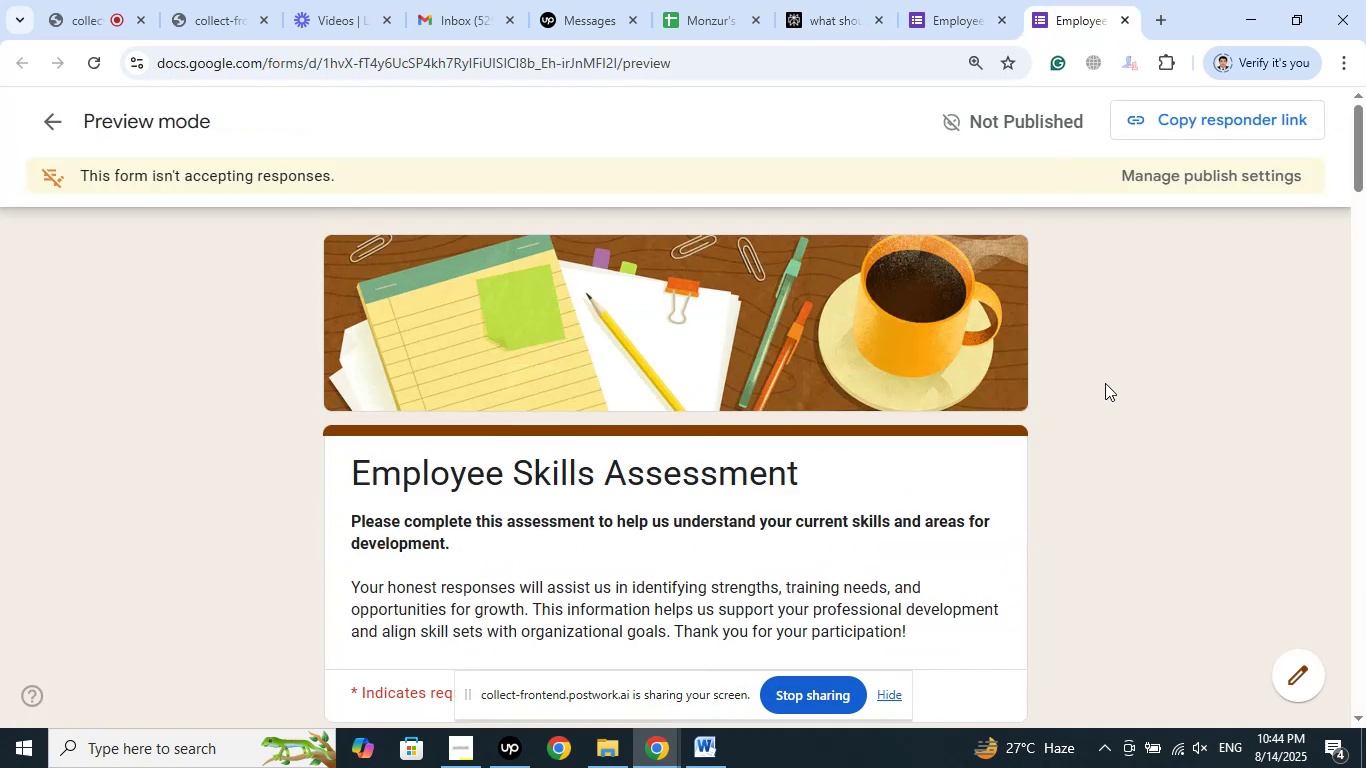 
scroll: coordinate [1100, 390], scroll_direction: down, amount: 14.0
 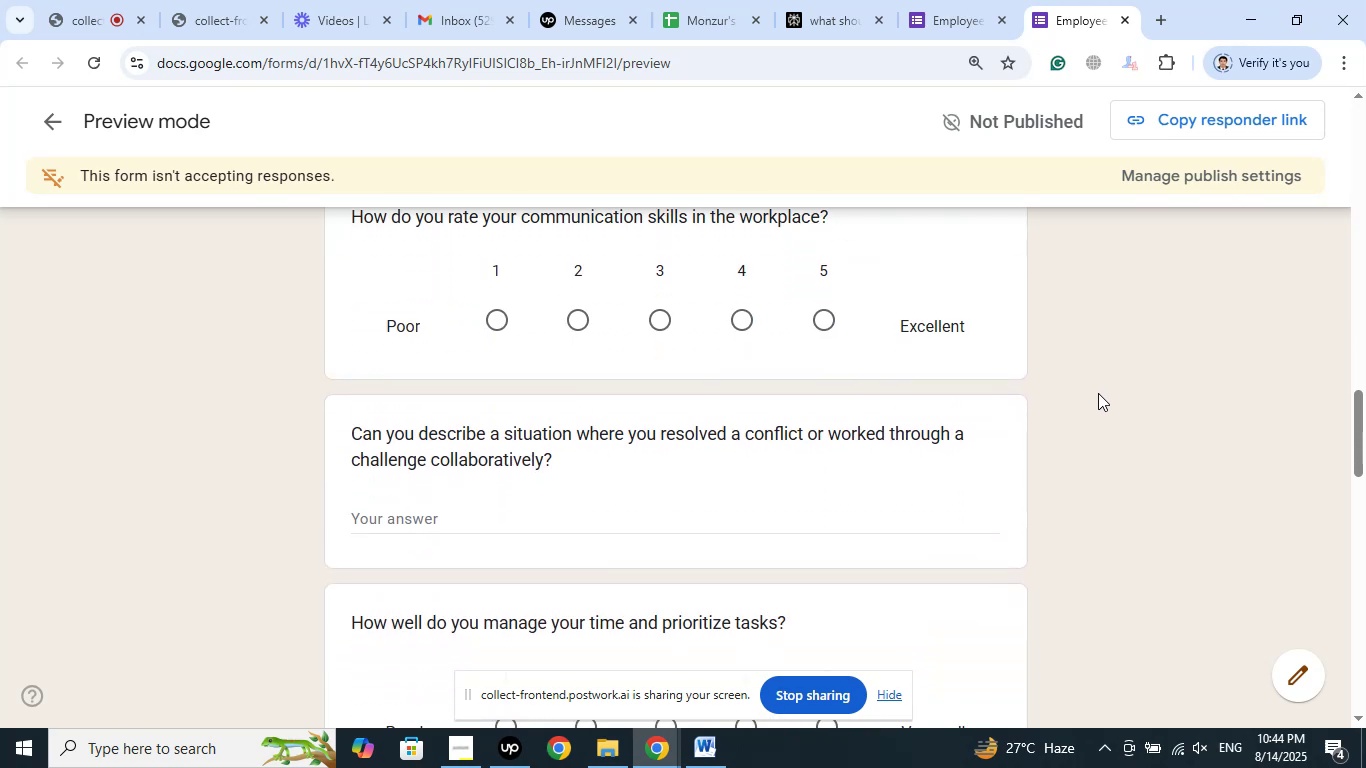 
scroll: coordinate [1096, 394], scroll_direction: down, amount: 5.0
 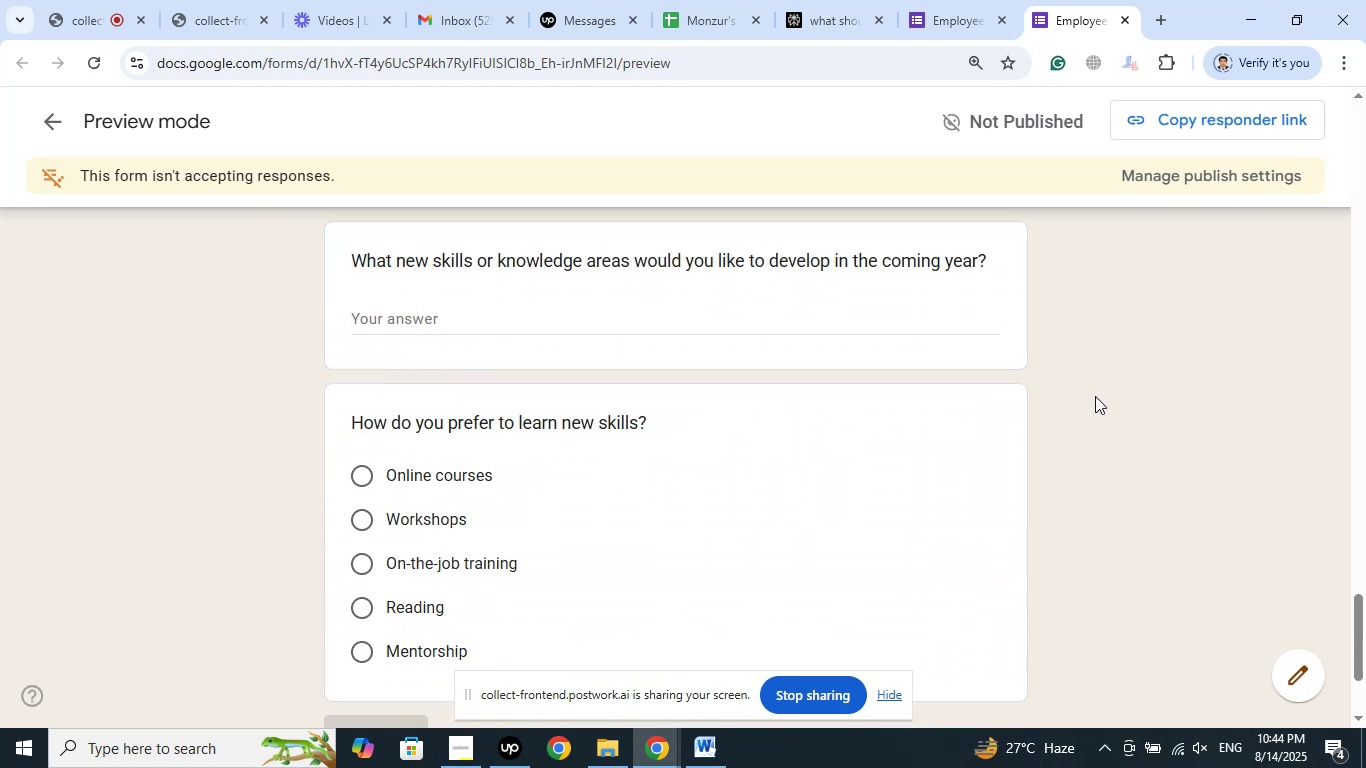 
scroll: coordinate [1094, 397], scroll_direction: up, amount: 1.0
 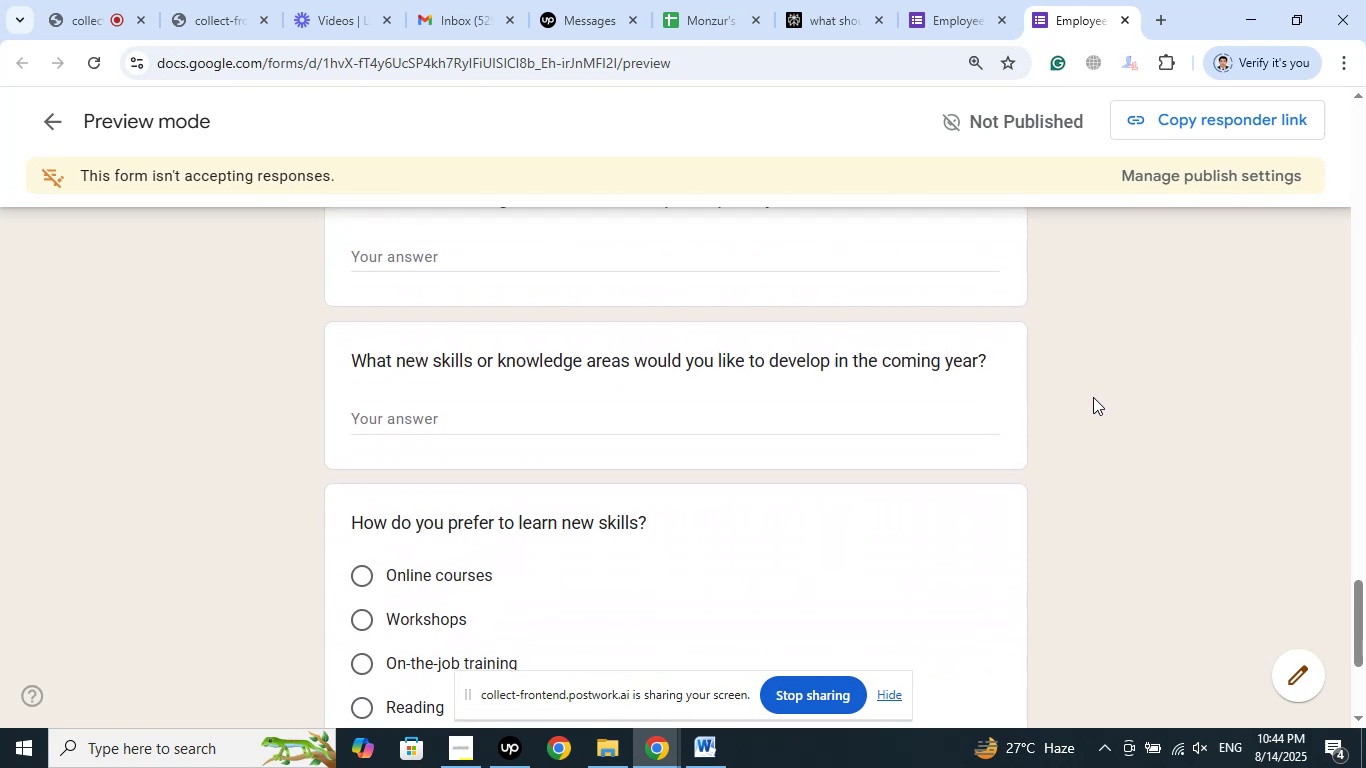 
scroll: coordinate [1091, 398], scroll_direction: down, amount: 3.0
 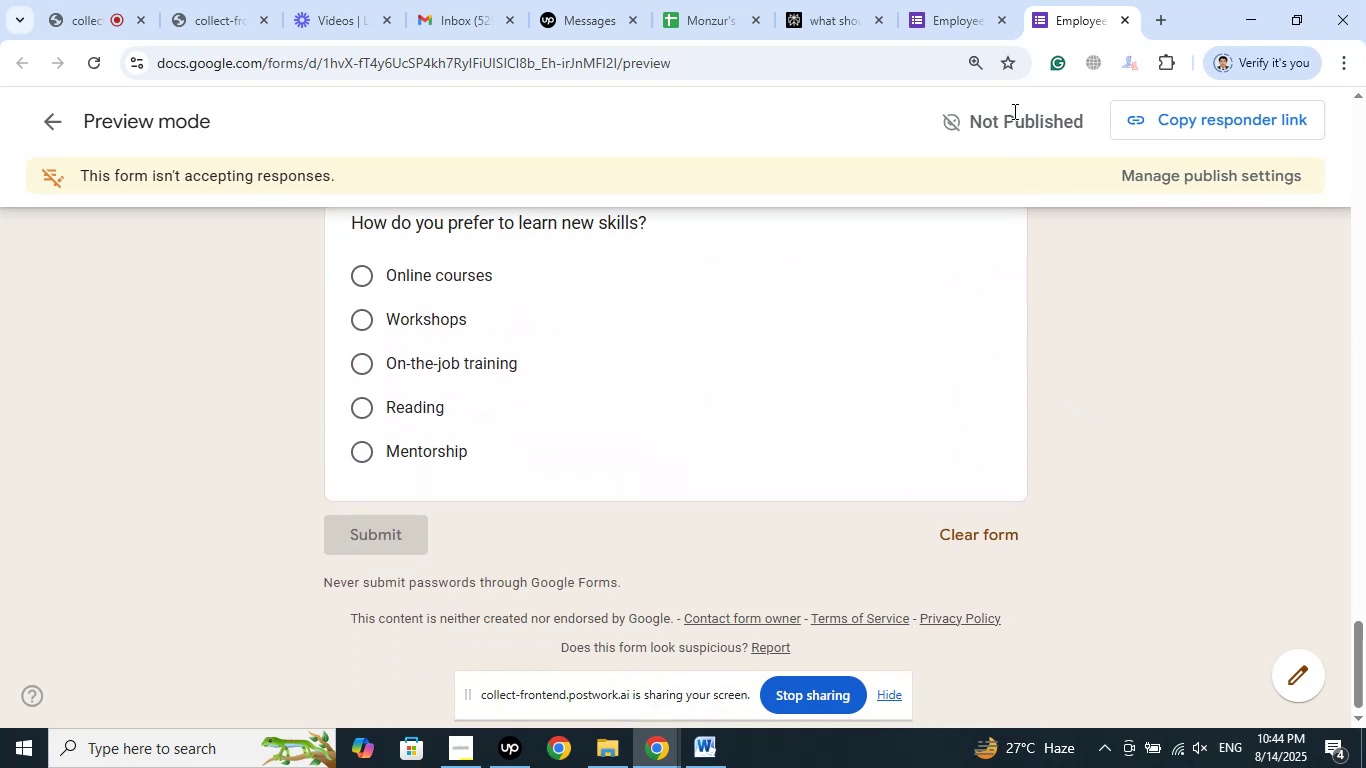 
left_click([962, 0])
 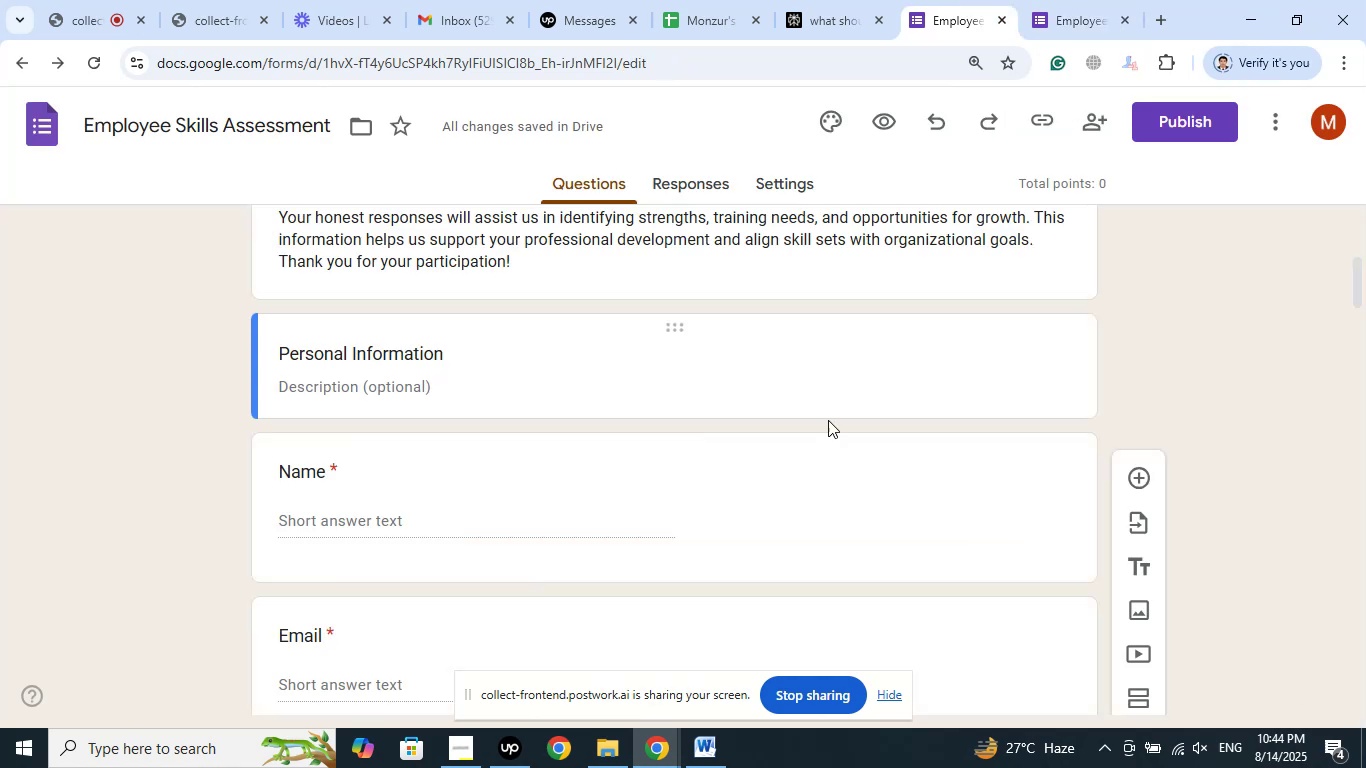 
scroll: coordinate [809, 443], scroll_direction: down, amount: 42.0
 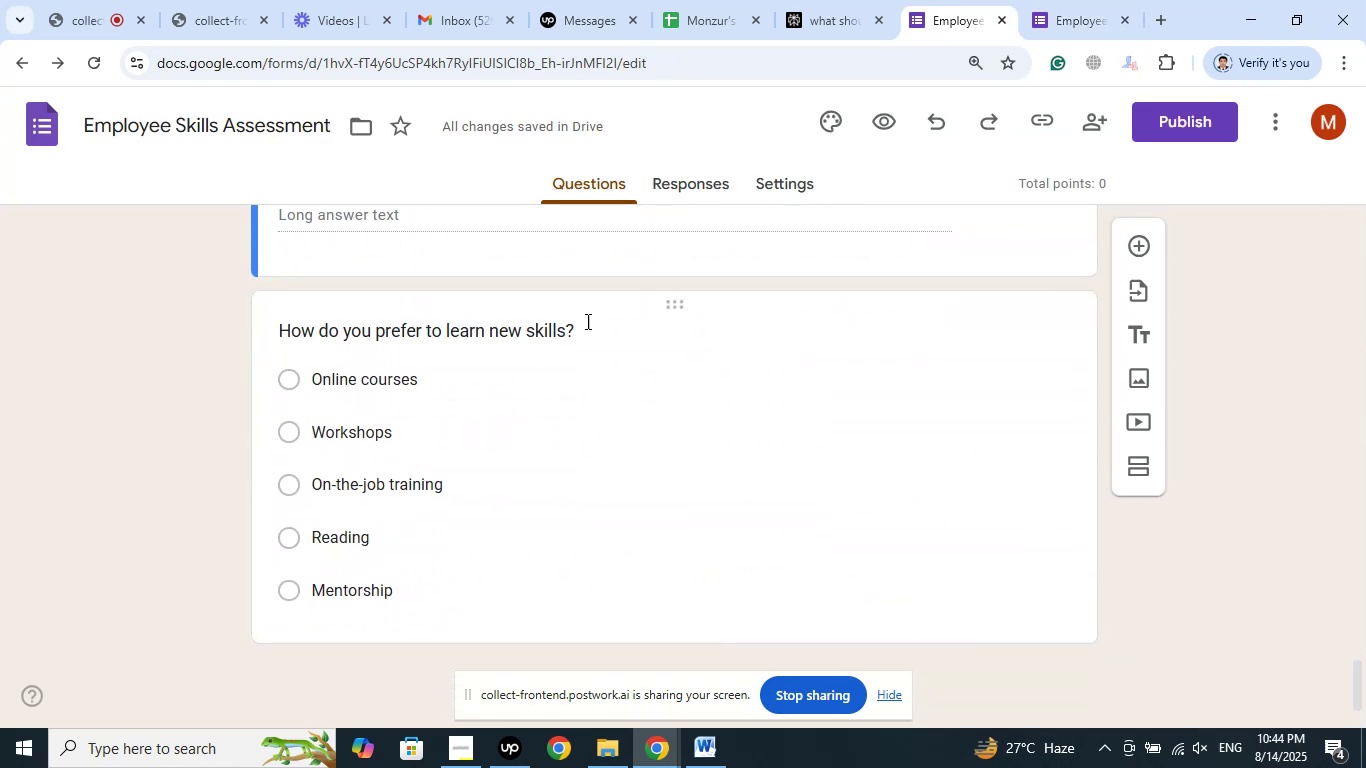 
left_click([588, 327])
 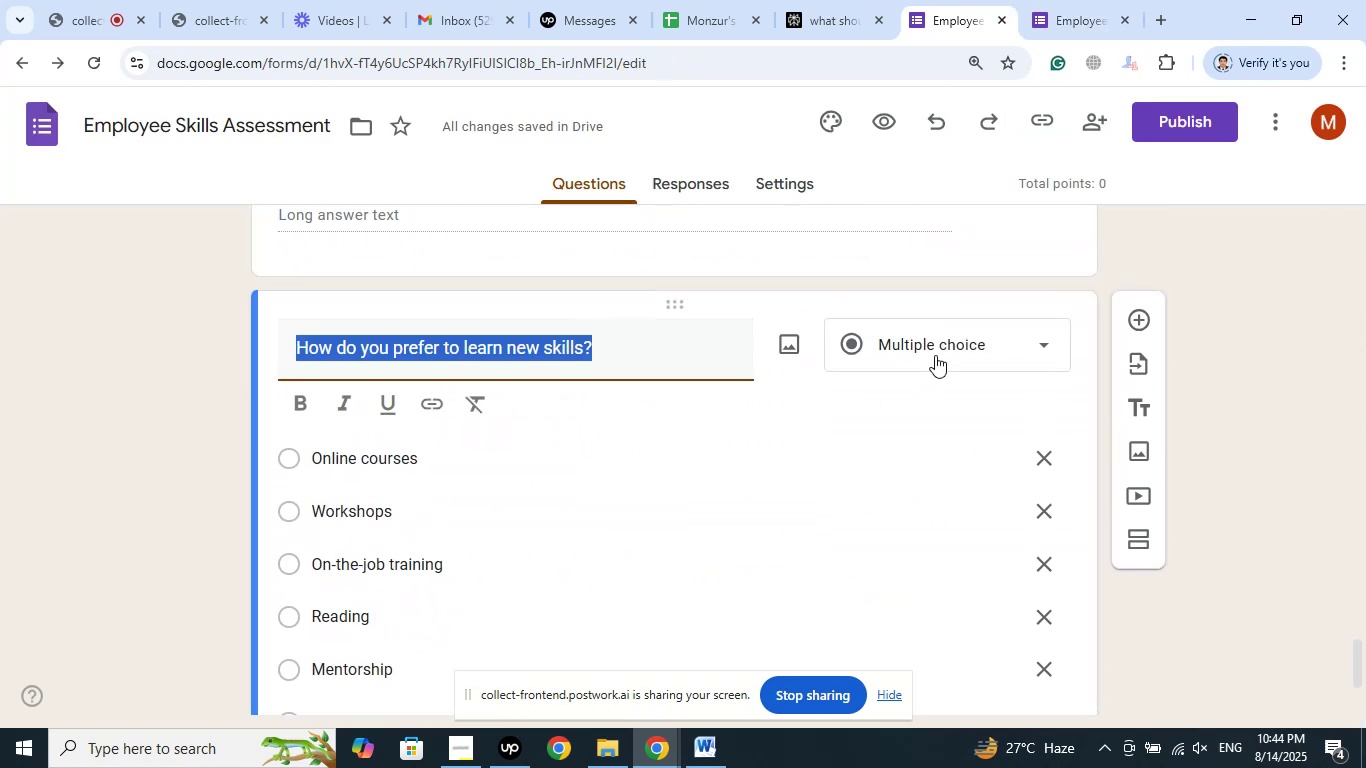 
left_click([941, 345])
 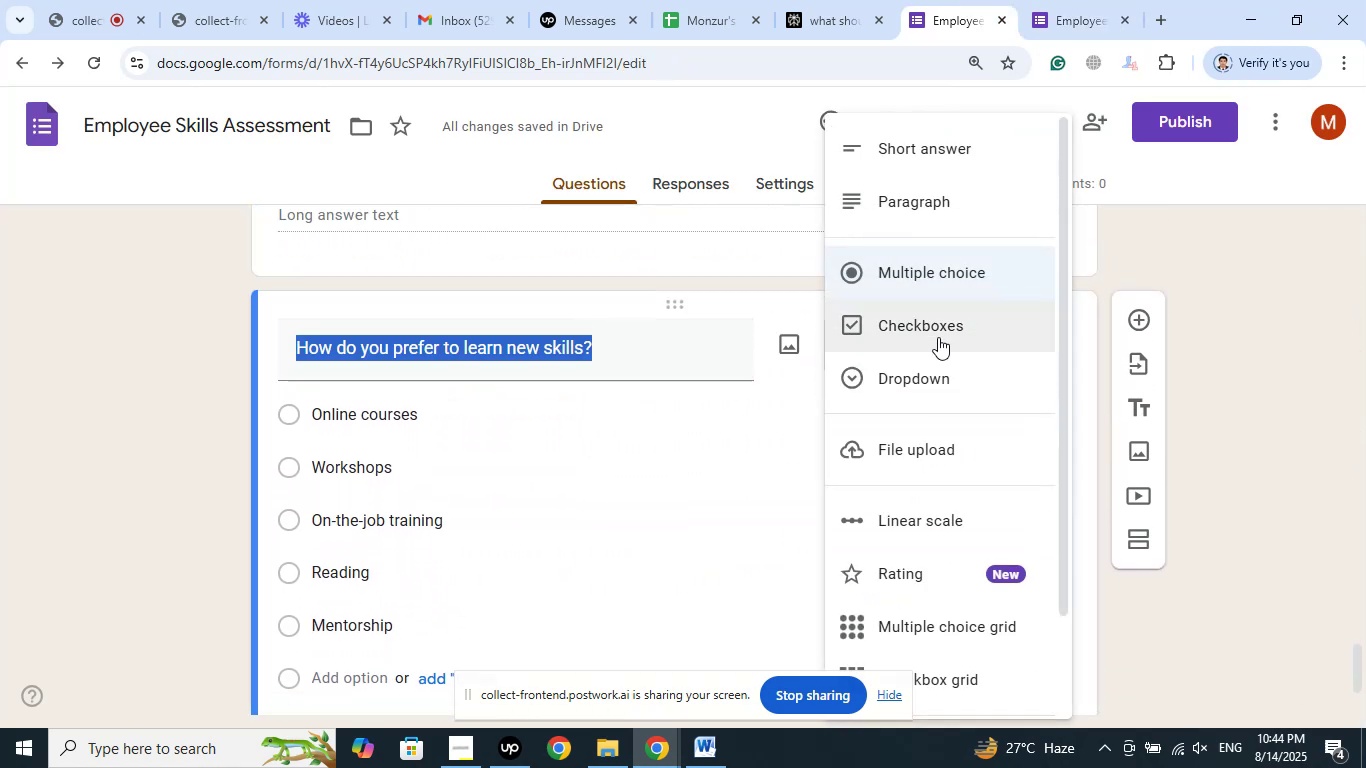 
left_click([938, 334])
 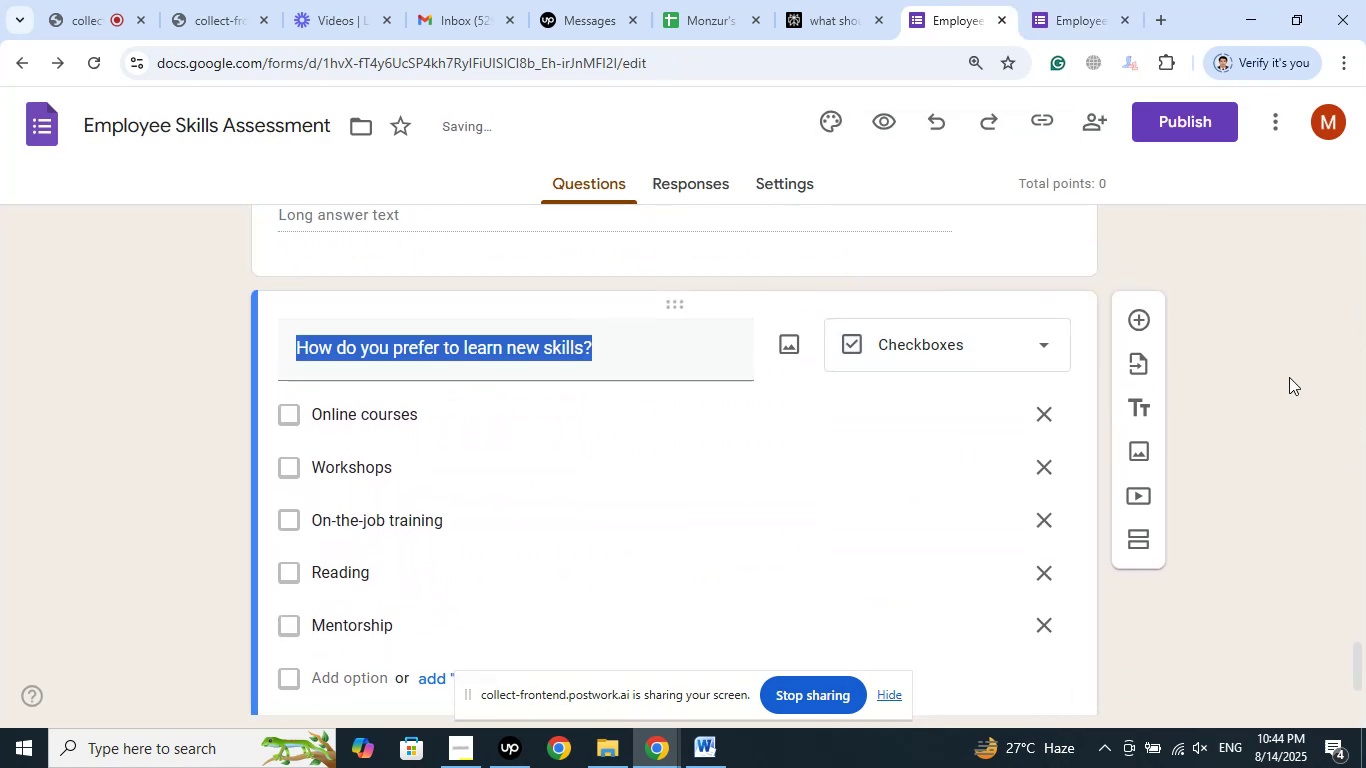 
left_click([1289, 377])
 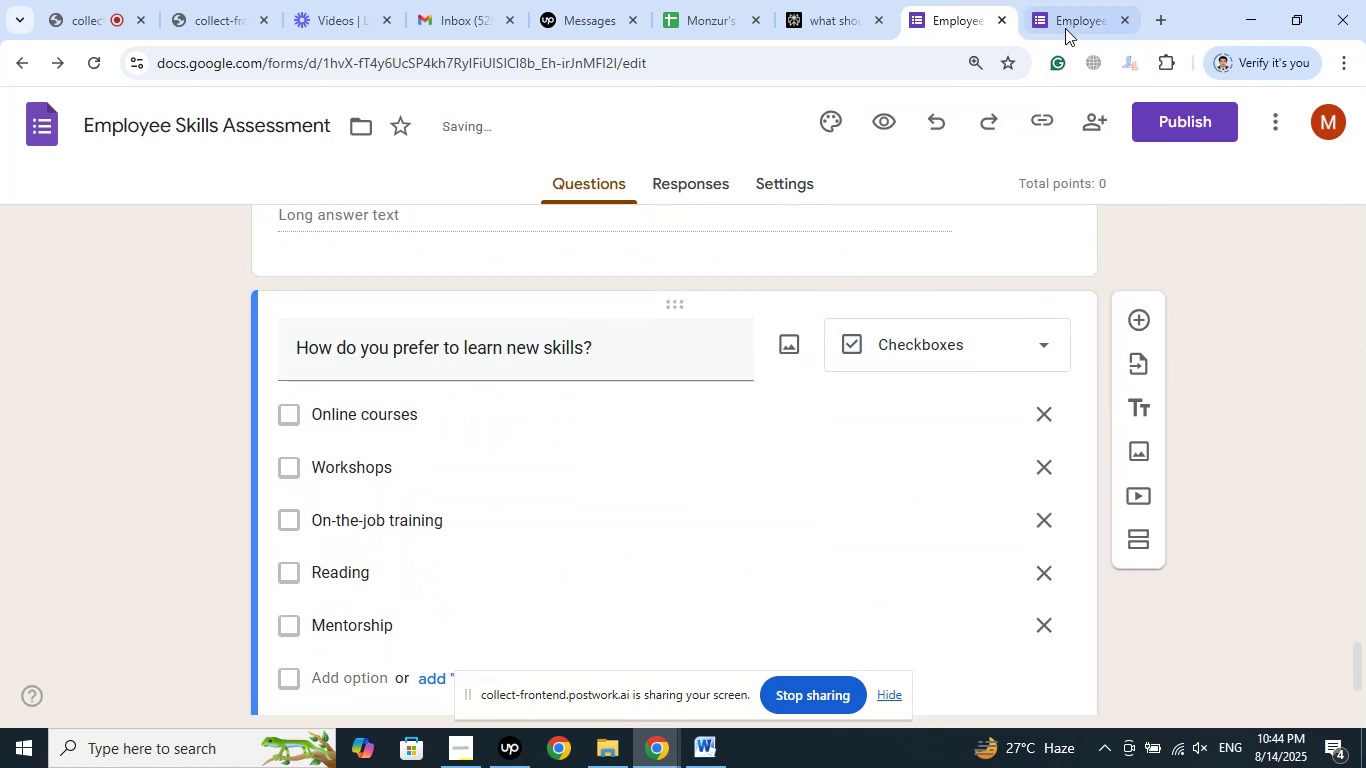 
left_click([1065, 20])
 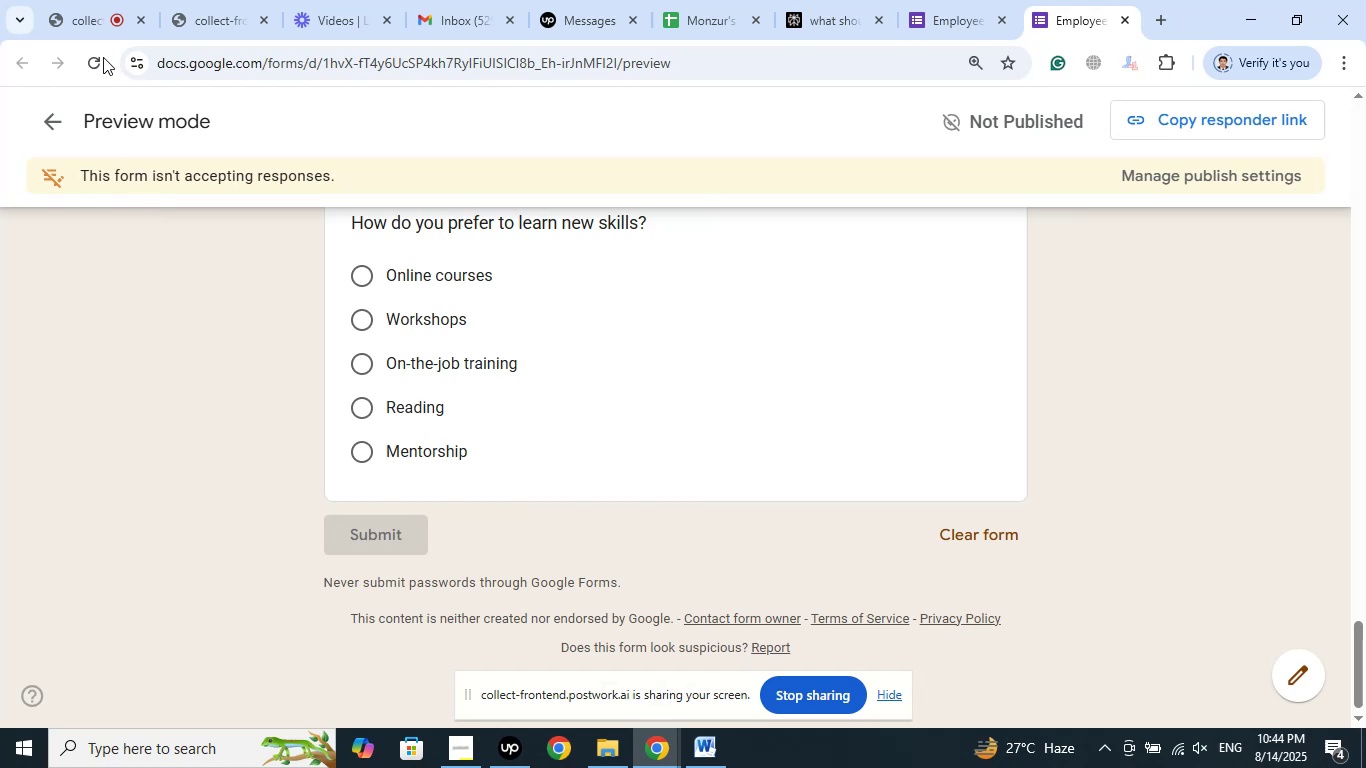 
left_click([95, 56])
 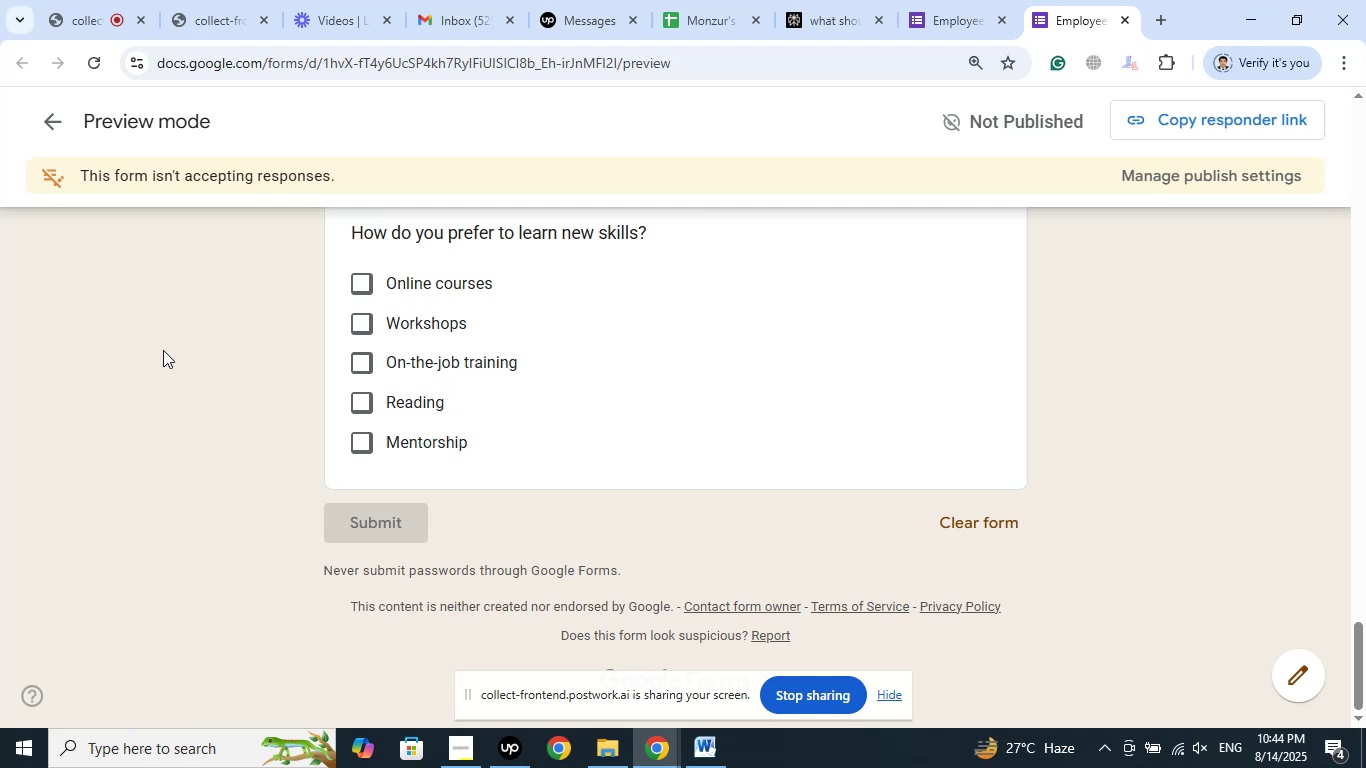 
wait(17.85)
 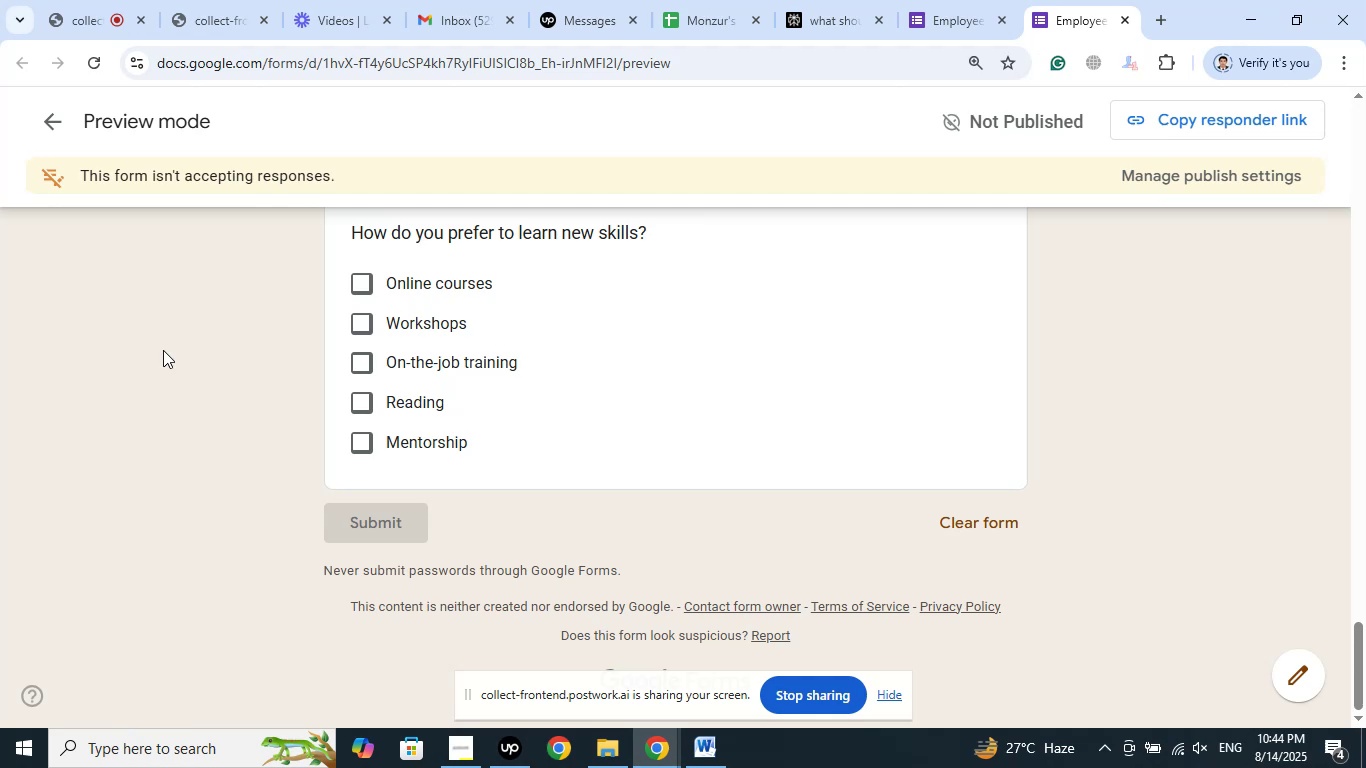 
scroll: coordinate [1190, 364], scroll_direction: up, amount: 33.0
 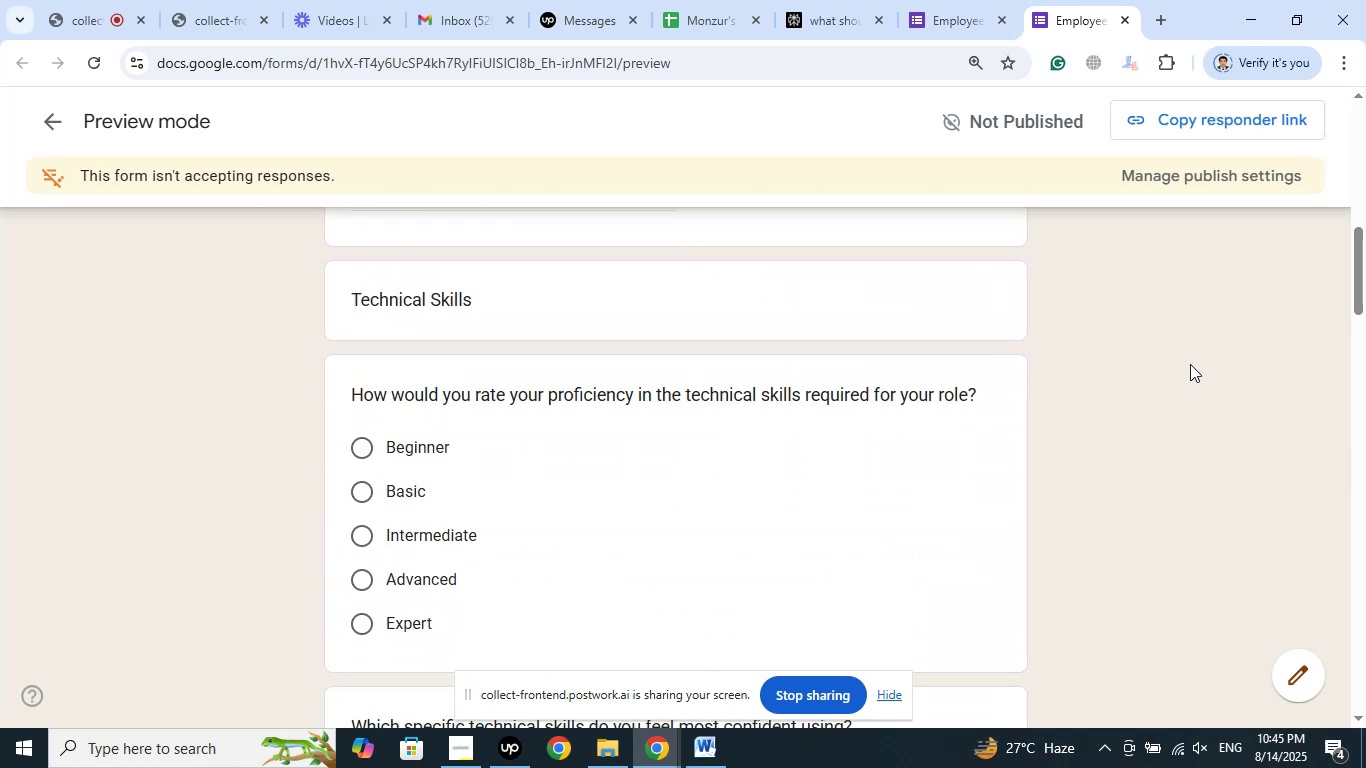 
scroll: coordinate [1190, 364], scroll_direction: down, amount: 2.0
 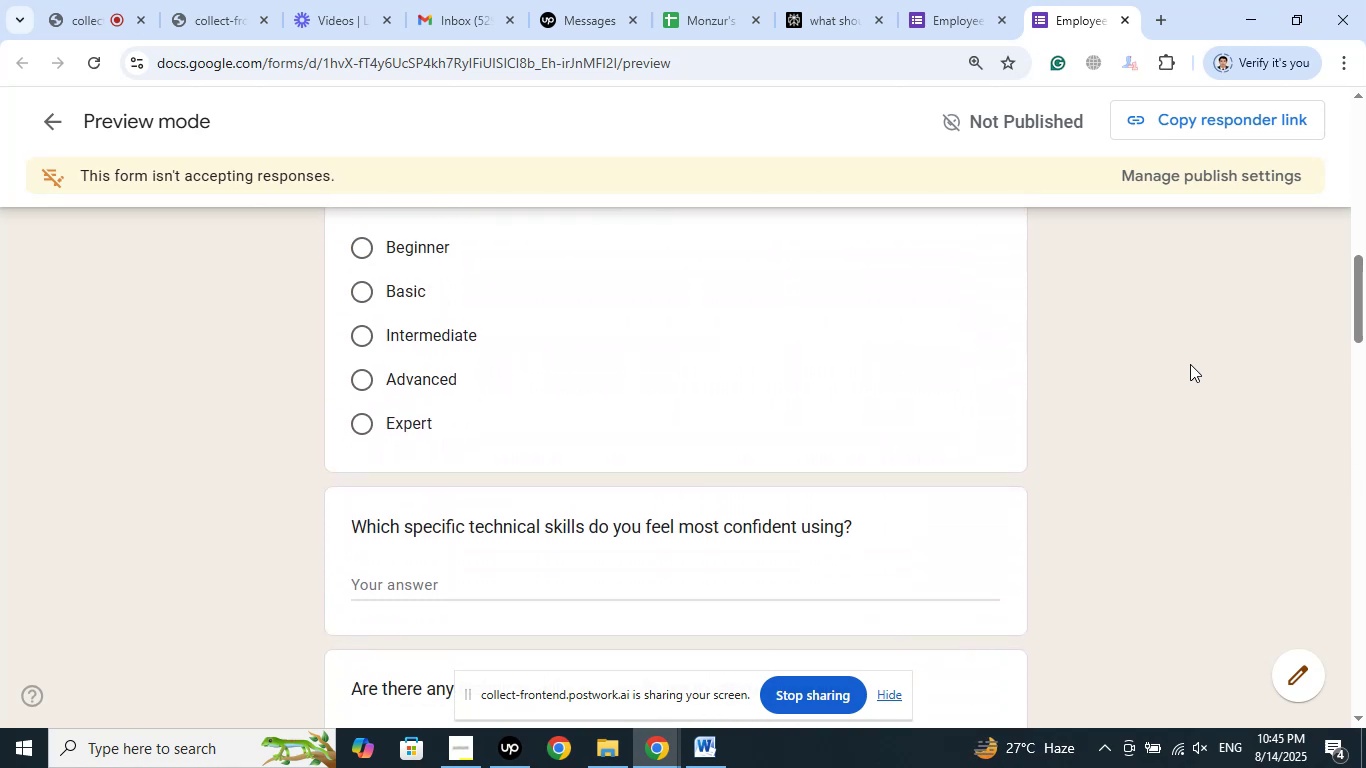 
scroll: coordinate [1190, 364], scroll_direction: up, amount: 1.0
 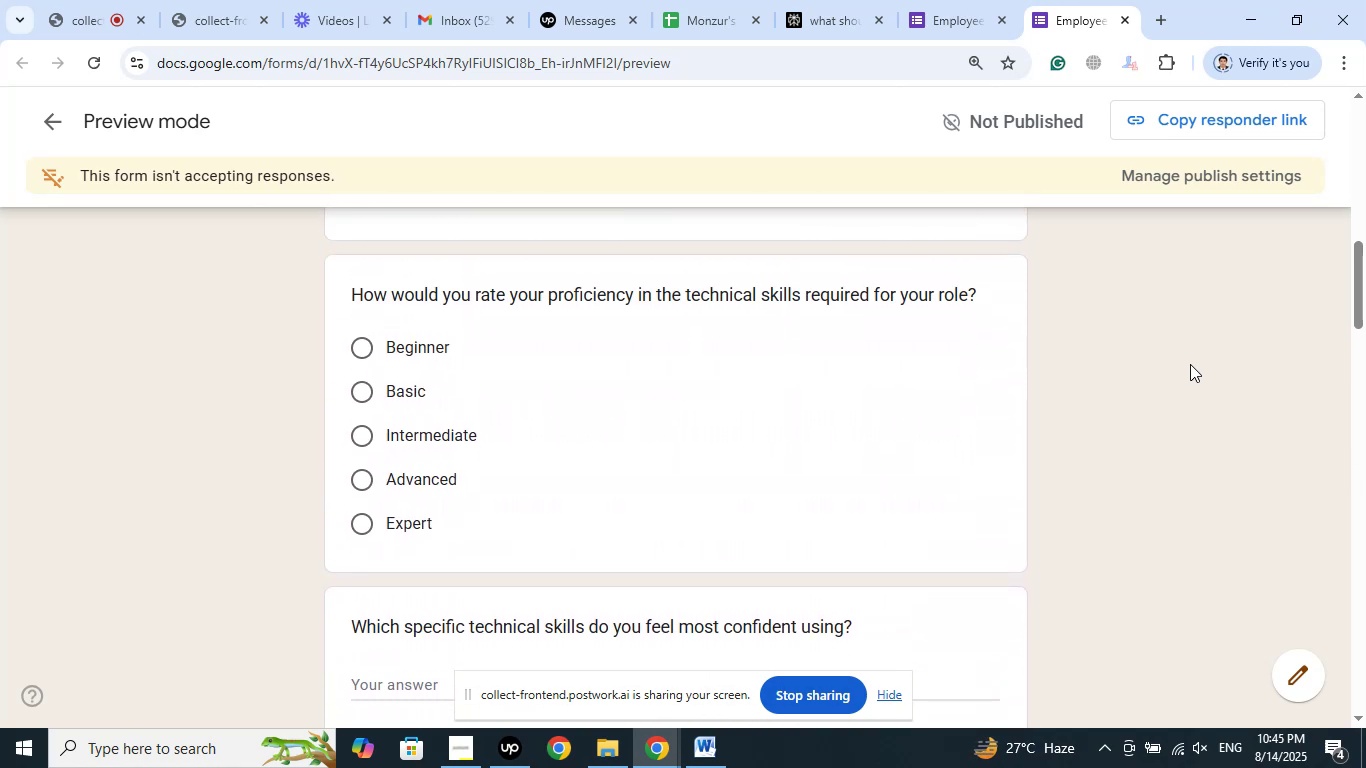 
scroll: coordinate [1190, 364], scroll_direction: down, amount: 2.0
 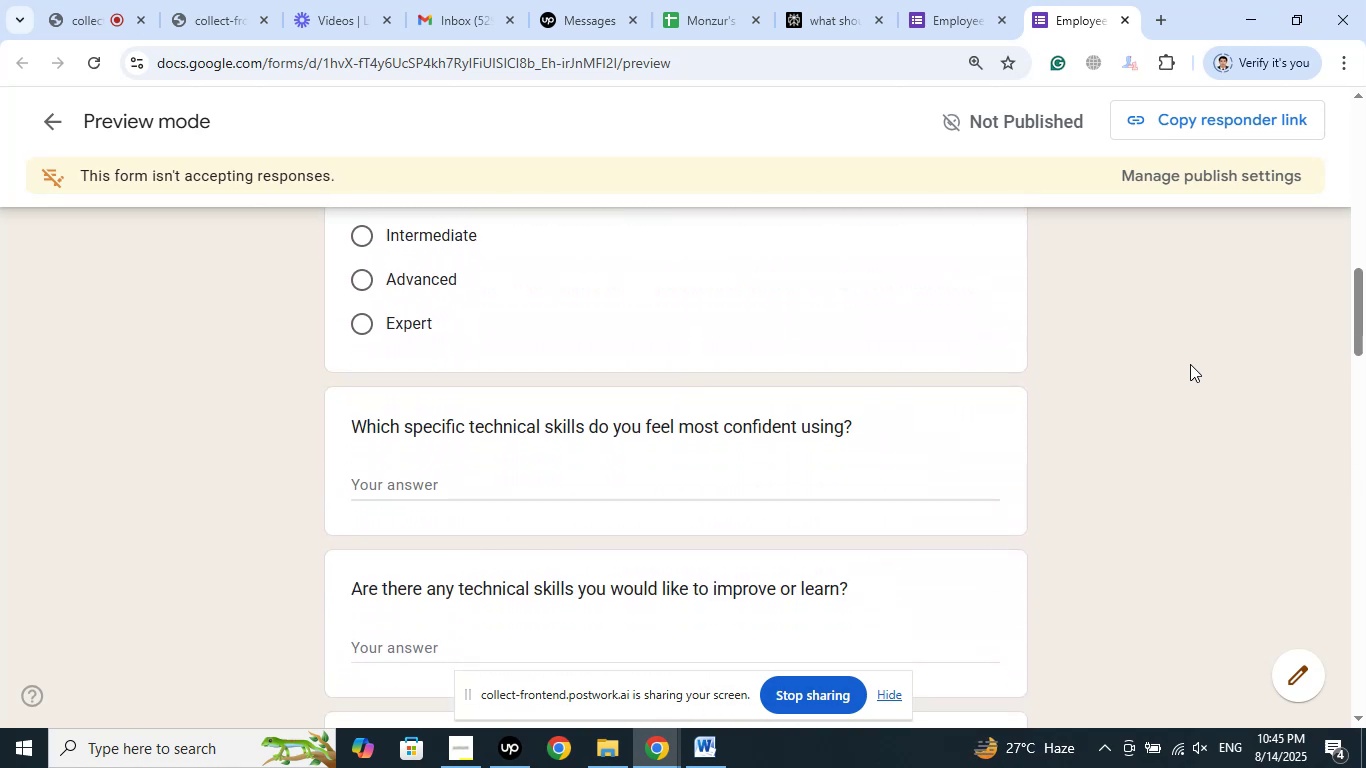 
scroll: coordinate [1190, 364], scroll_direction: up, amount: 2.0
 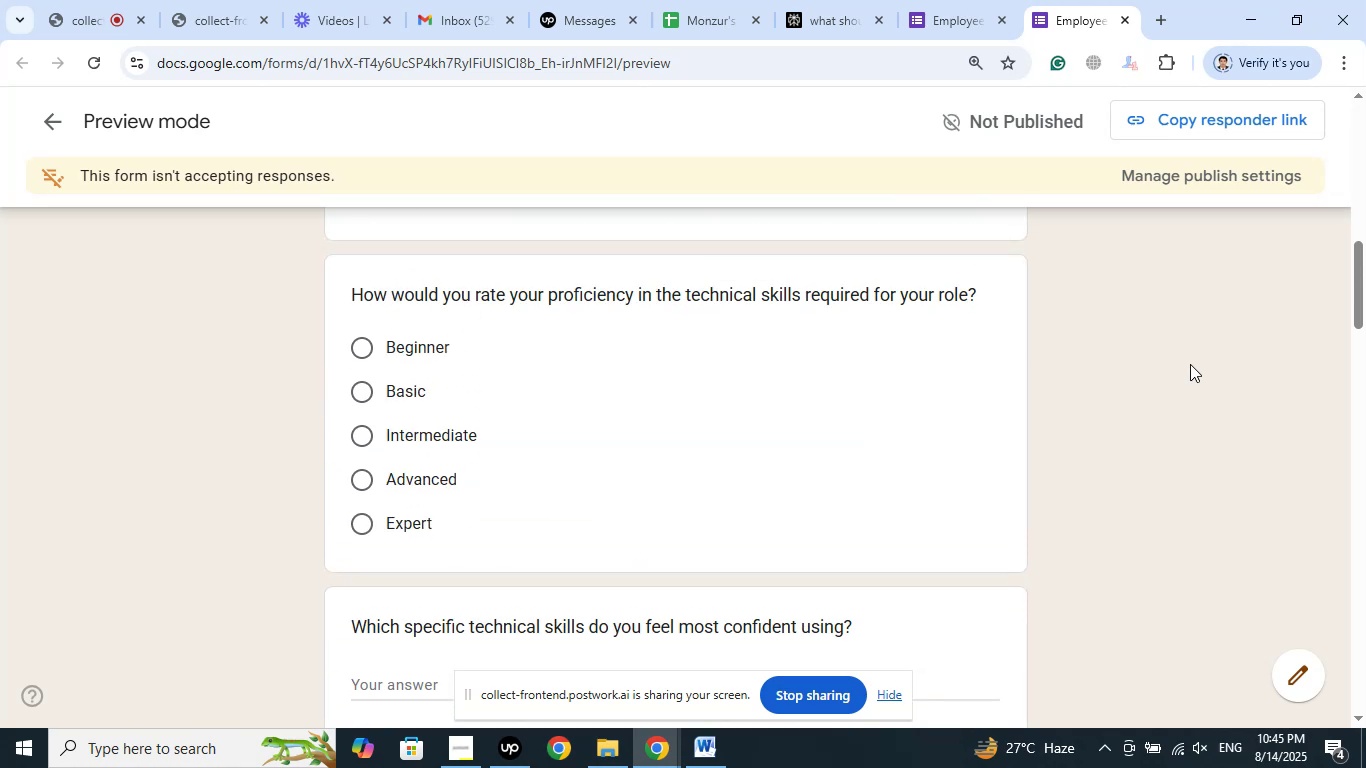 
scroll: coordinate [1190, 364], scroll_direction: down, amount: 12.0
 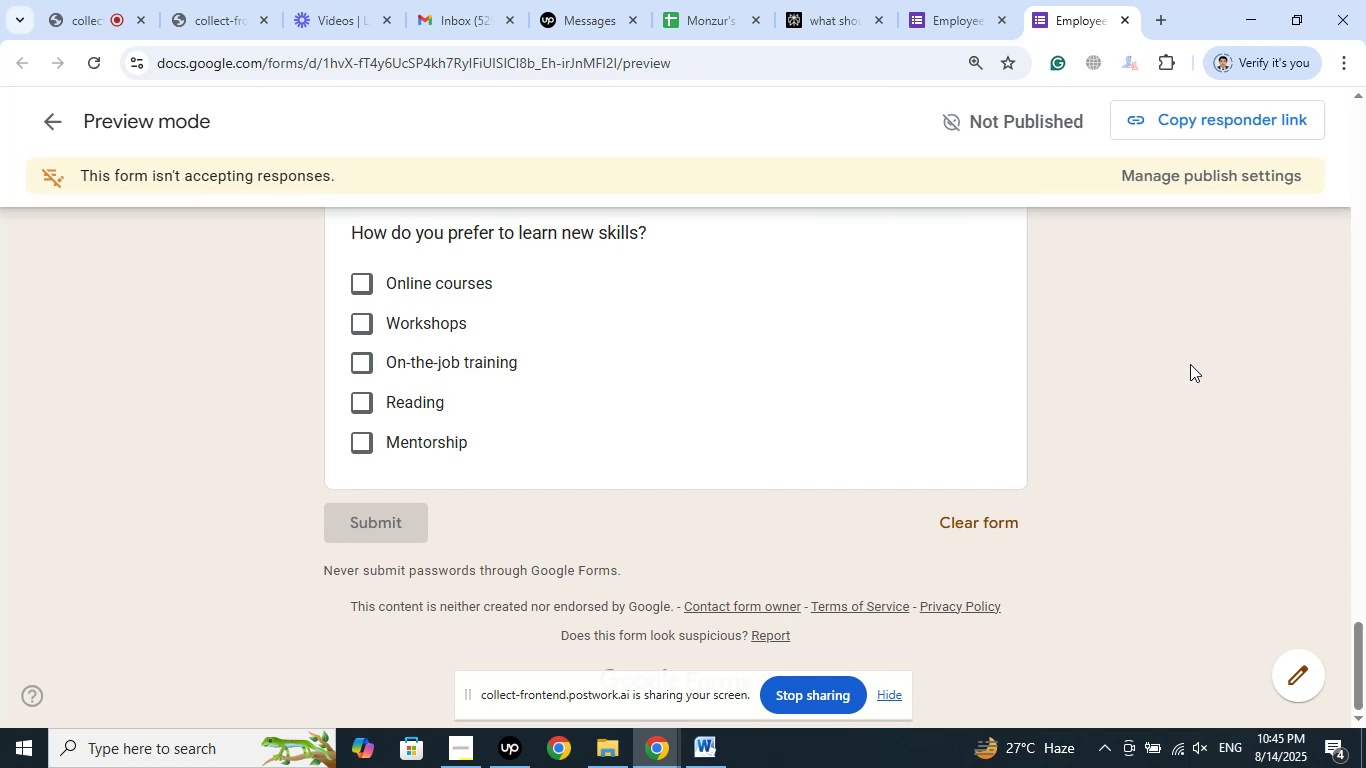 
scroll: coordinate [1190, 364], scroll_direction: up, amount: 38.0
 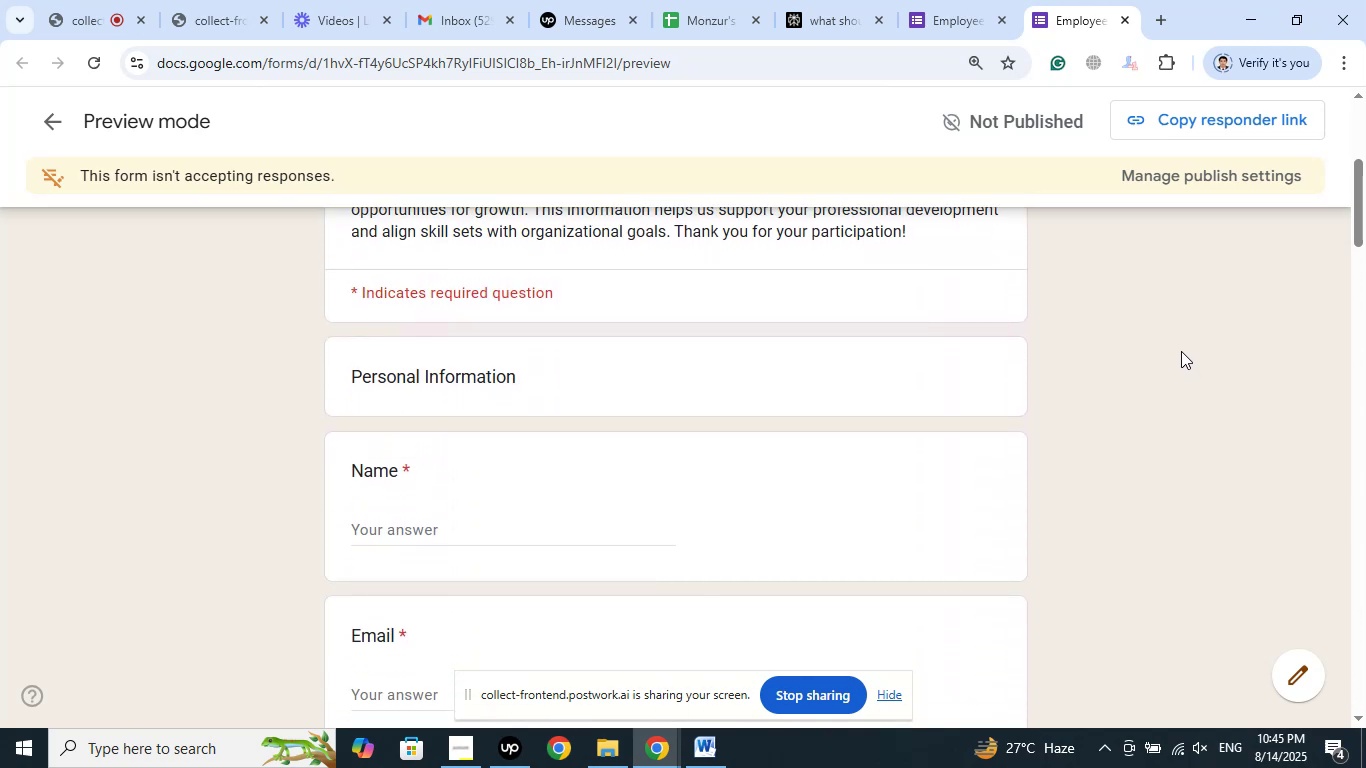 
scroll: coordinate [1177, 351], scroll_direction: down, amount: 21.0
 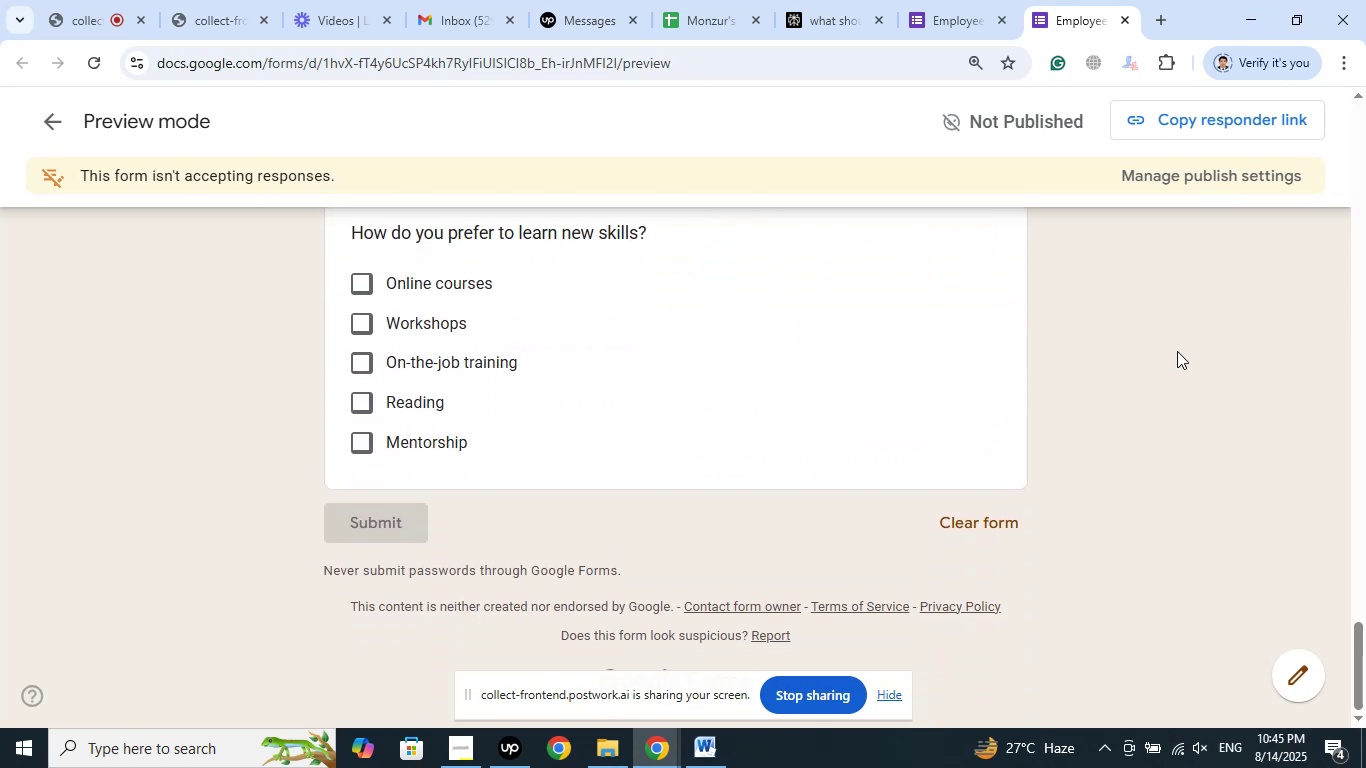 
left_click([966, 0])
 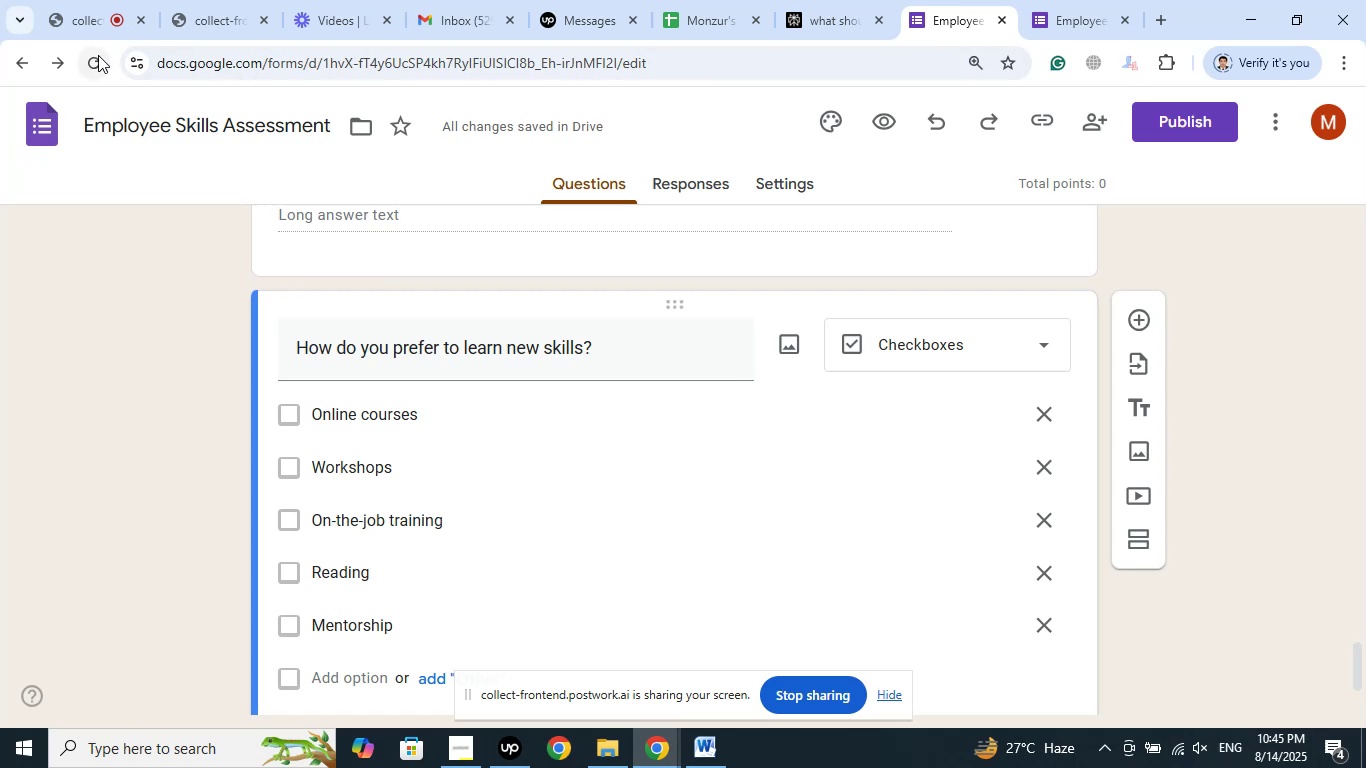 
left_click([98, 55])
 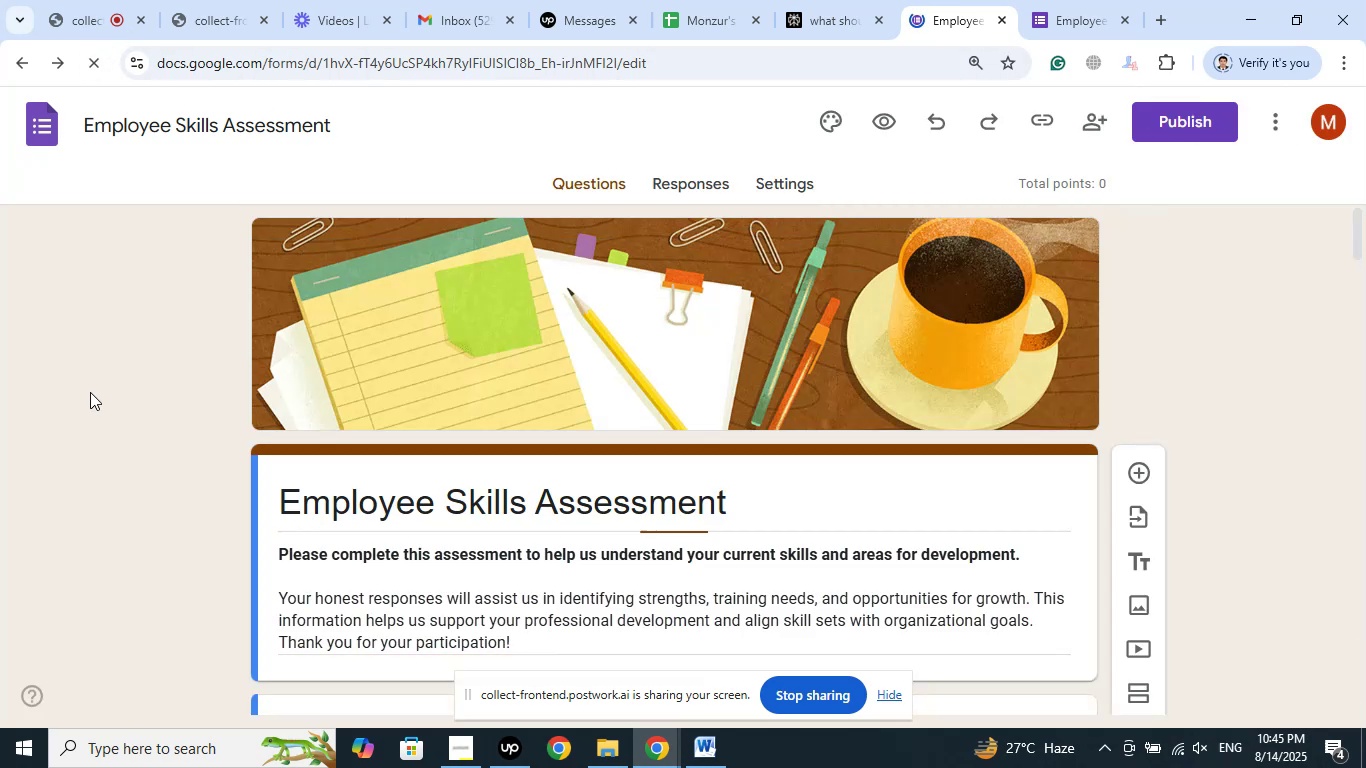 
wait(9.62)
 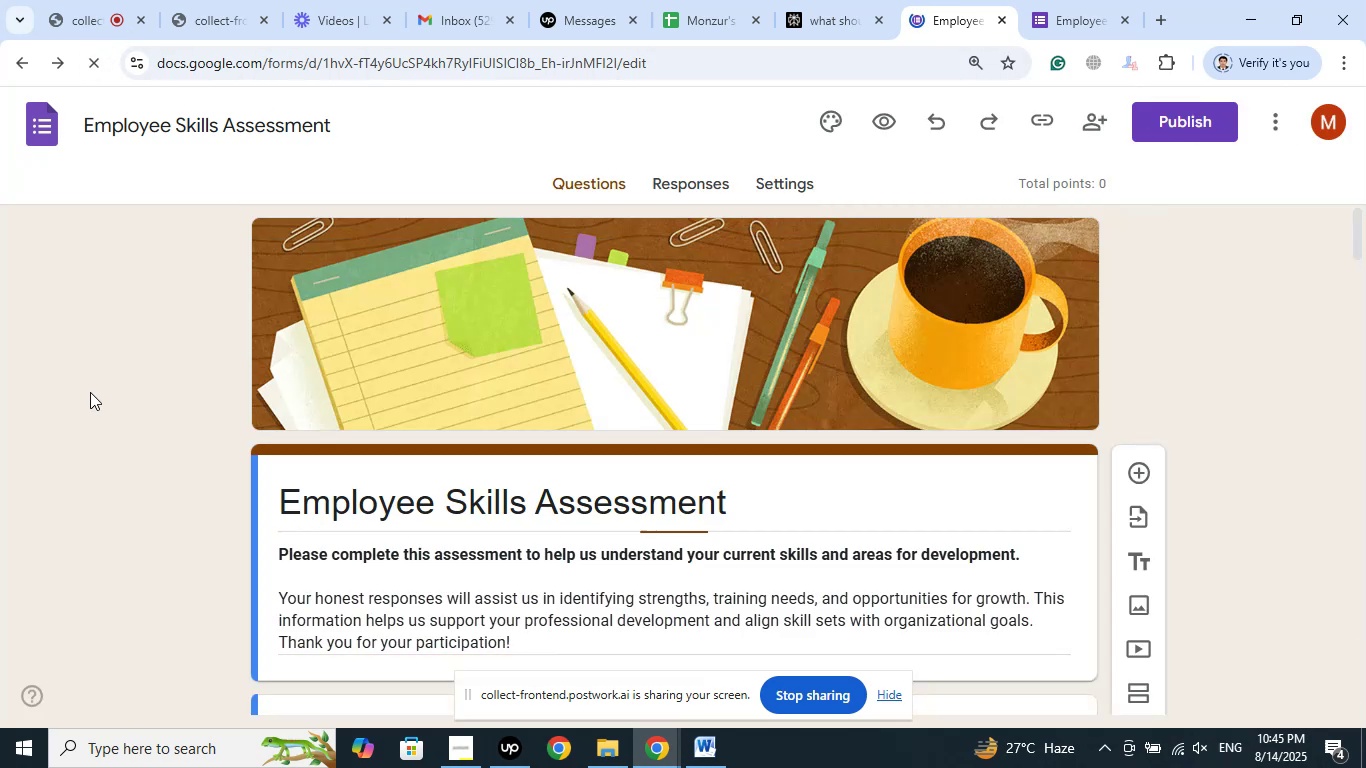 
left_click([89, 0])
 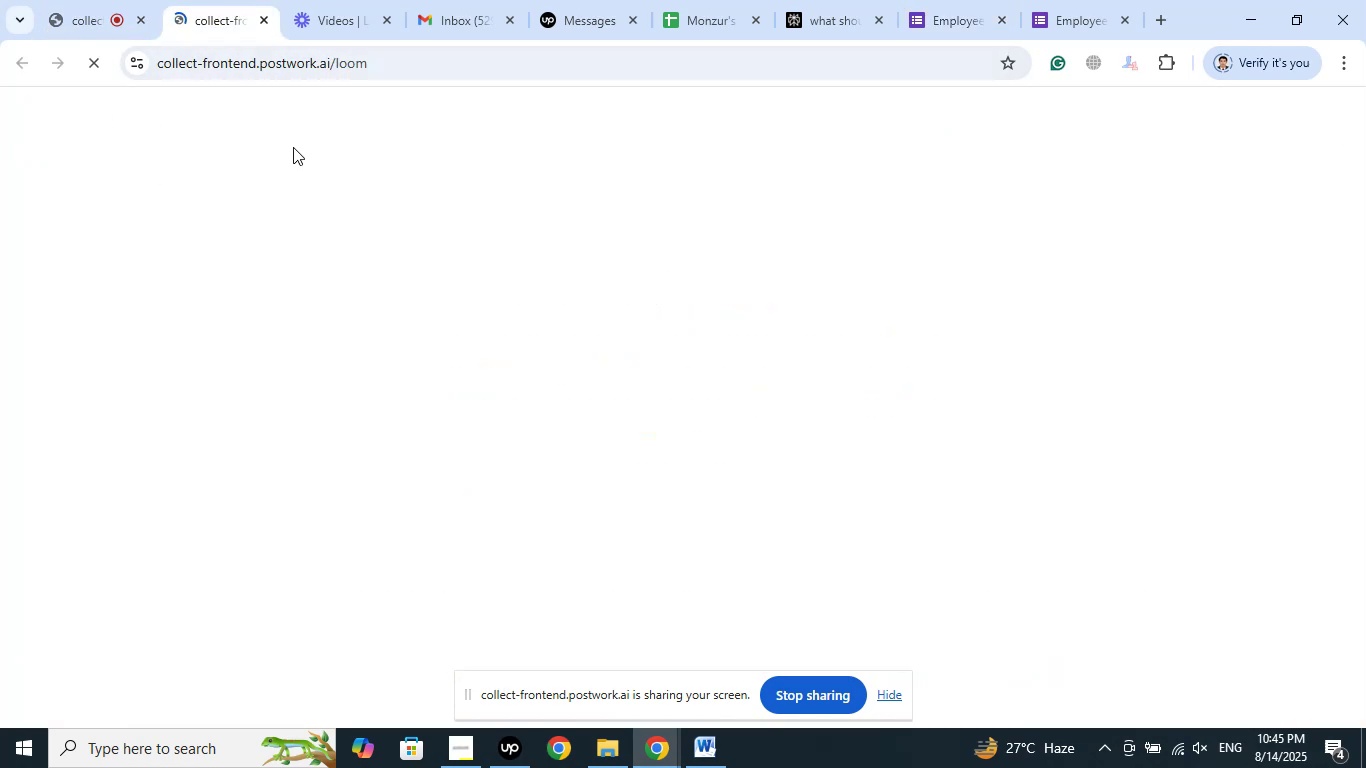 
left_click([341, 0])
 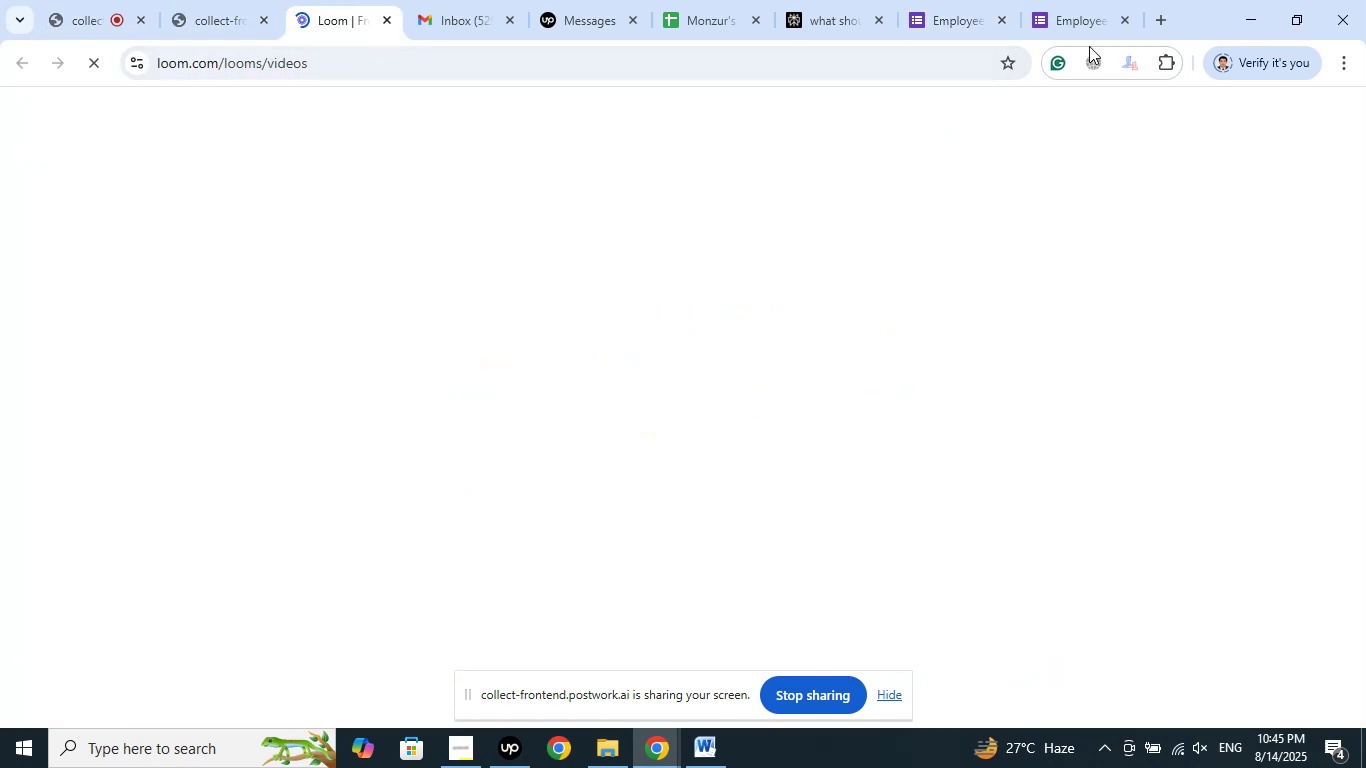 
left_click([944, 0])
 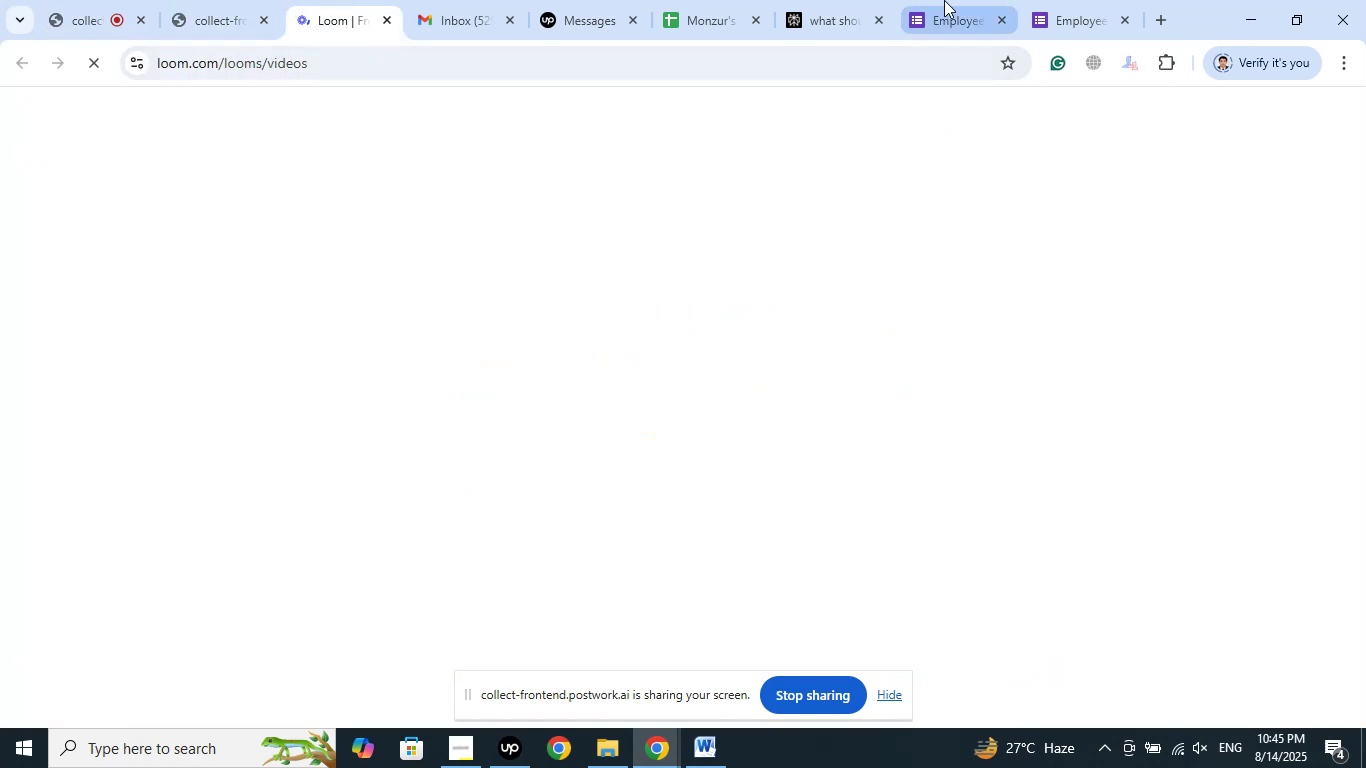 
left_click([831, 0])
 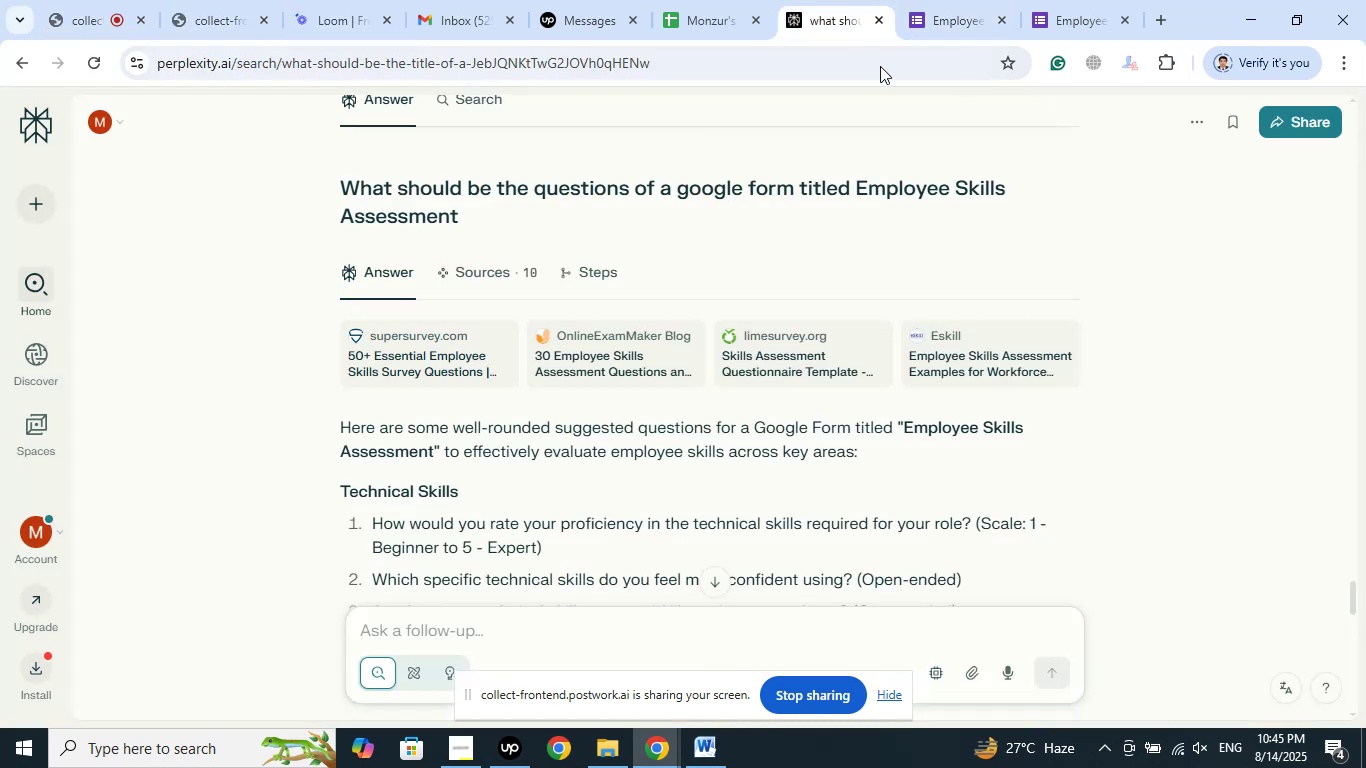 
left_click([931, 1])
 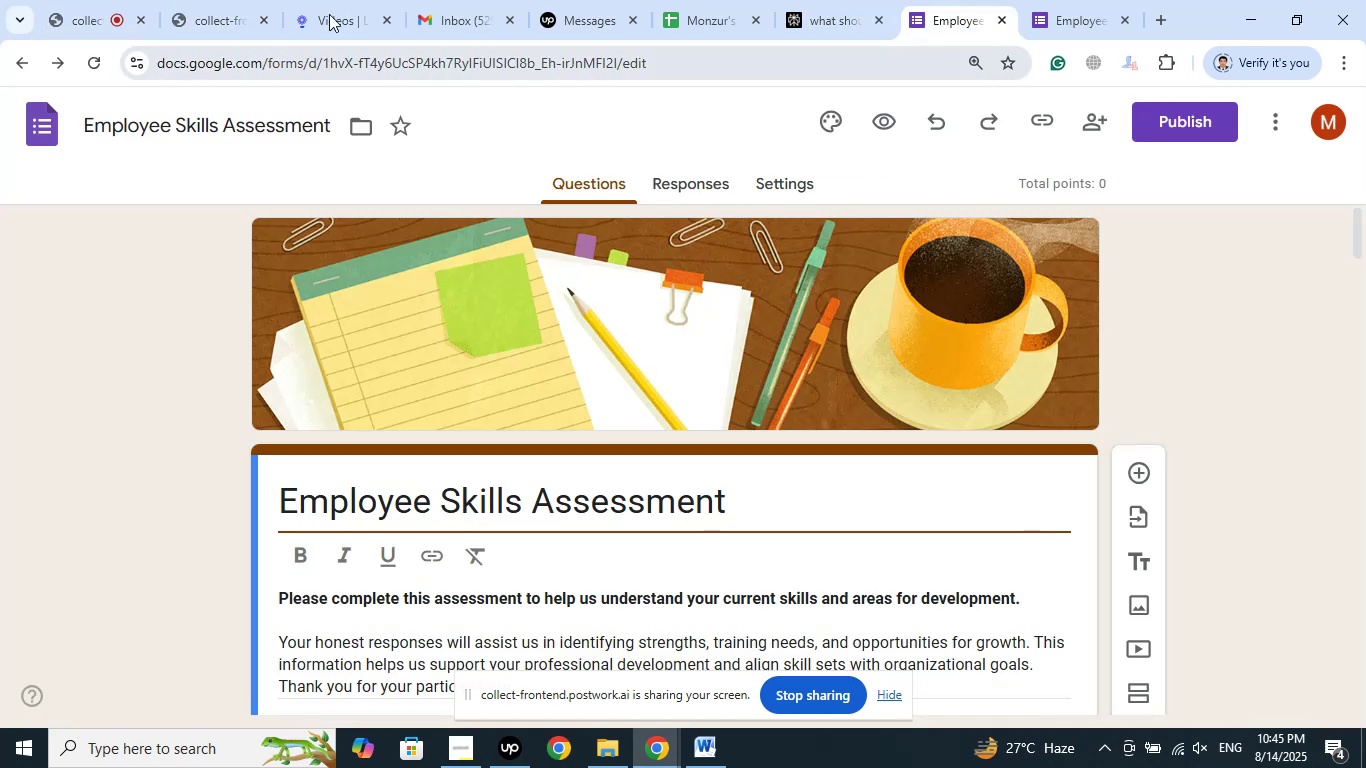 
left_click([342, 0])
 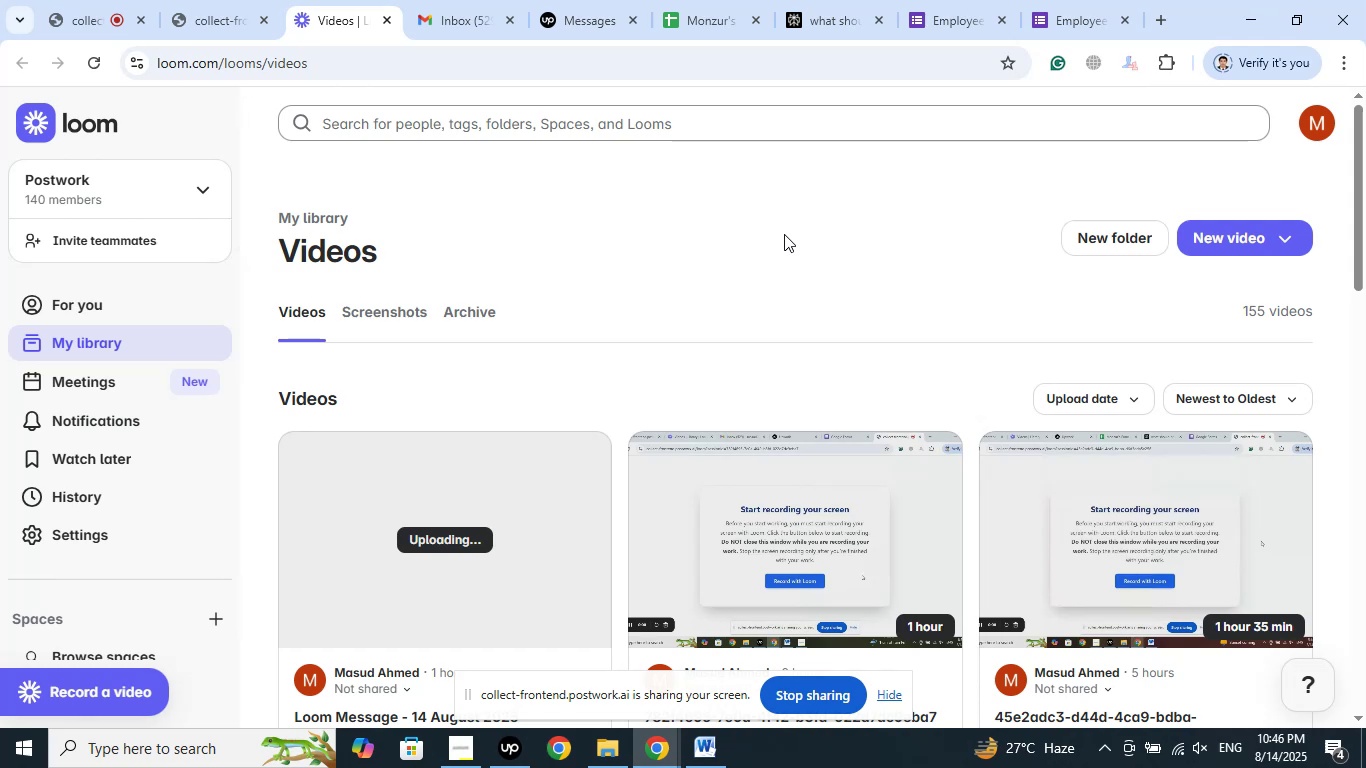 
wait(24.39)
 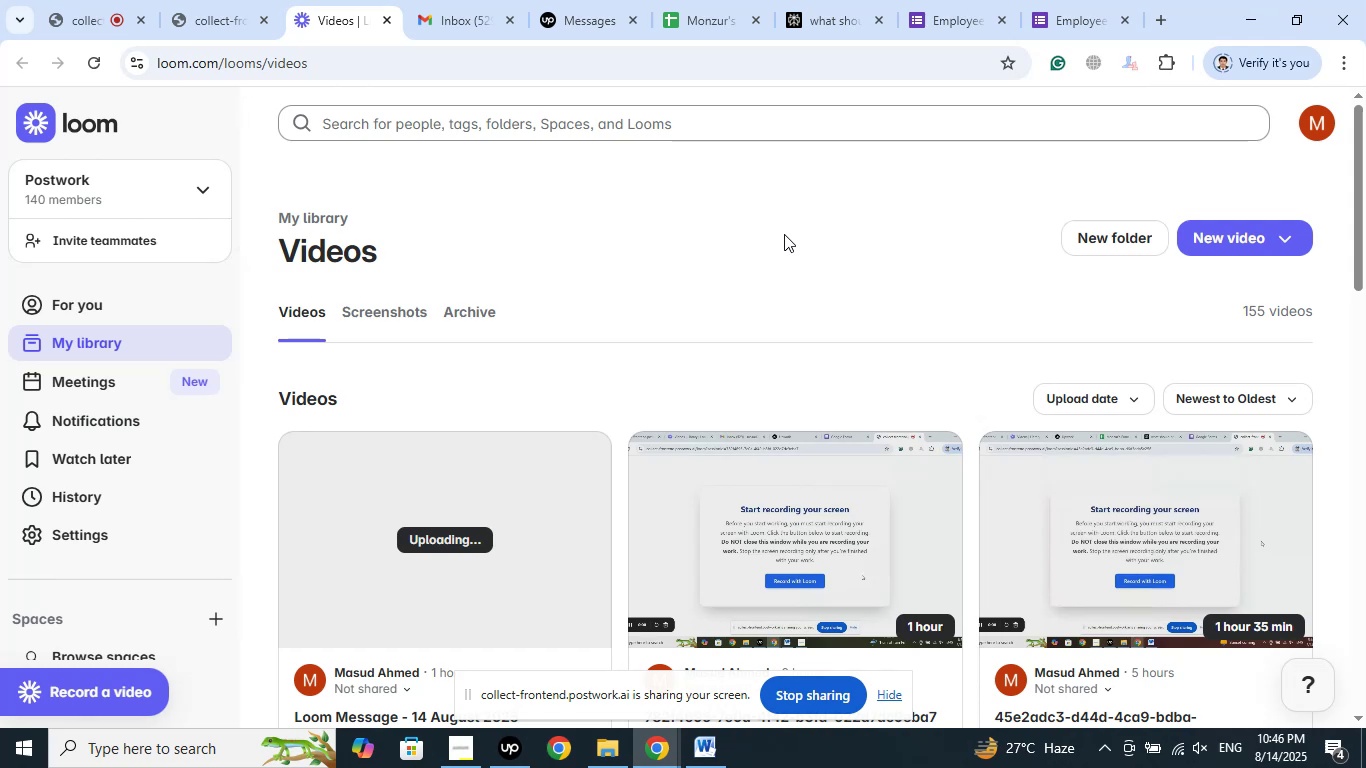 
left_click([84, 0])
 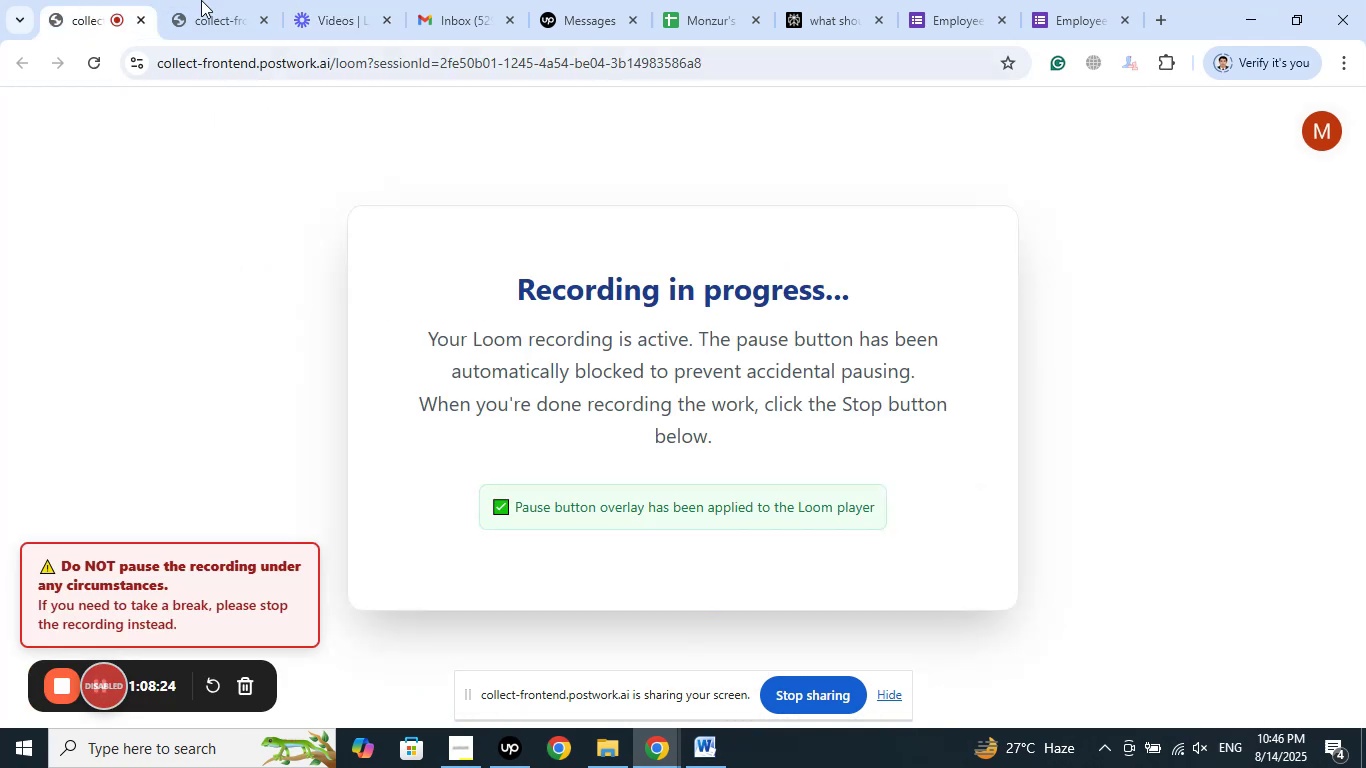 
left_click([220, 0])
 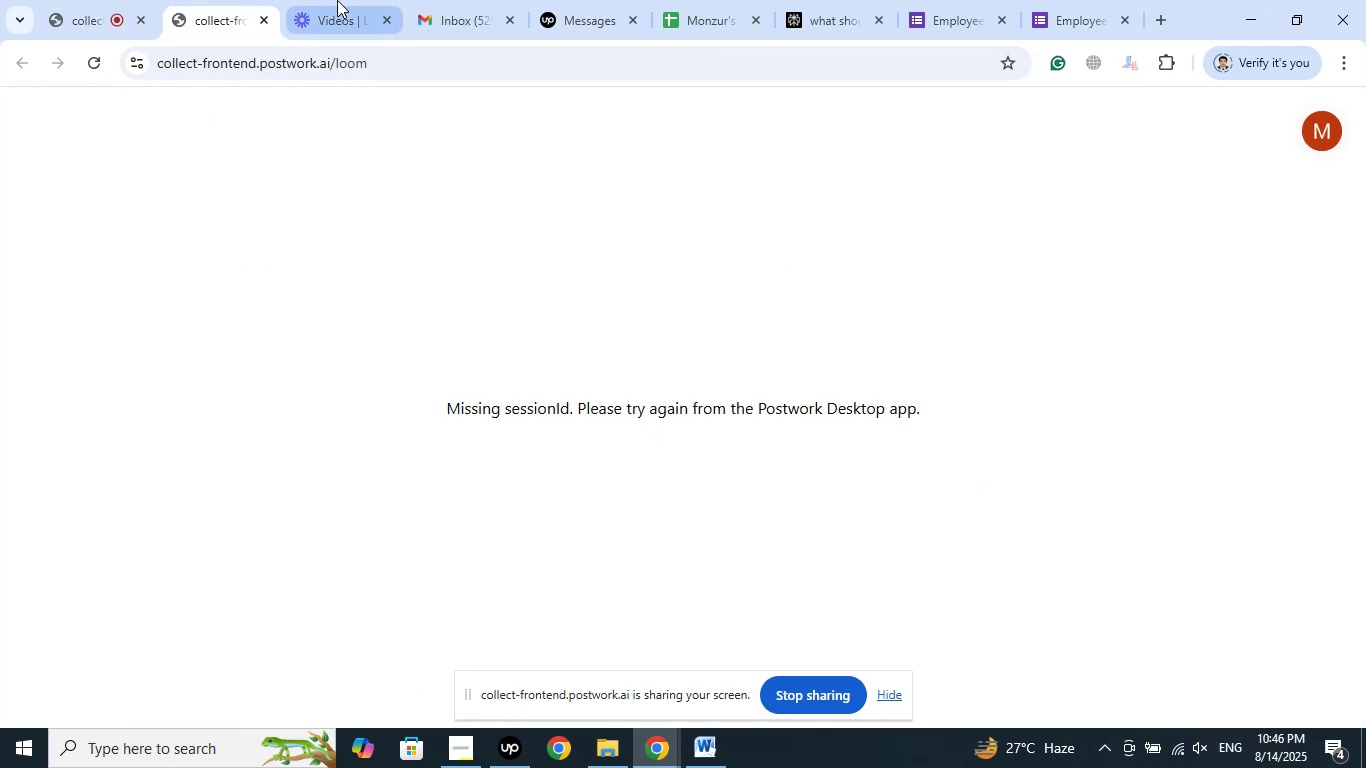 
left_click([337, 0])
 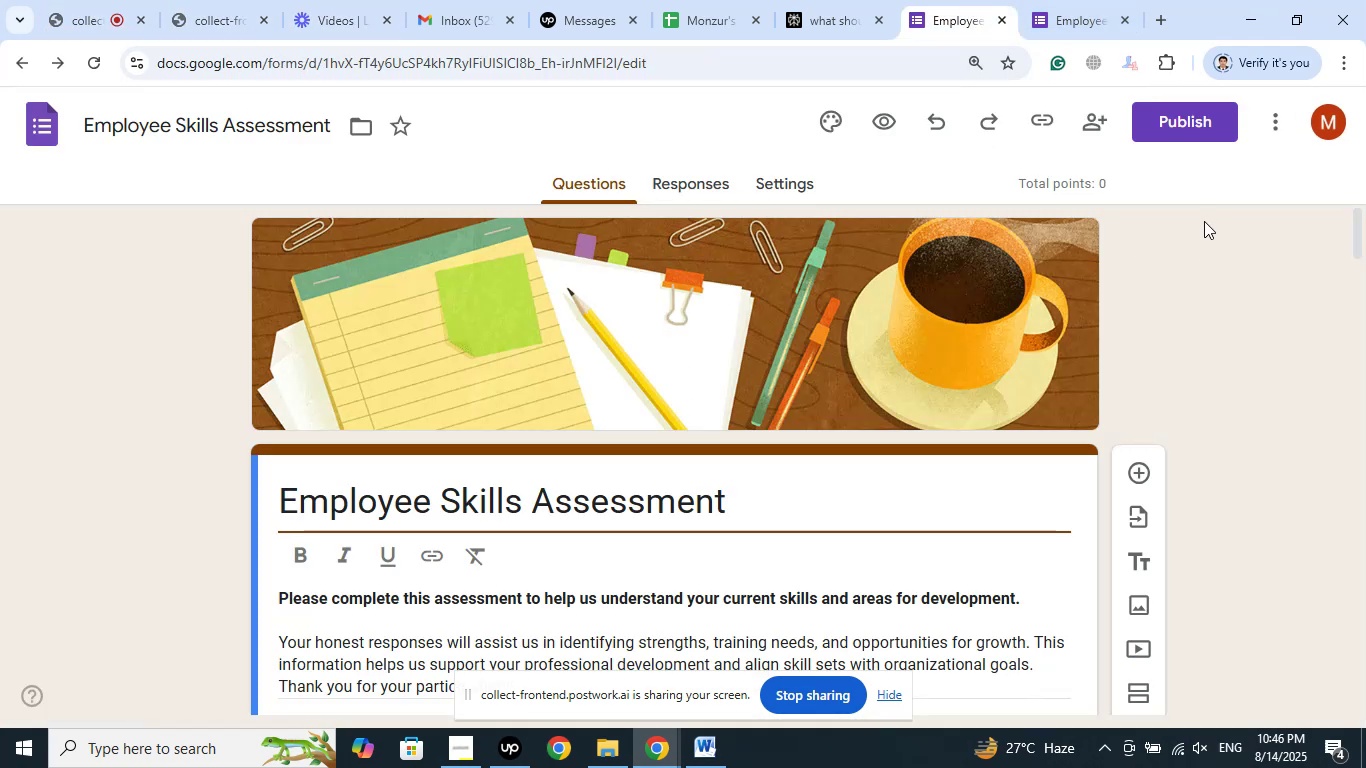 
left_click([1086, 0])
 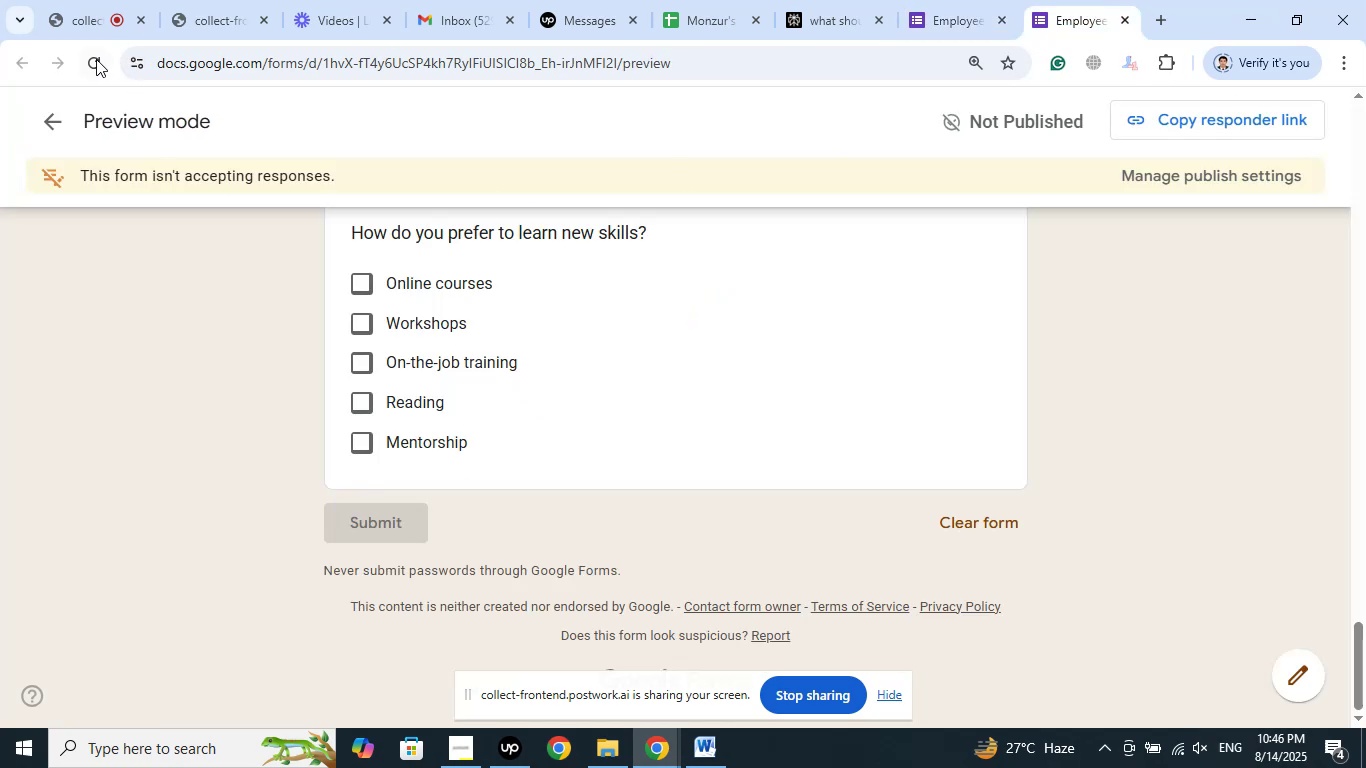 
left_click([95, 59])
 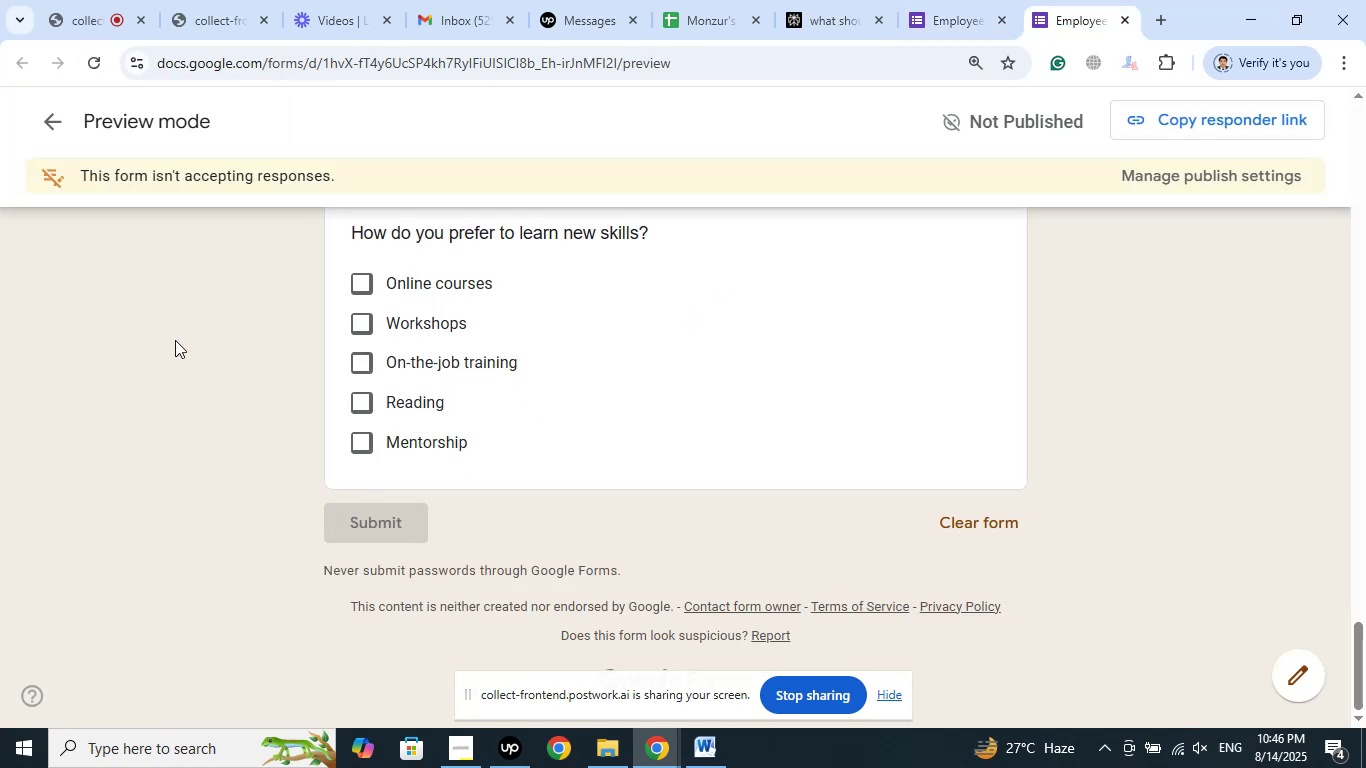 
scroll: coordinate [176, 332], scroll_direction: up, amount: 36.0
 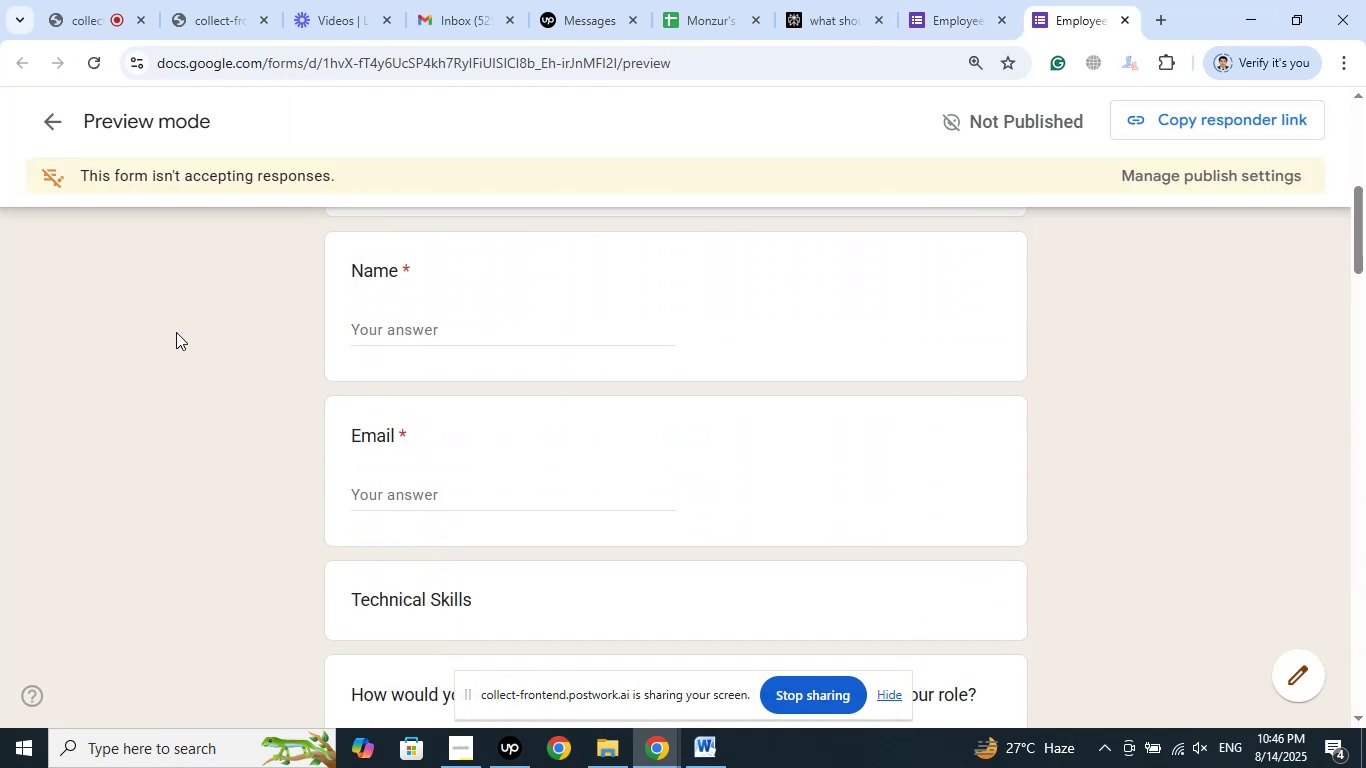 
scroll: coordinate [176, 332], scroll_direction: down, amount: 1.0
 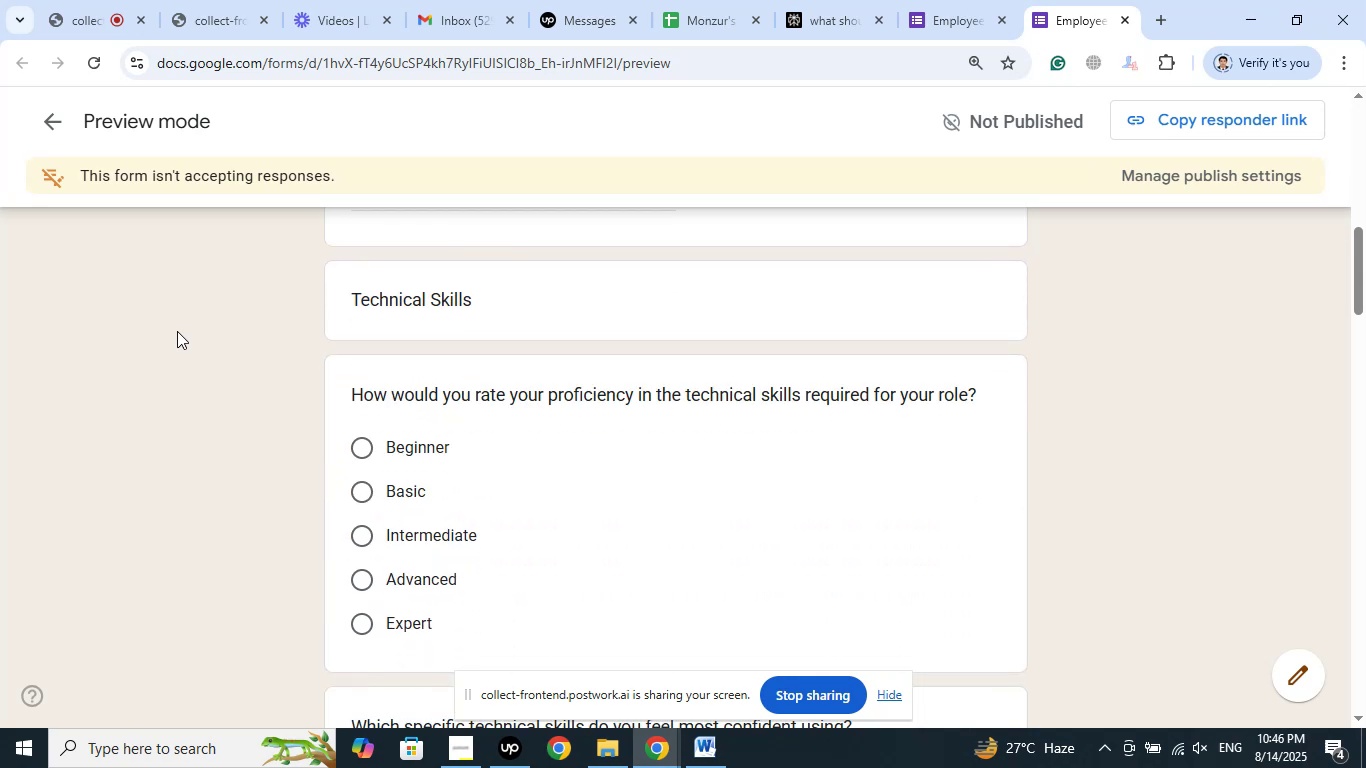 
wait(5.51)
 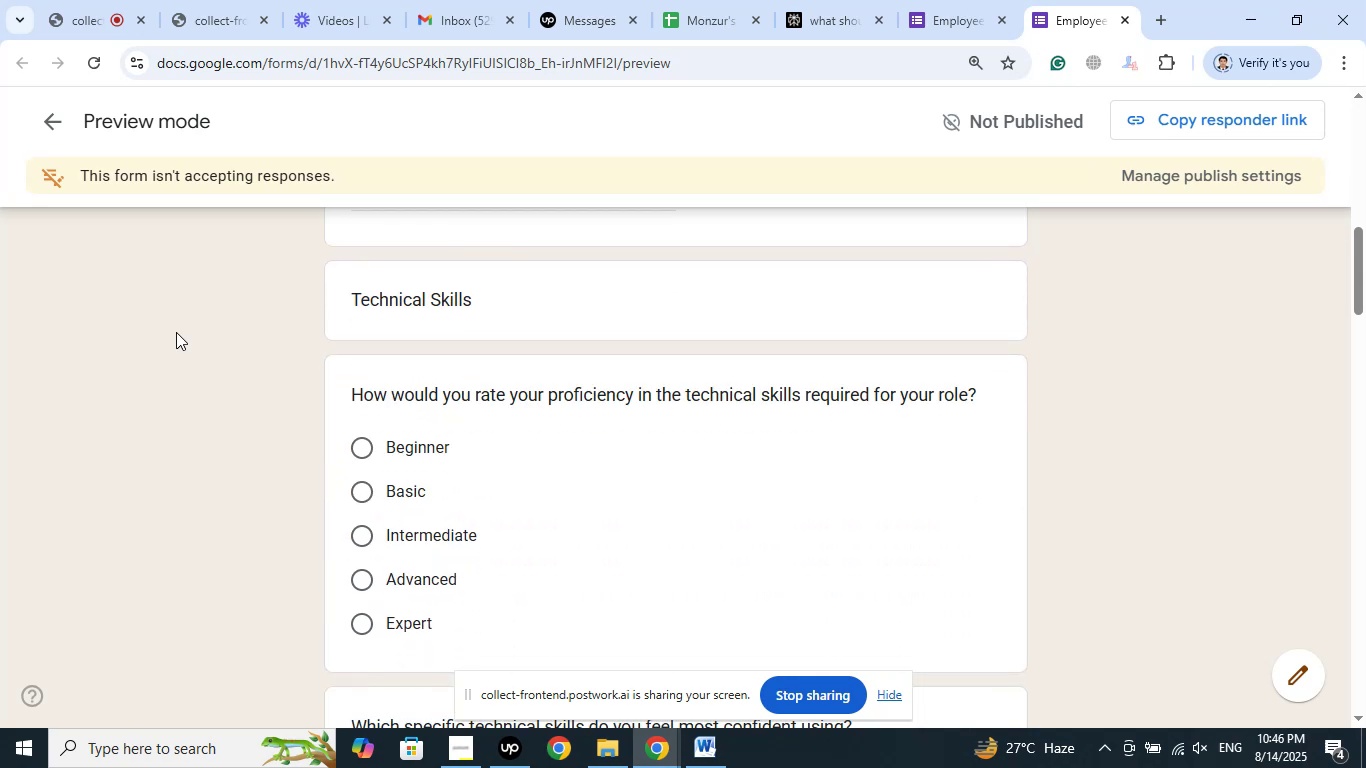 
scroll: coordinate [174, 334], scroll_direction: down, amount: 14.0
 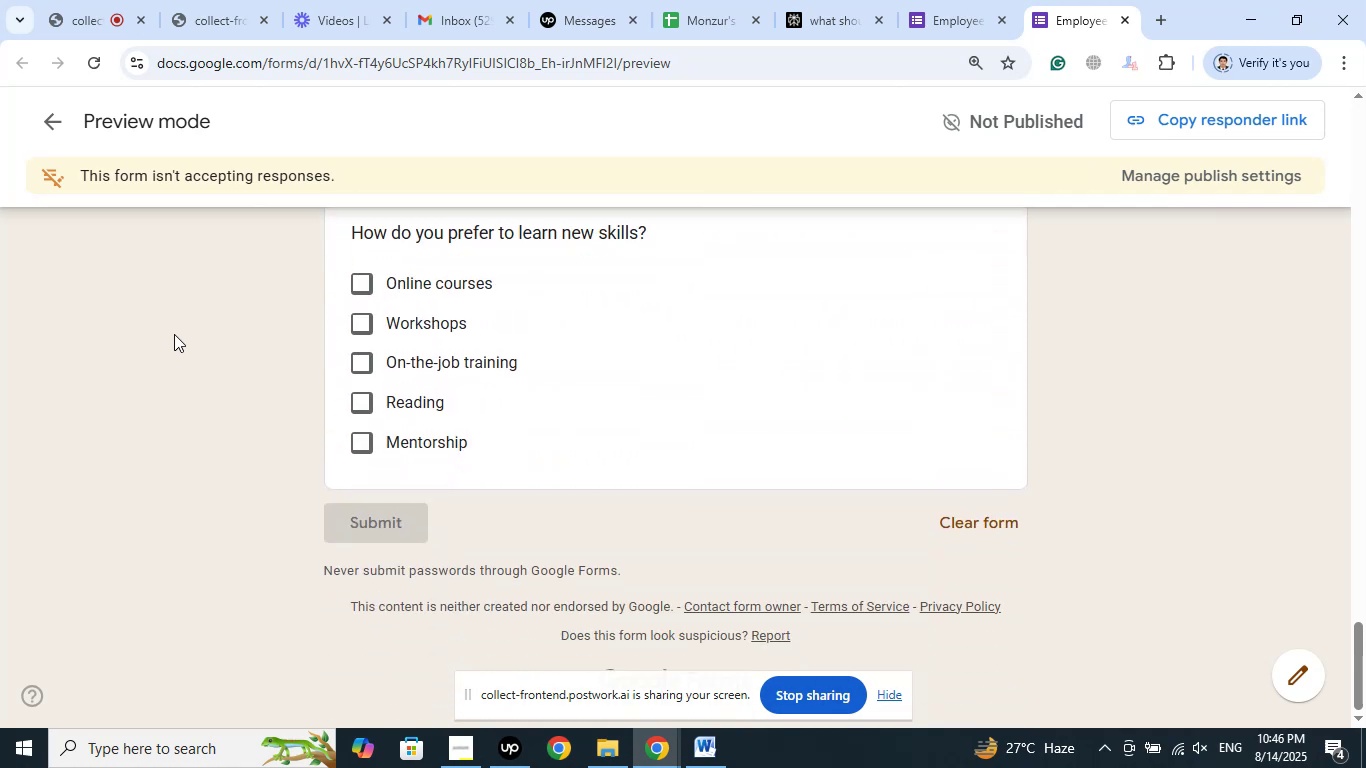 
scroll: coordinate [174, 336], scroll_direction: up, amount: 8.0
 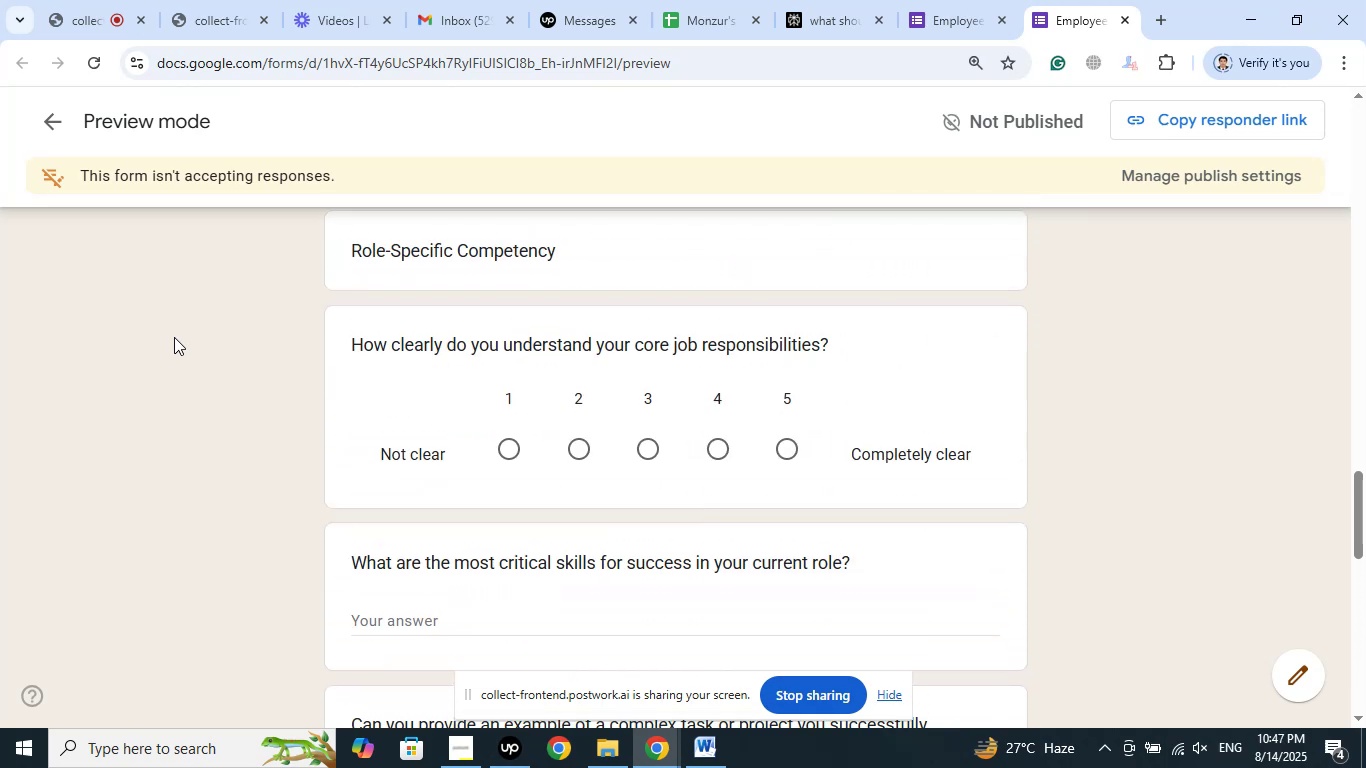 
scroll: coordinate [174, 337], scroll_direction: down, amount: 2.0
 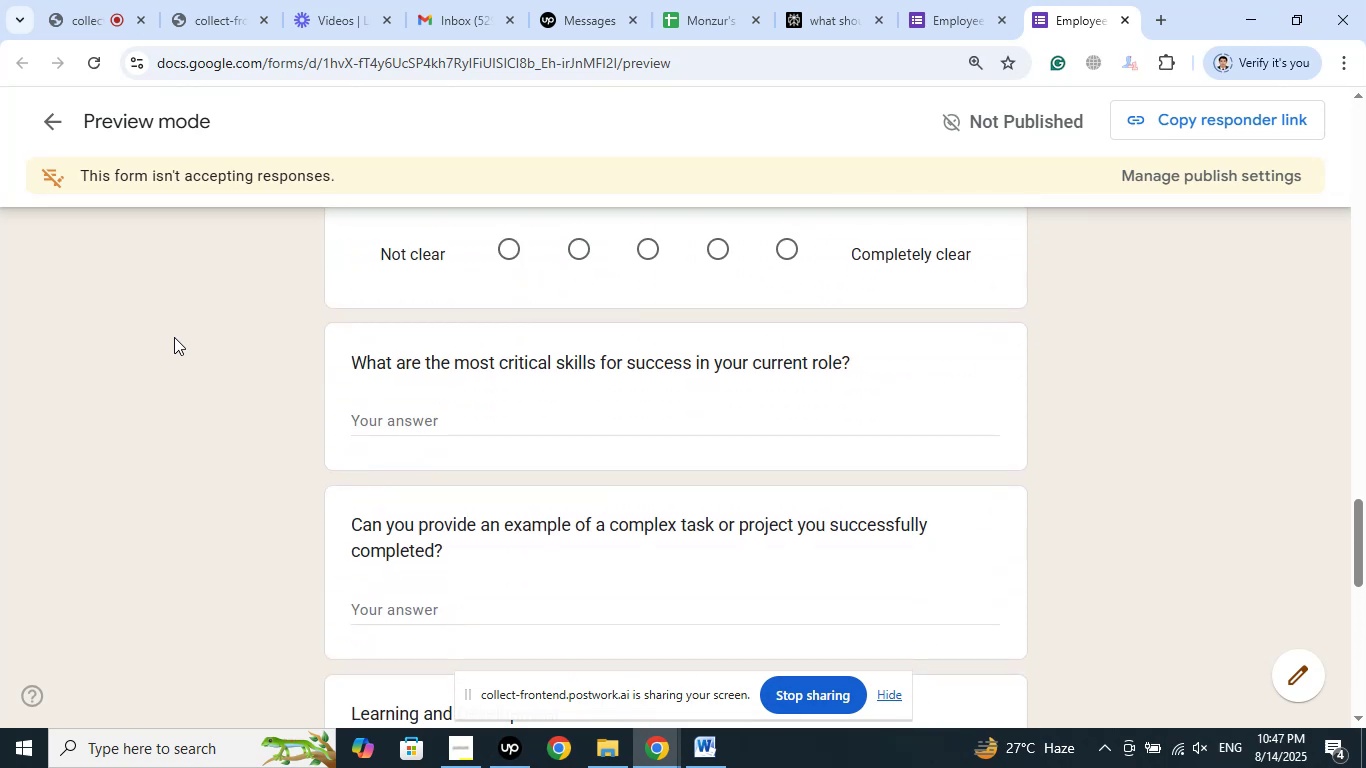 
scroll: coordinate [1174, 152], scroll_direction: up, amount: 23.0
 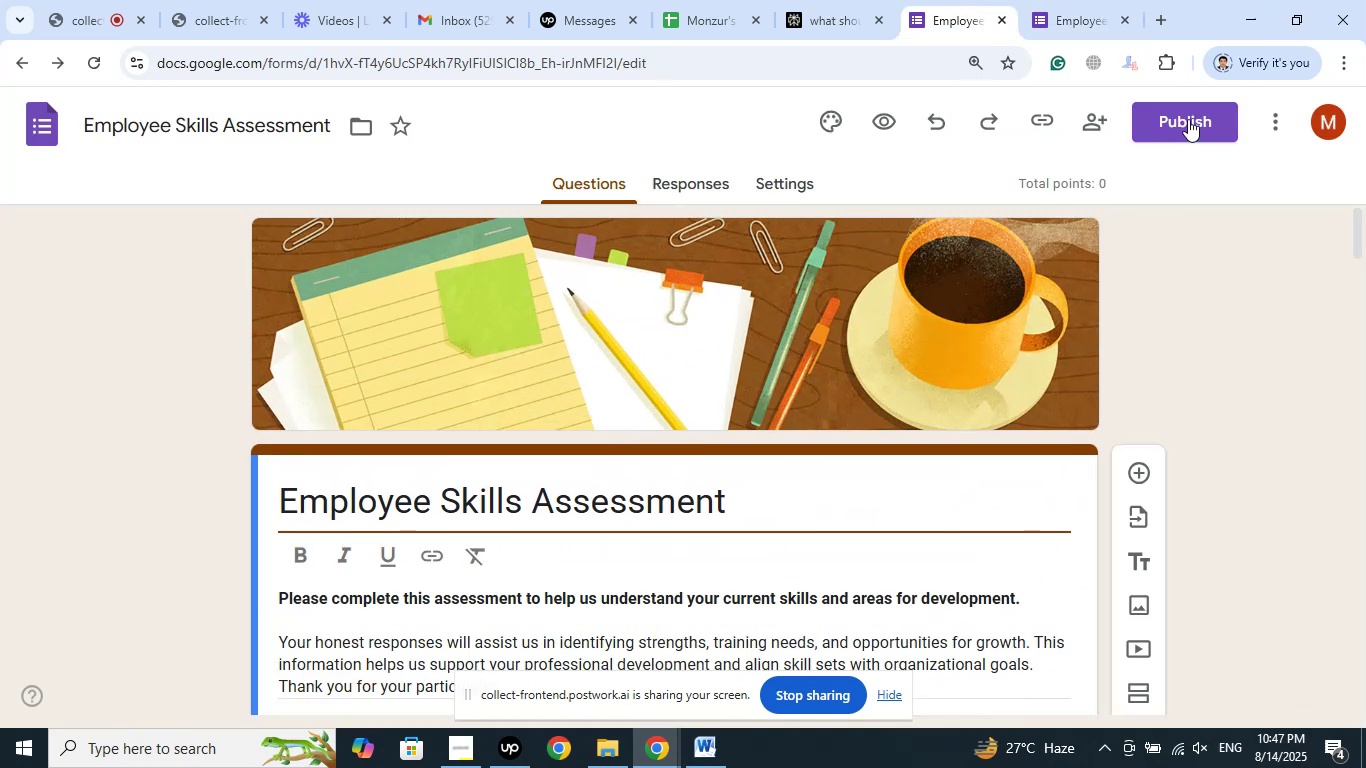 
left_click([1188, 119])
 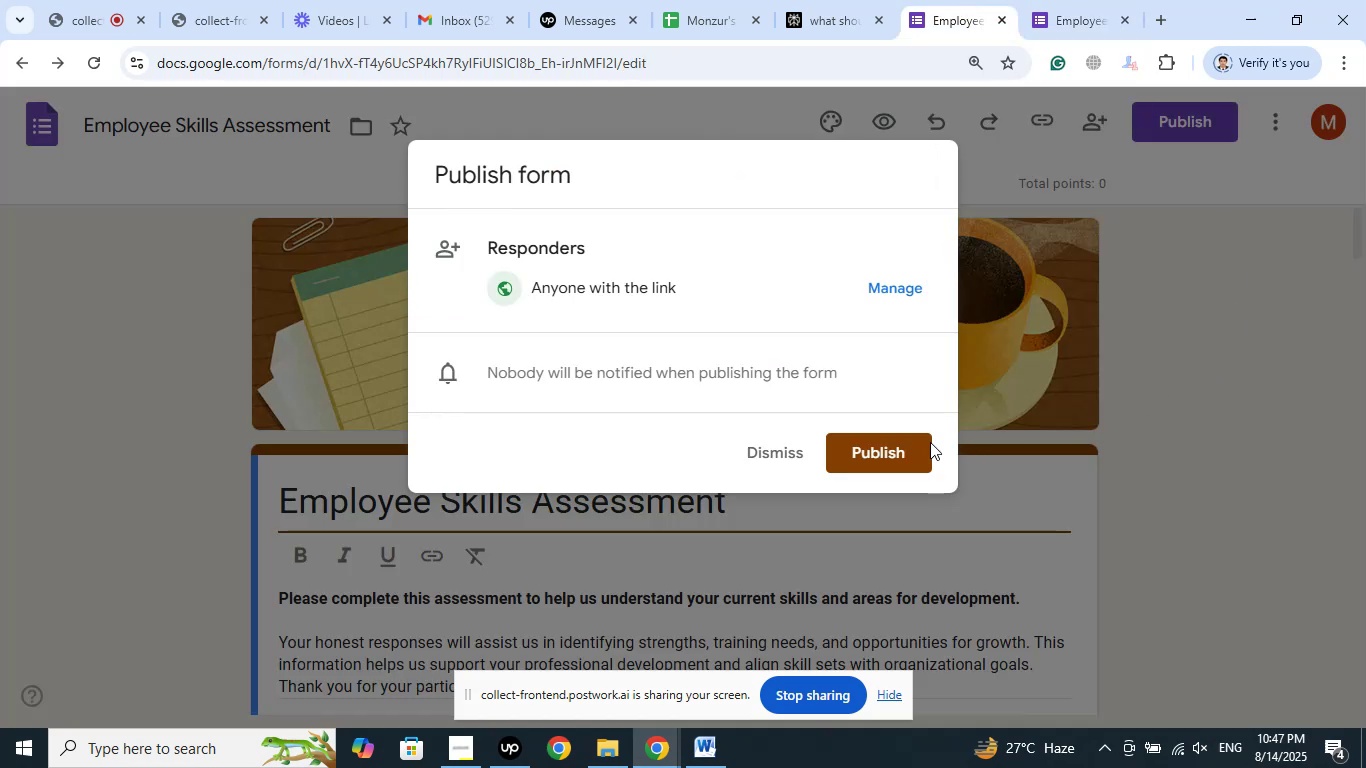 
left_click([883, 448])
 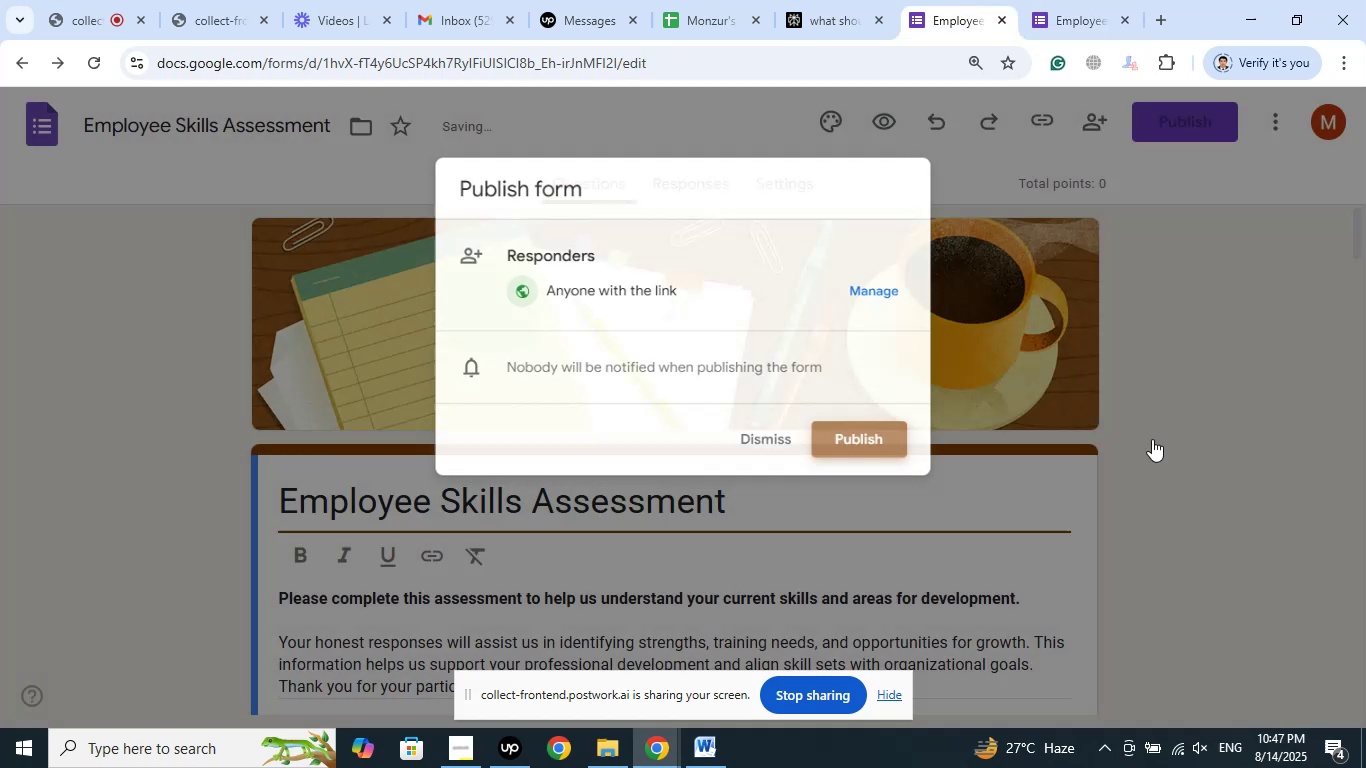 
mouse_move([1199, 431])
 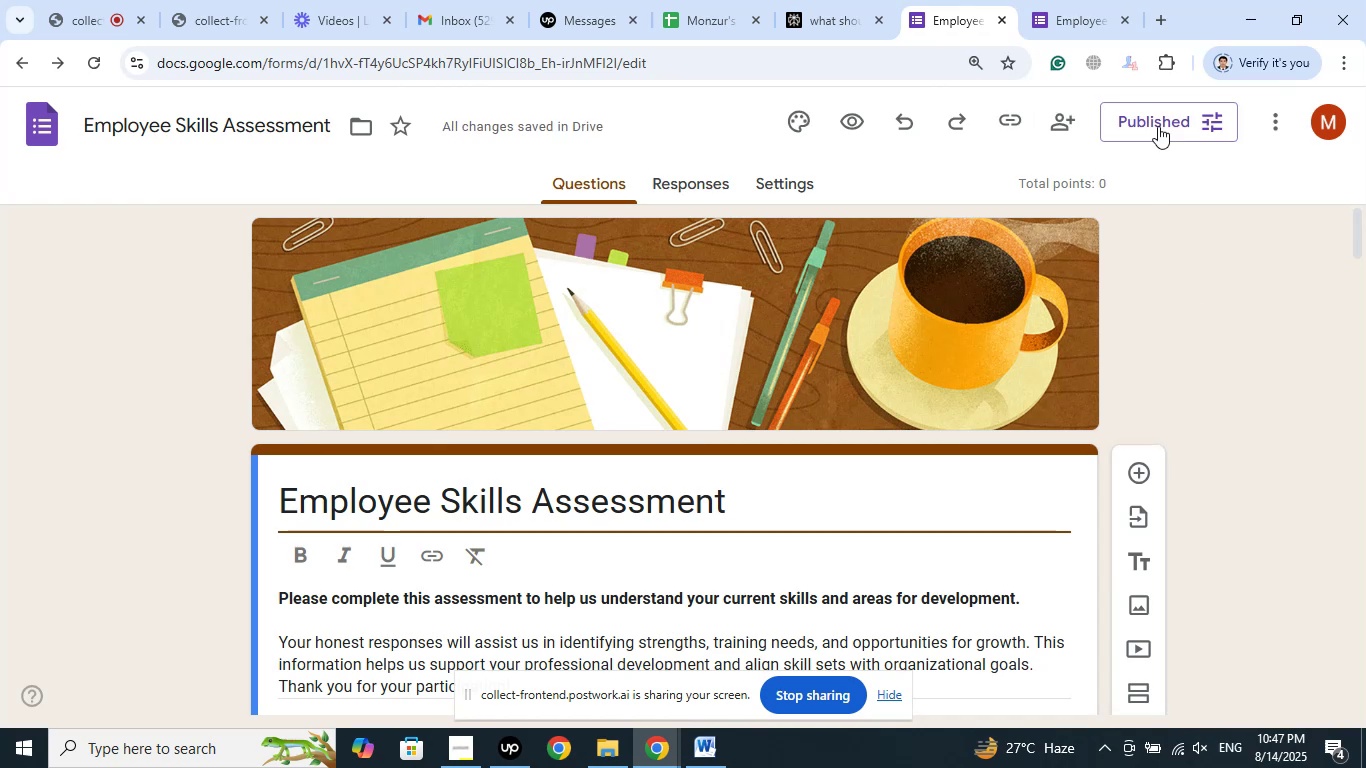 
left_click([1149, 117])
 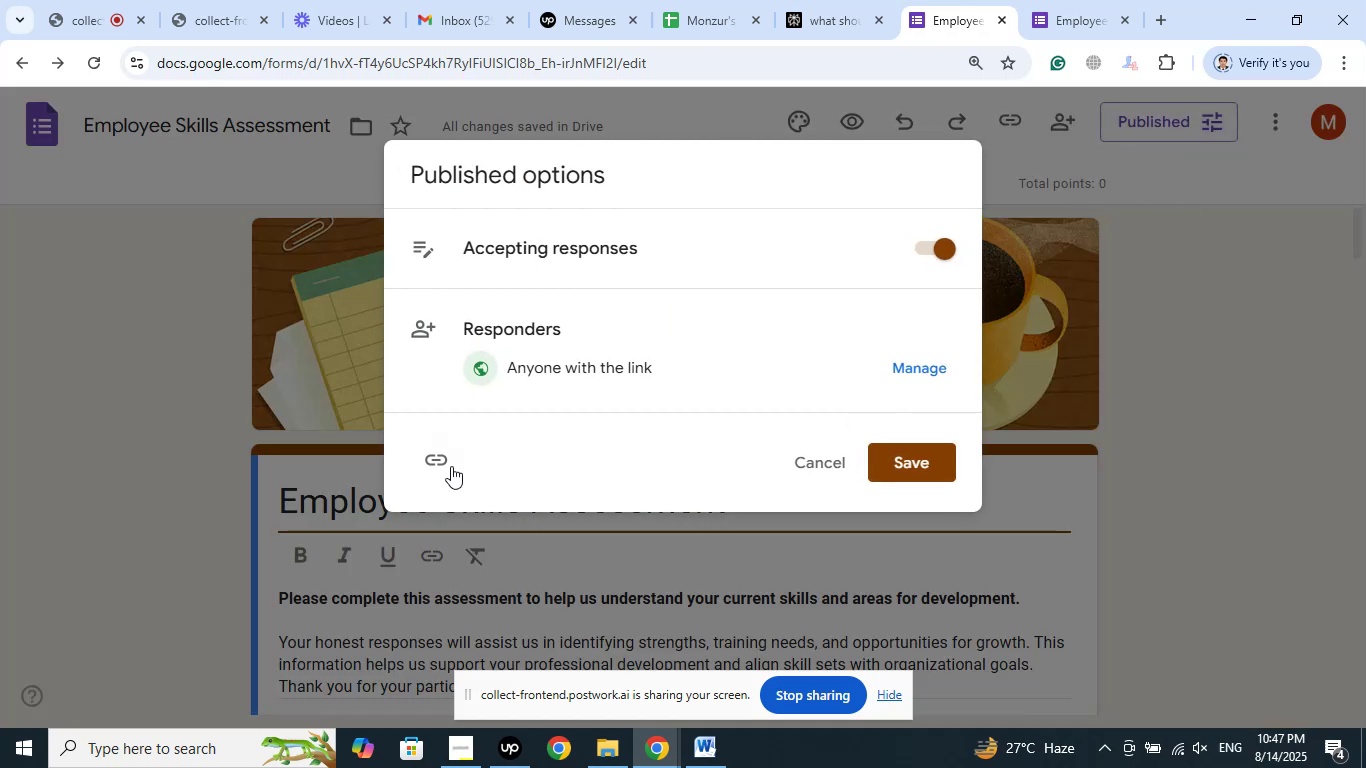 
left_click([433, 458])
 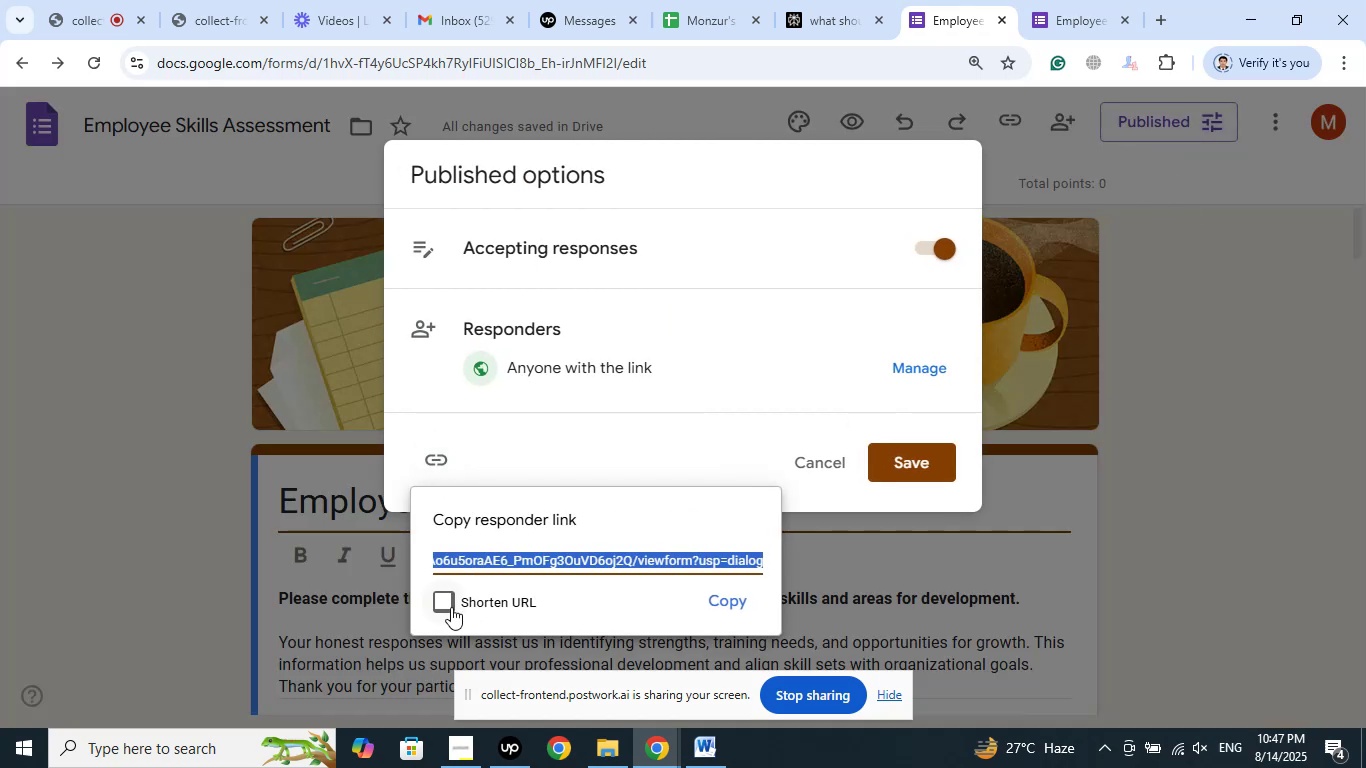 
left_click([444, 601])
 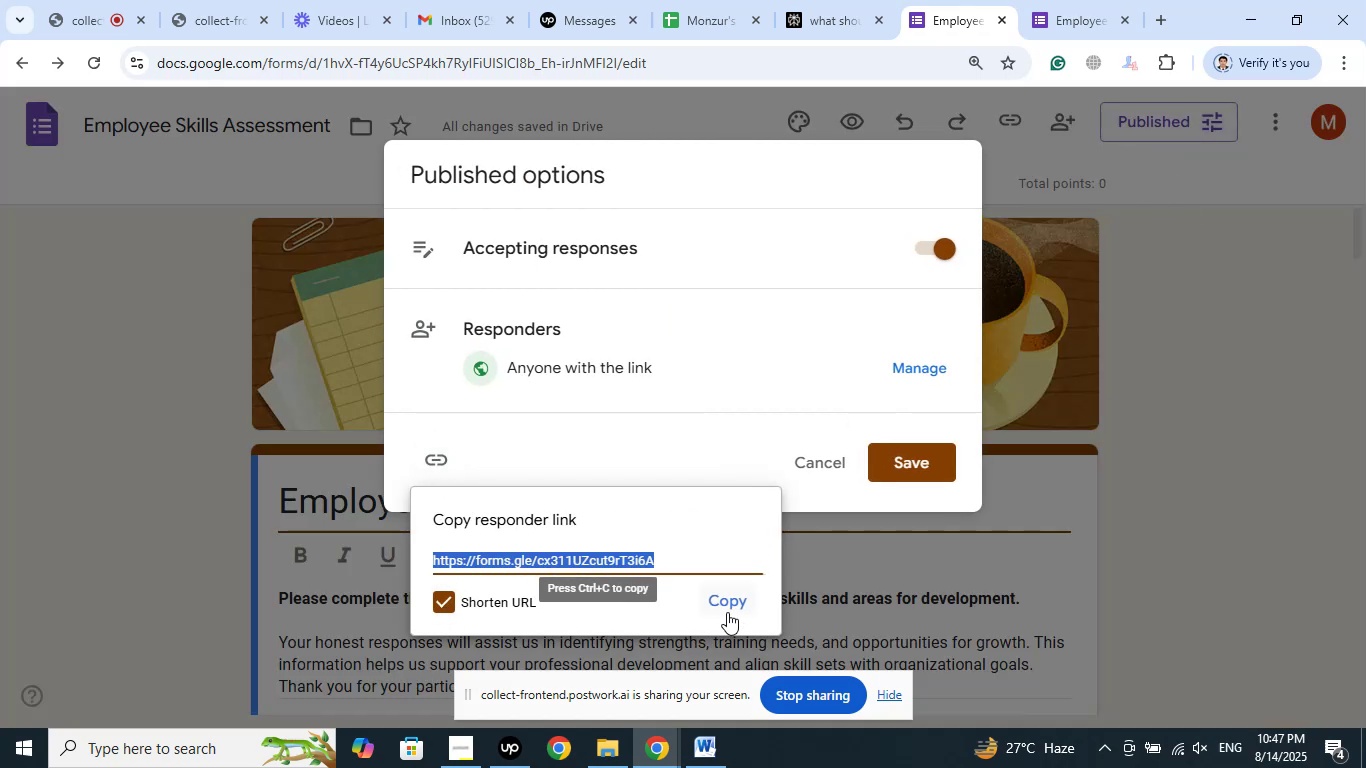 
left_click([710, 596])
 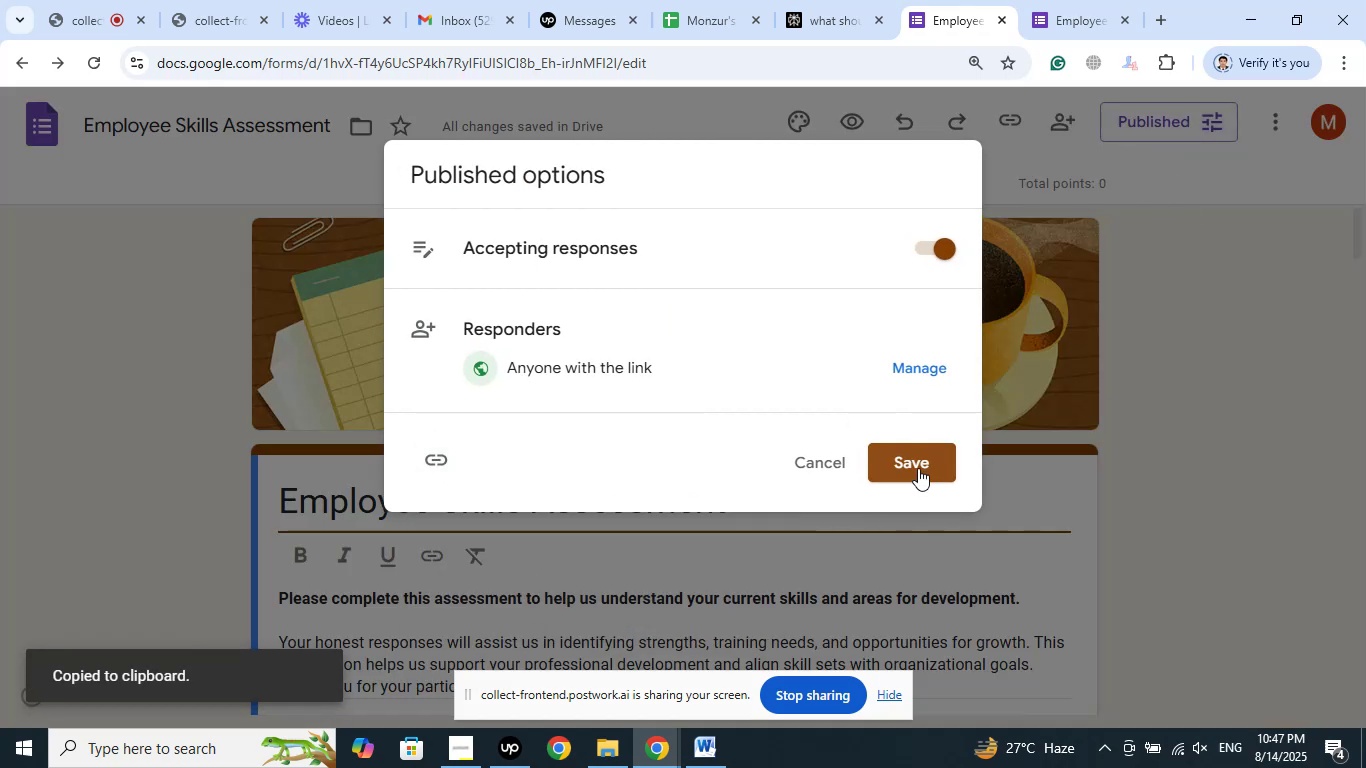 
left_click([918, 468])
 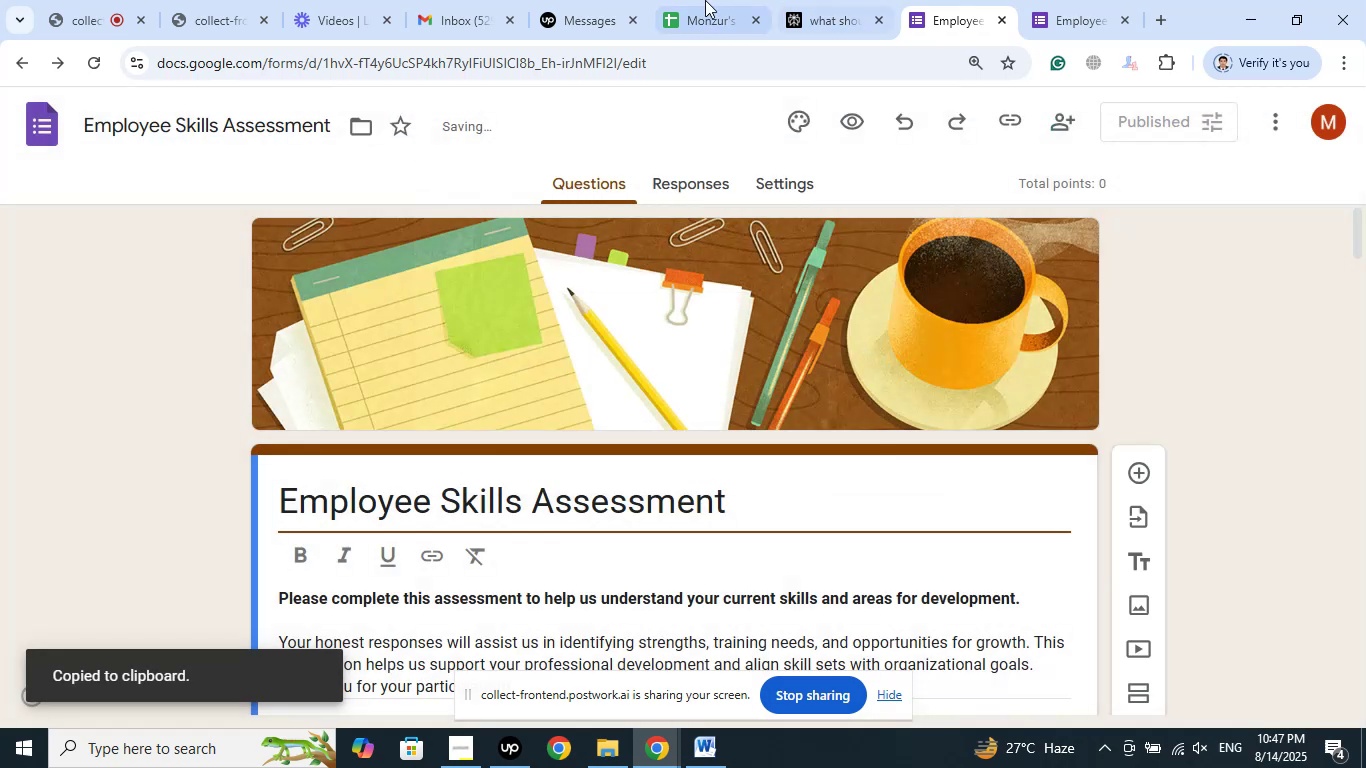 
left_click([704, 0])
 